 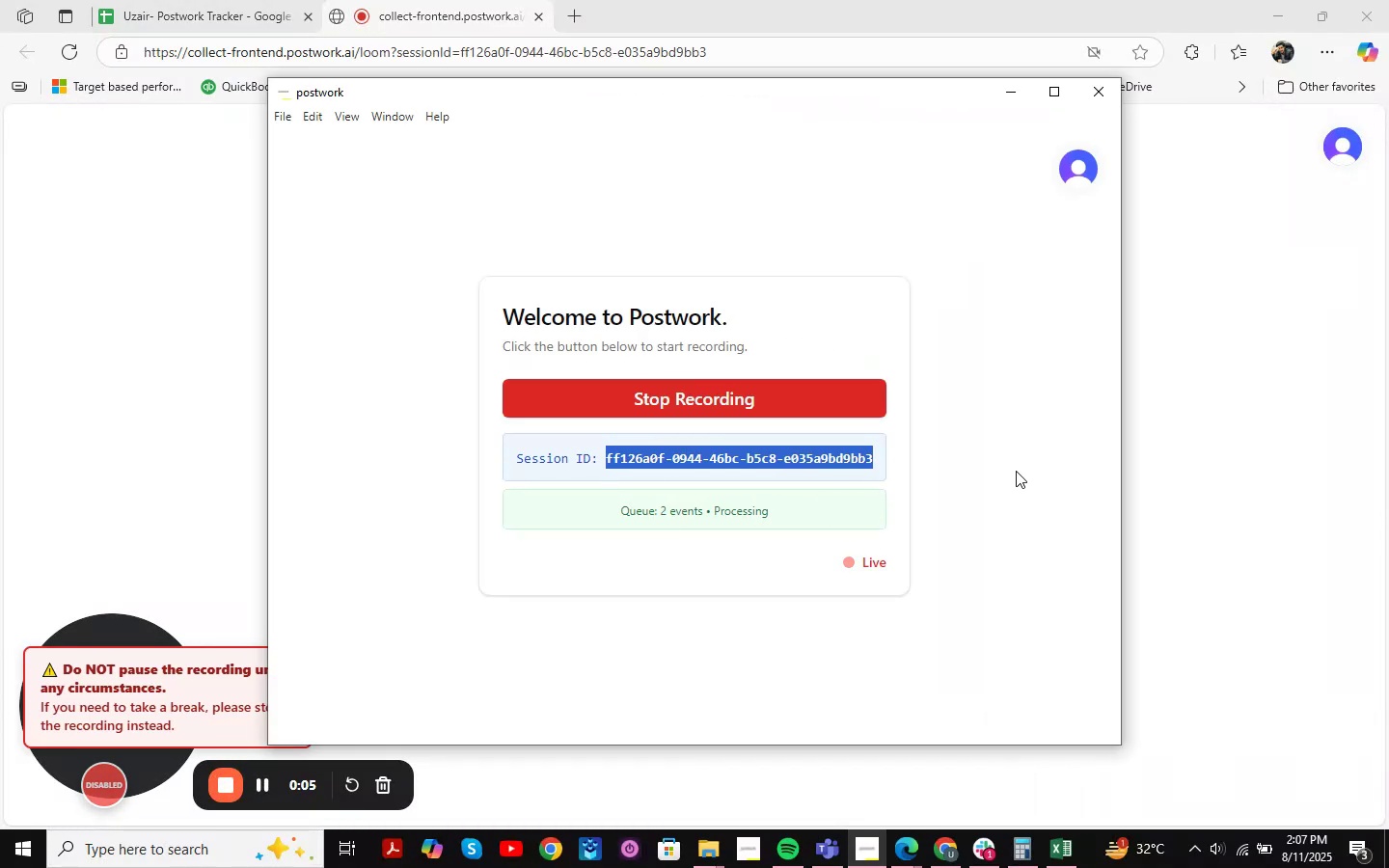 
key(Control+C)
 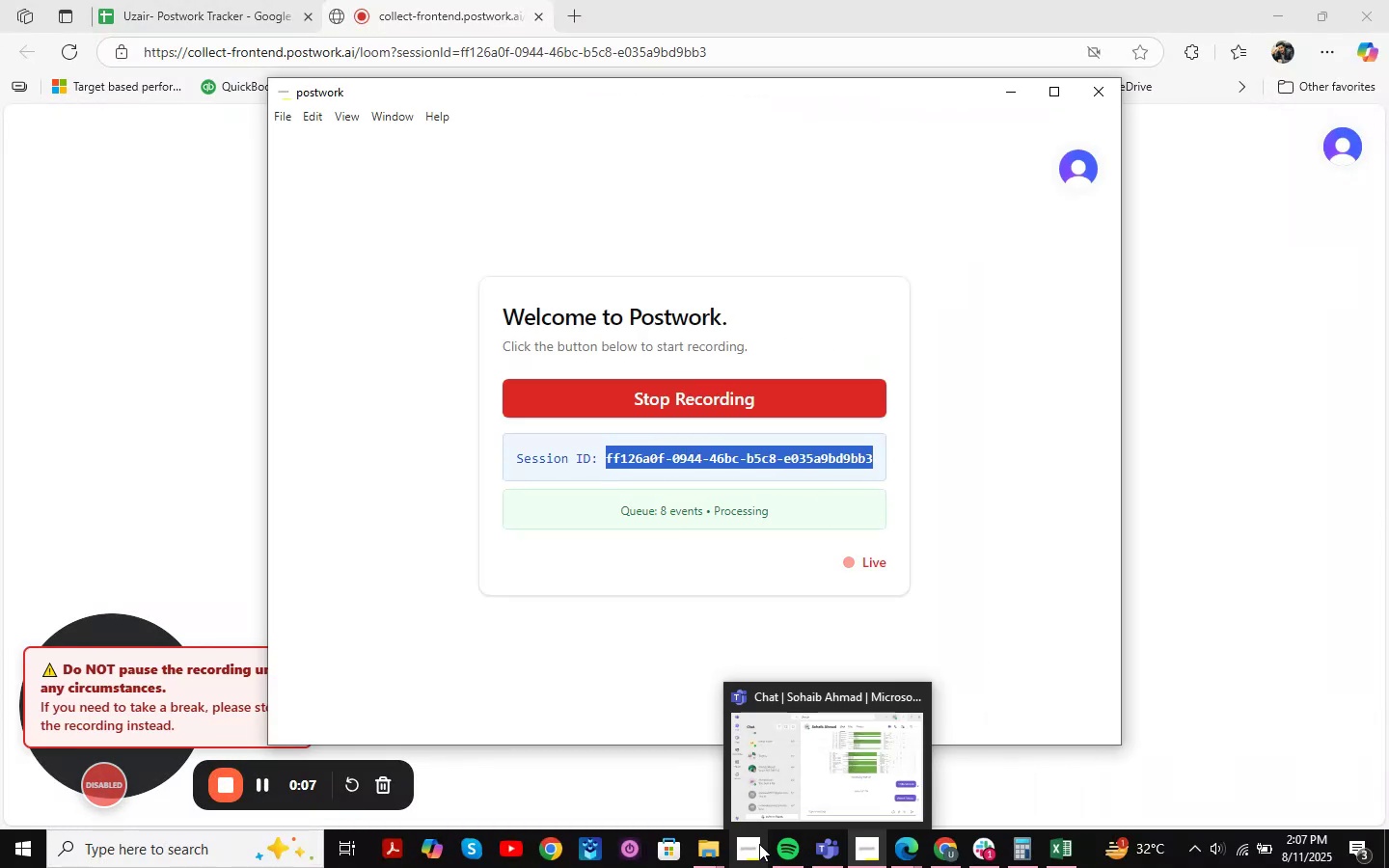 
mouse_move([890, 835])
 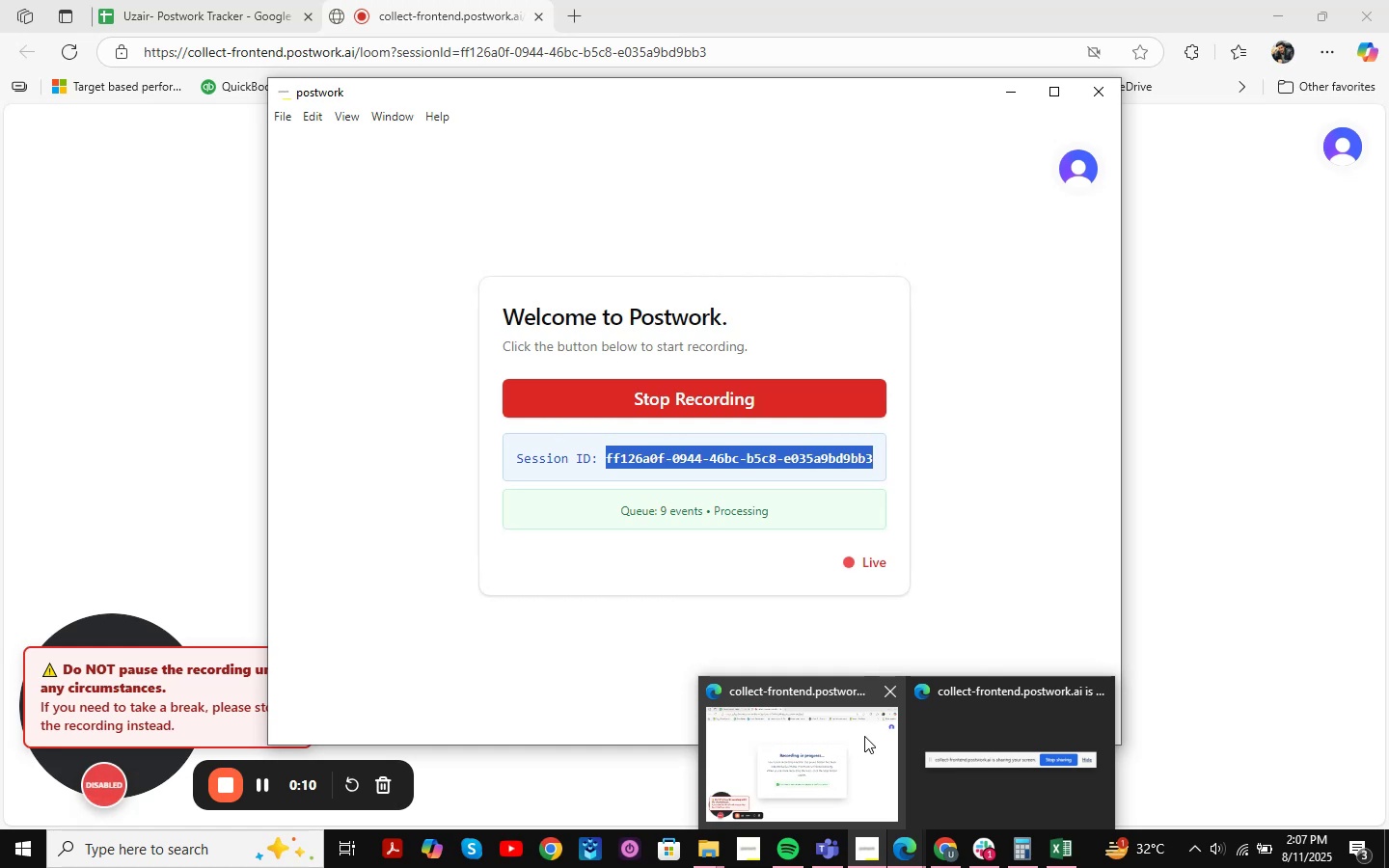 
left_click([864, 736])
 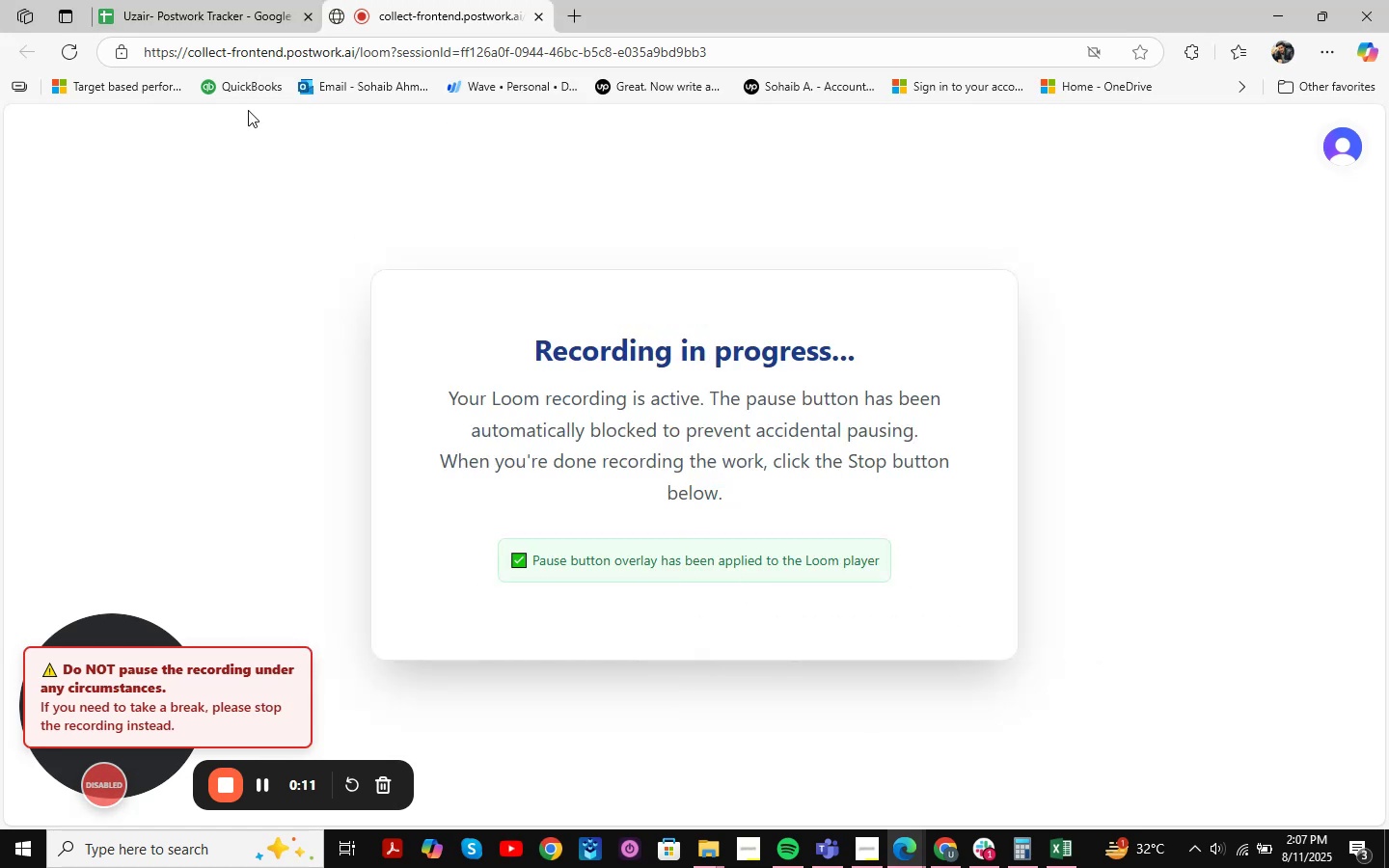 
left_click([213, 0])
 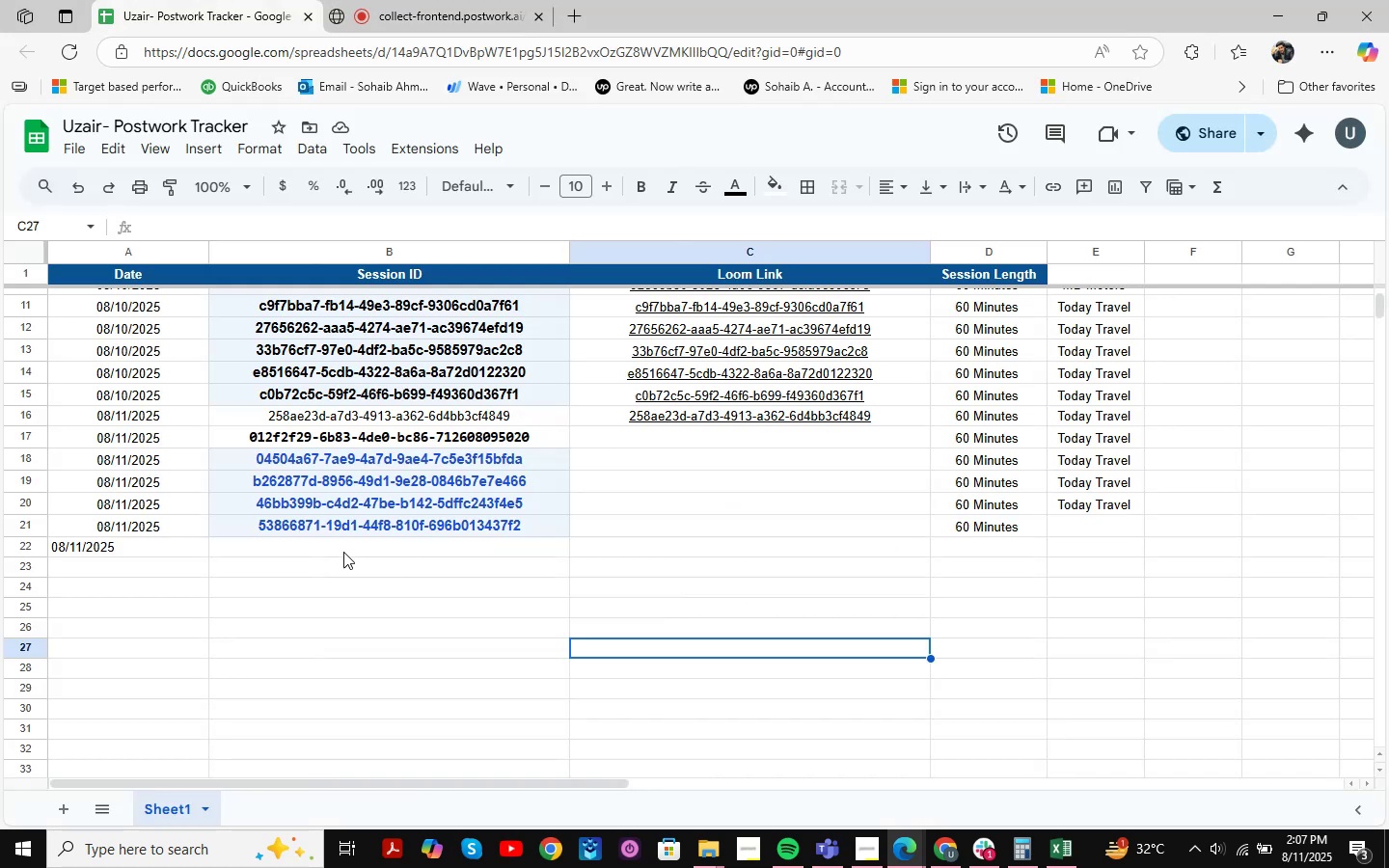 
left_click([339, 543])
 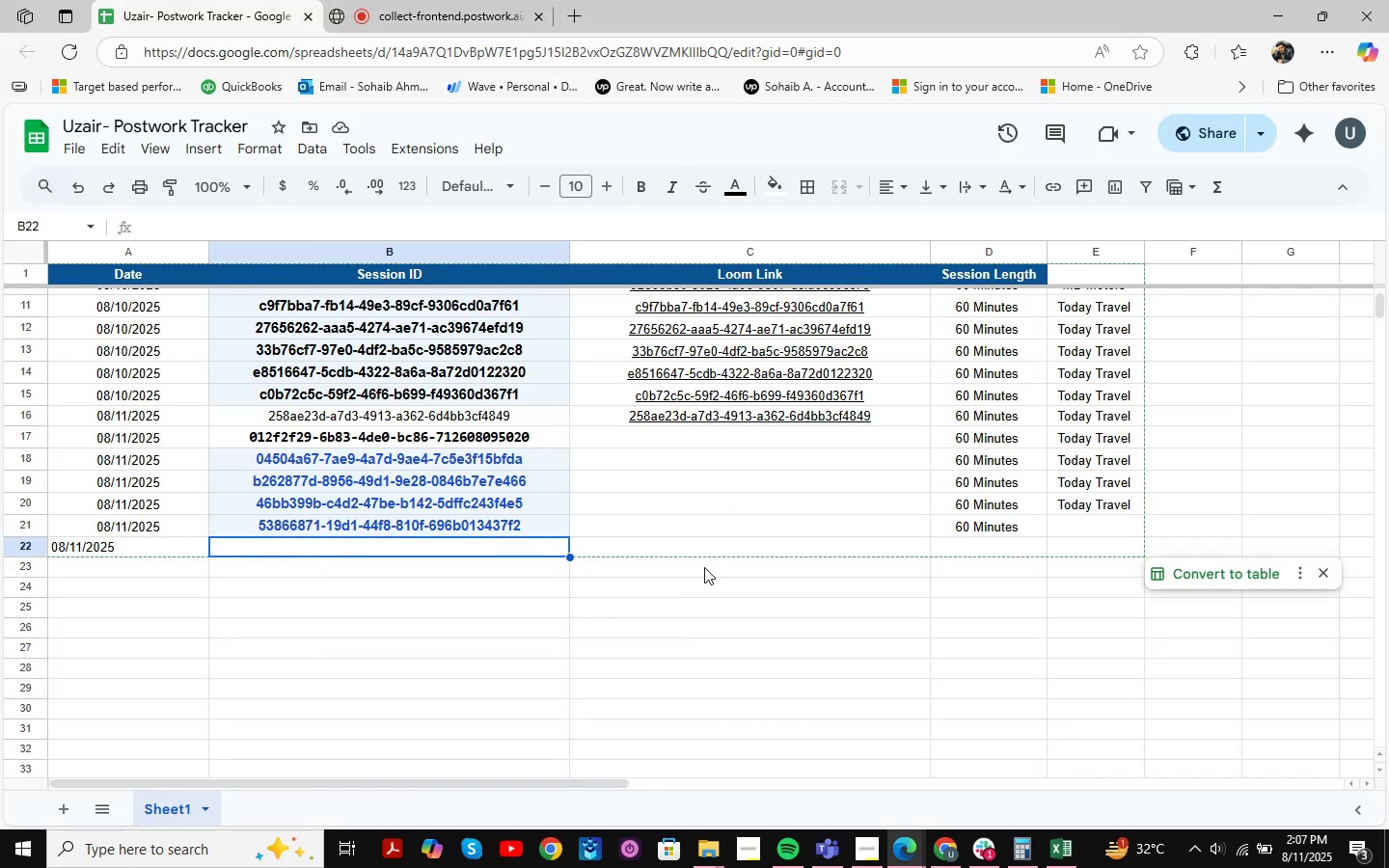 
key(Control+V)
 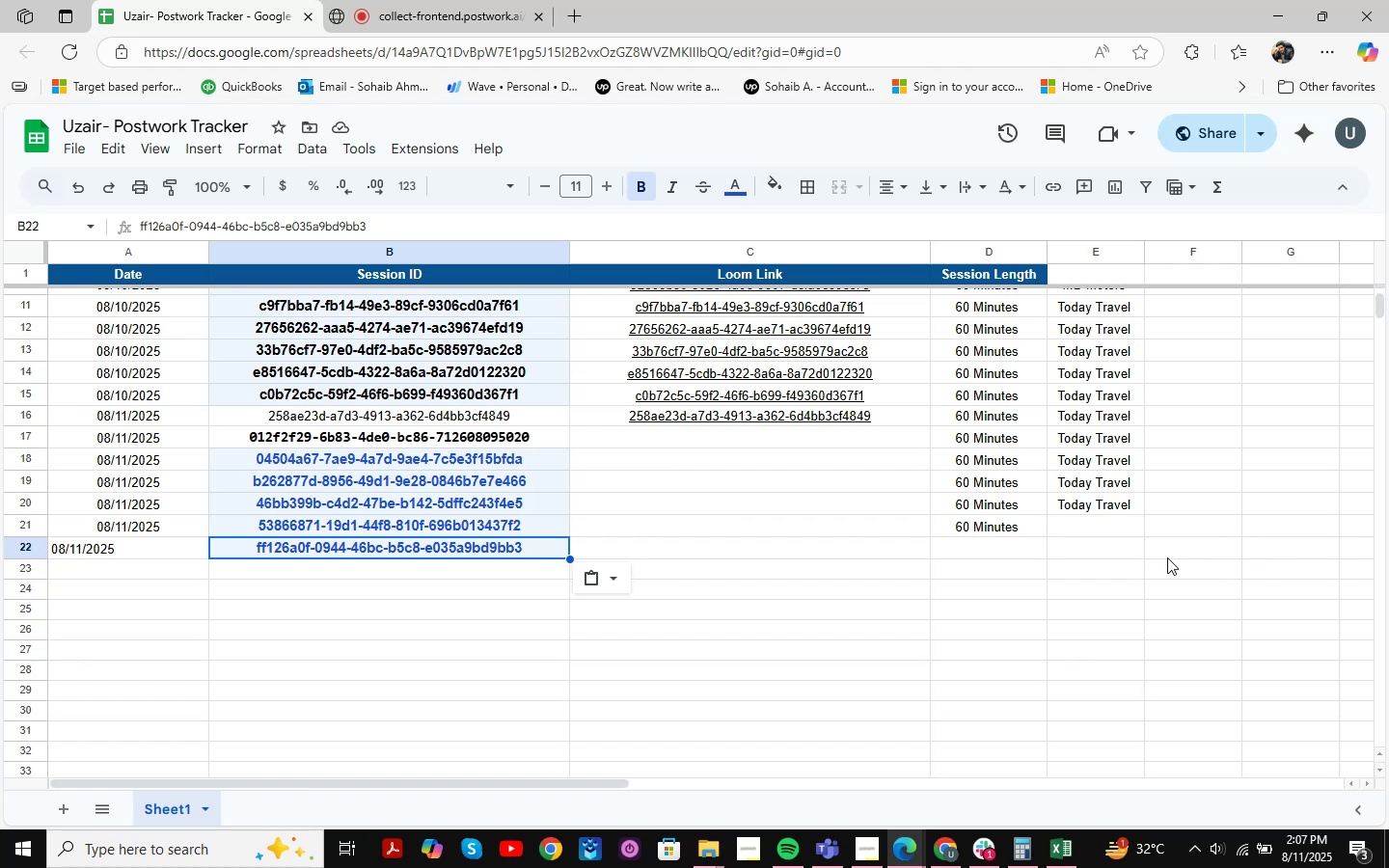 
wait(31.58)
 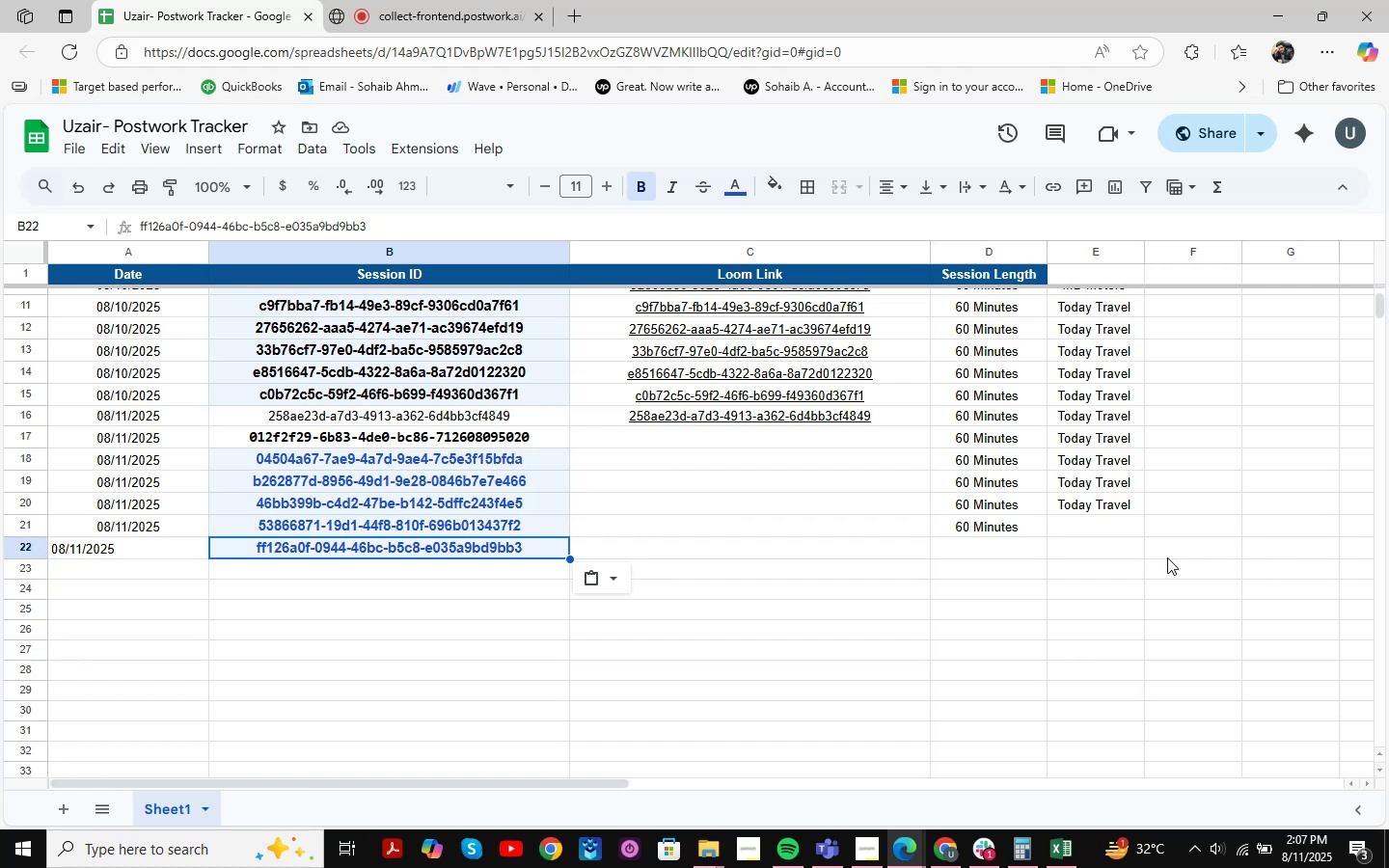 
left_click([1060, 860])
 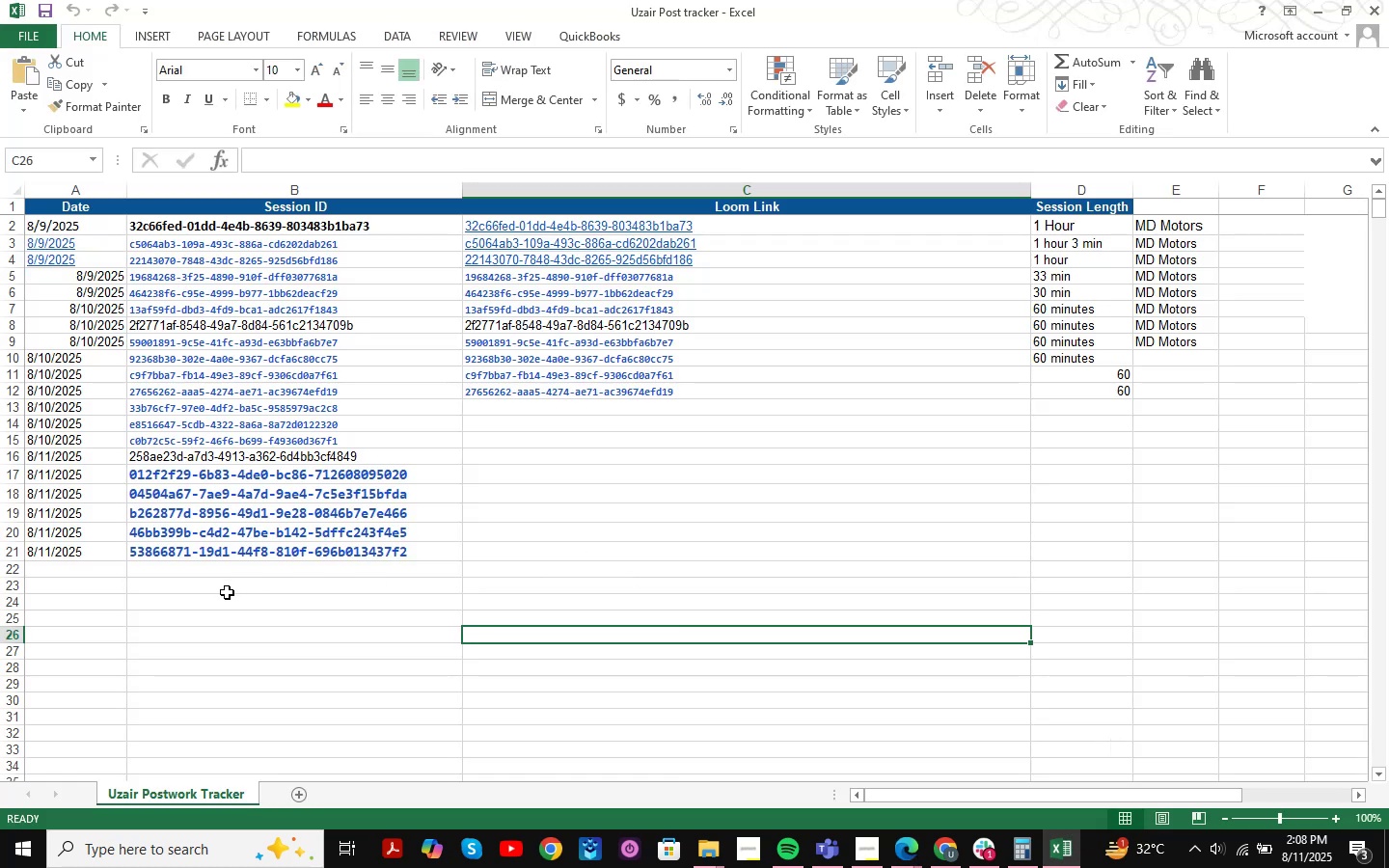 
left_click([246, 565])
 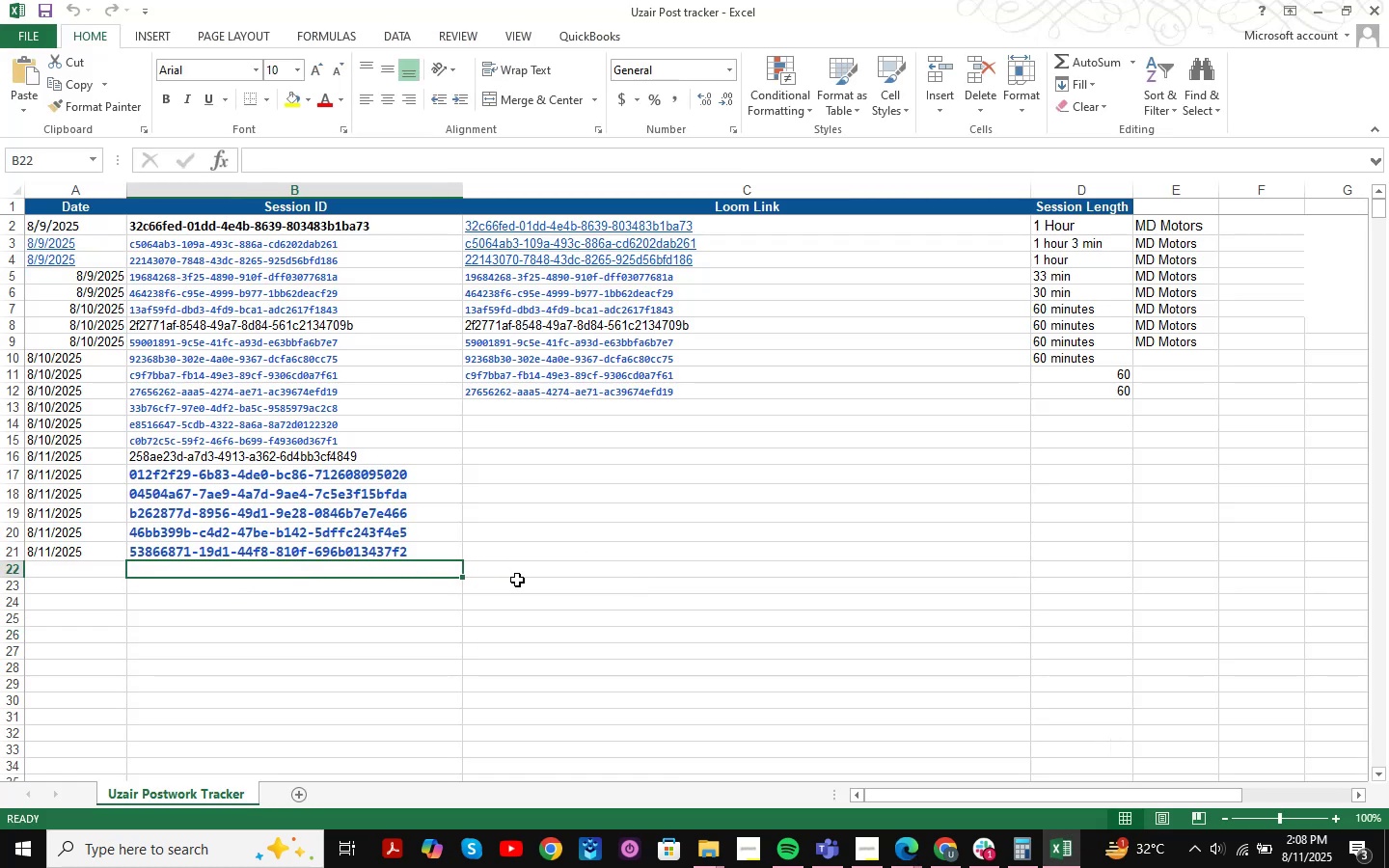 
key(Control+ControlLeft)
 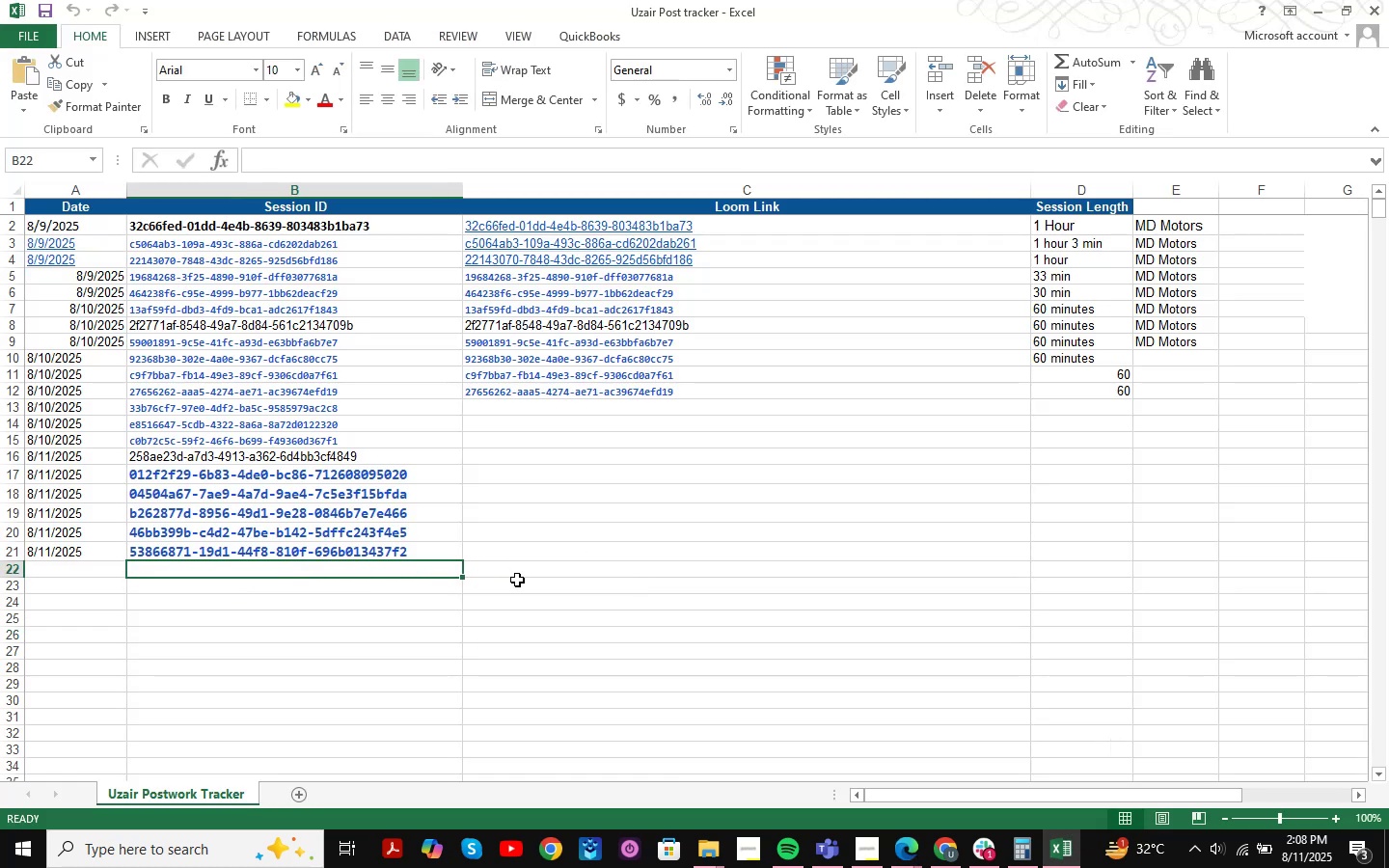 
key(Control+V)
 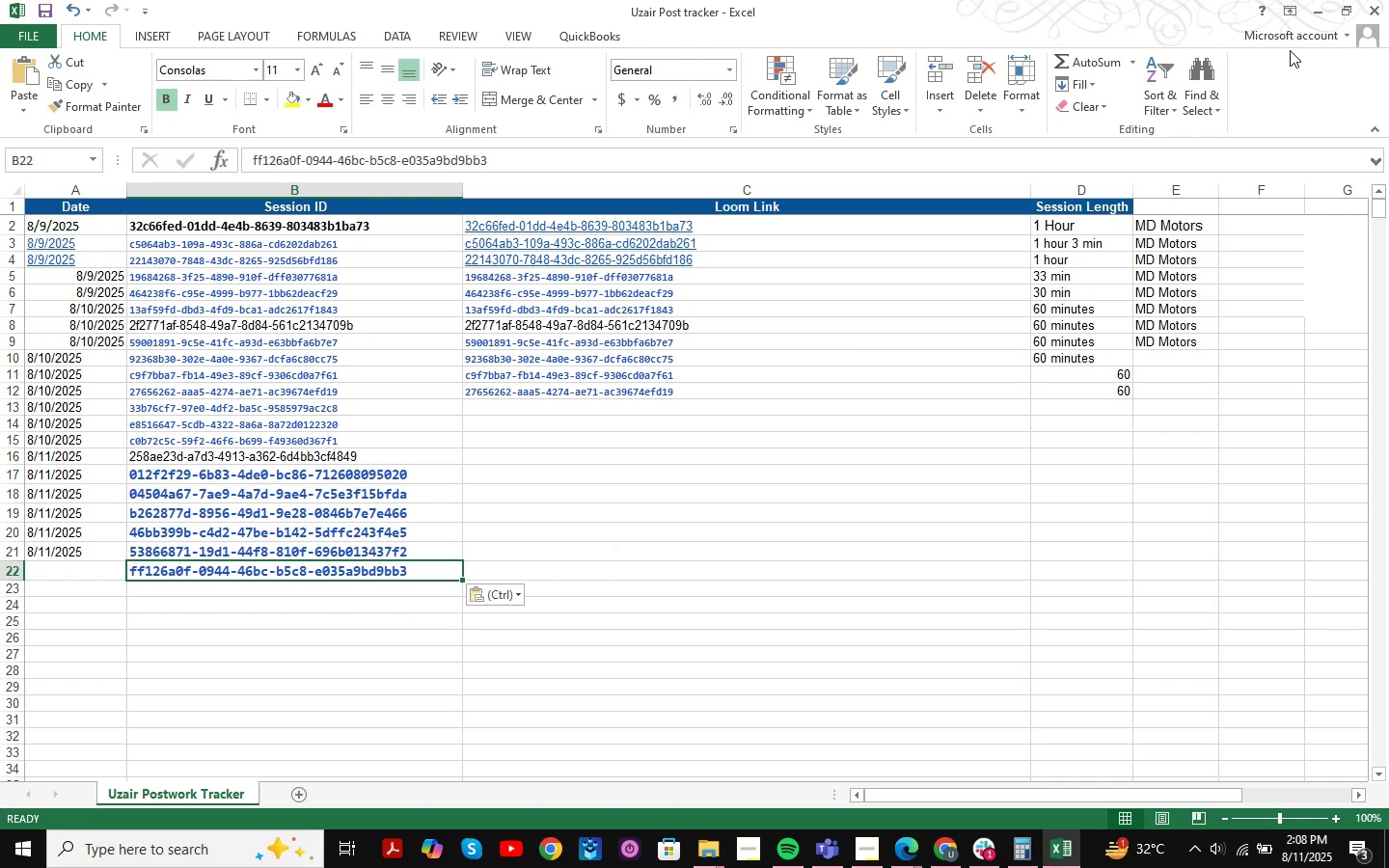 
left_click([1321, 10])
 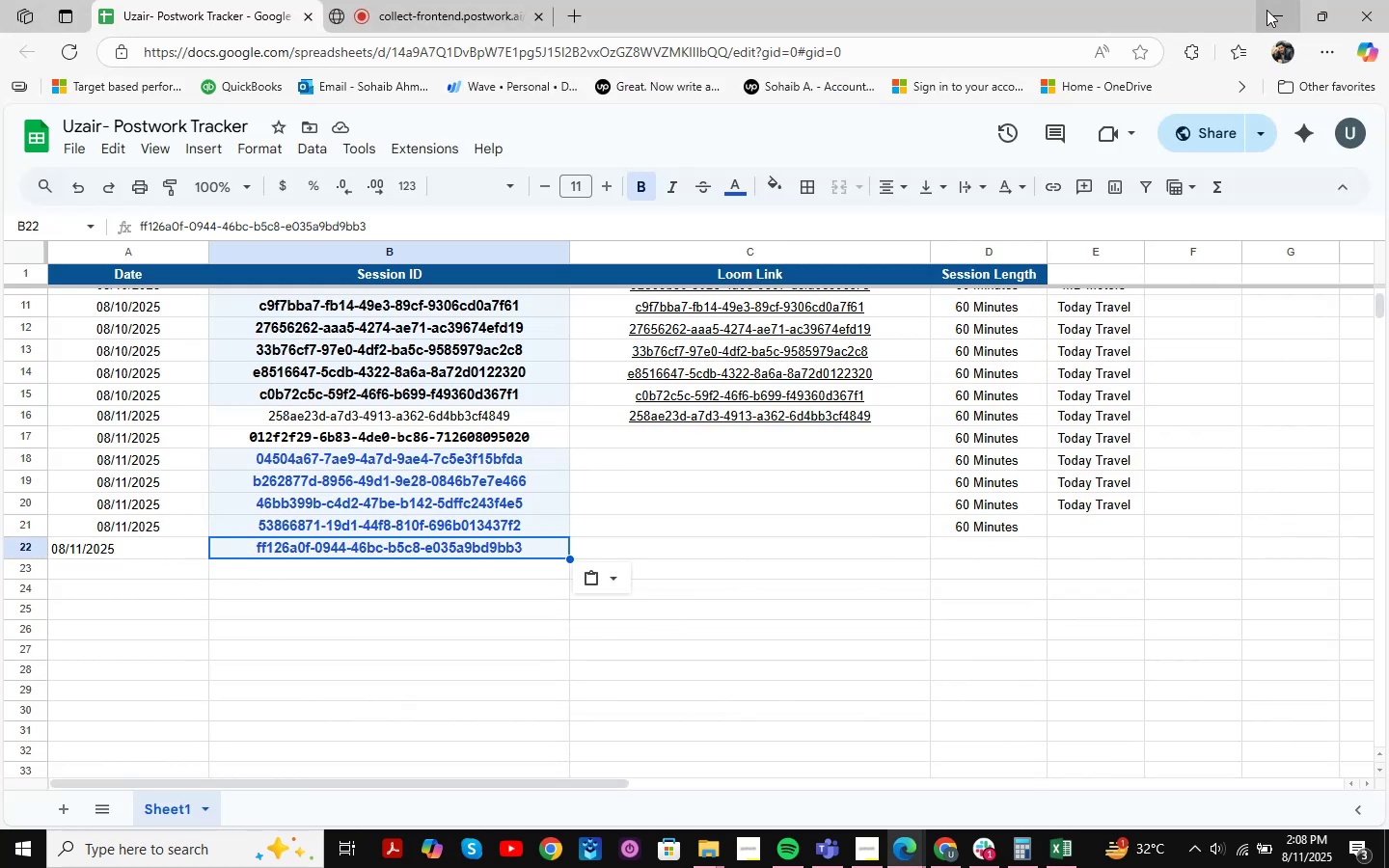 
left_click([385, 0])
 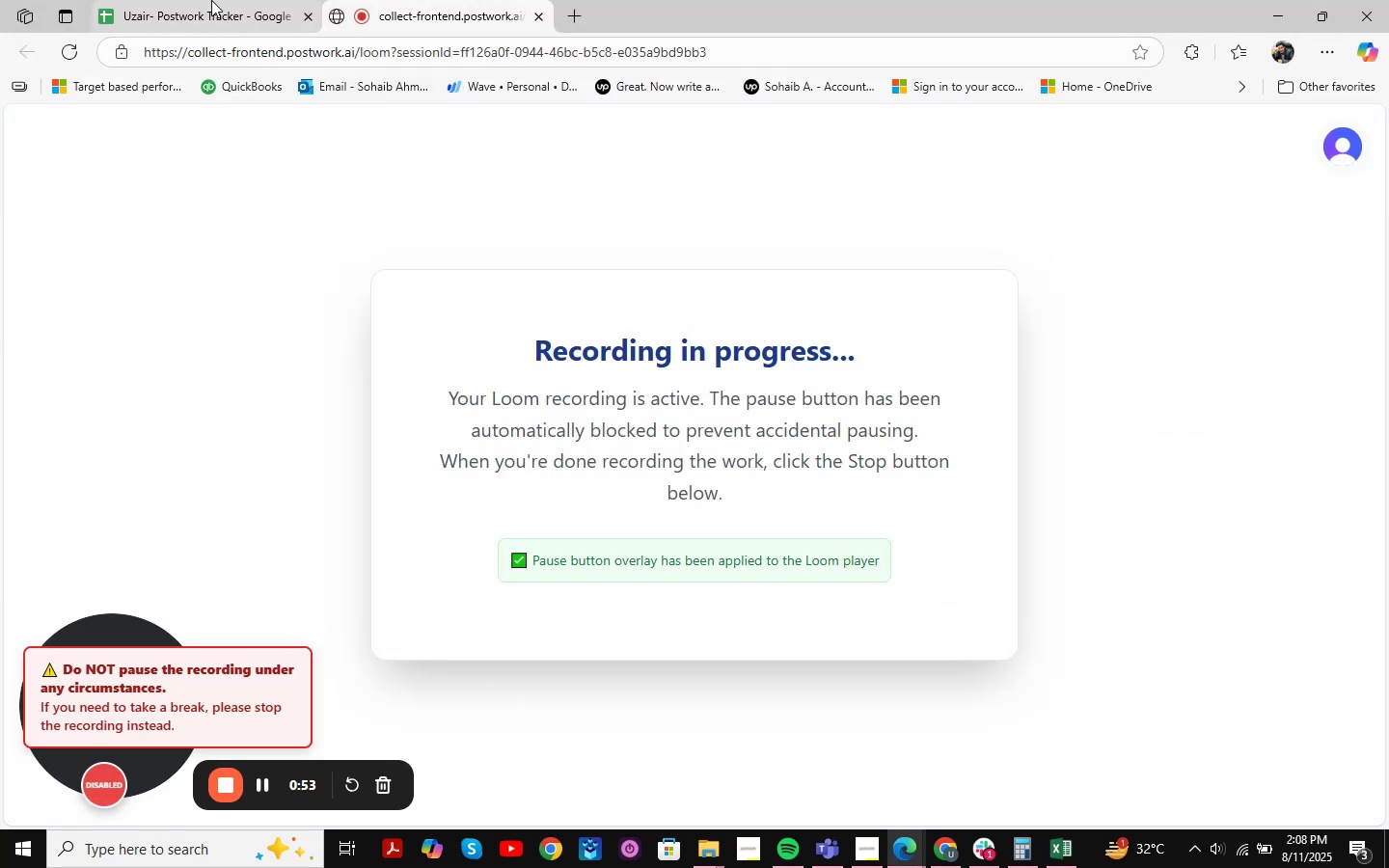 
left_click([211, 0])
 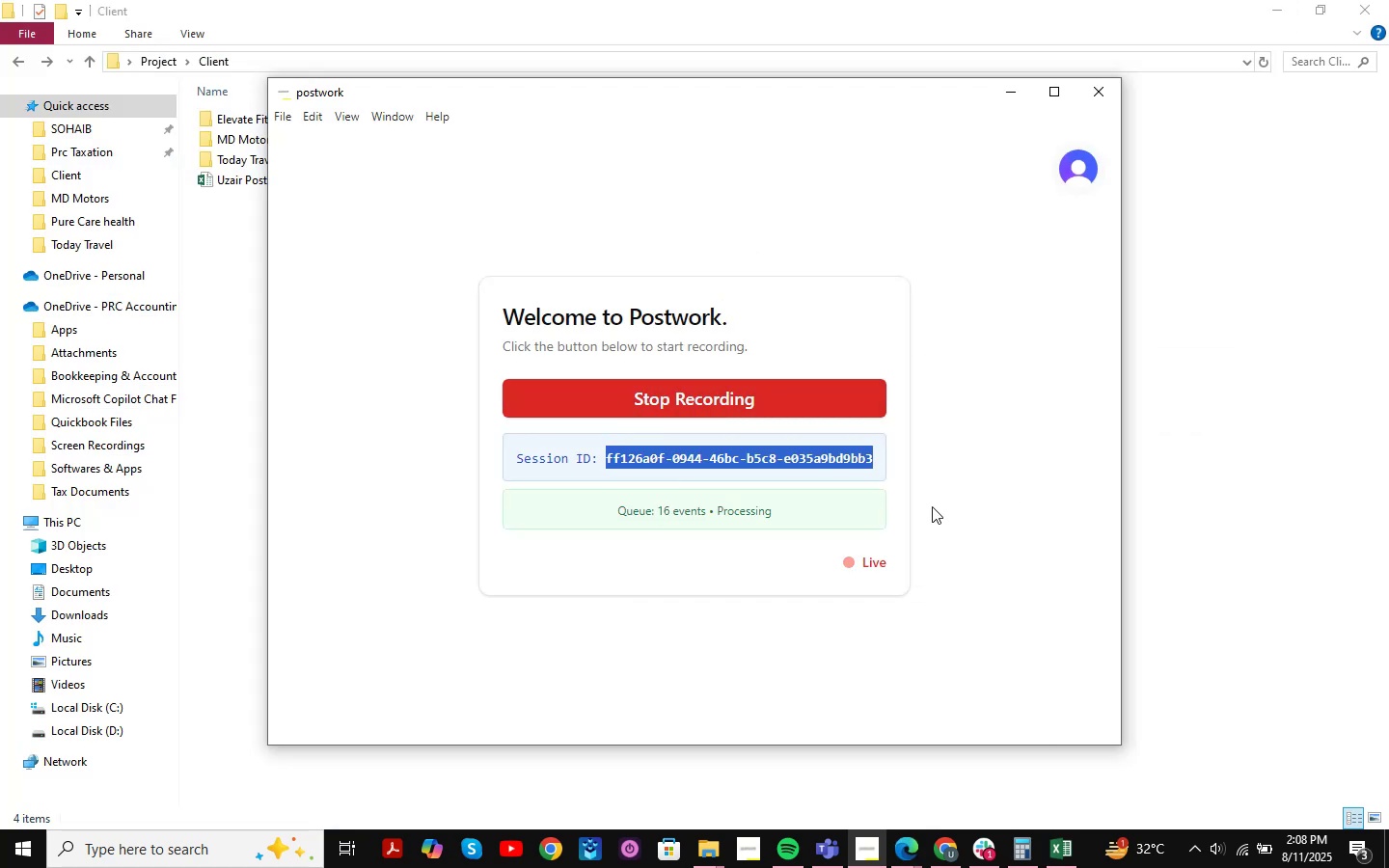 
left_click([1005, 92])
 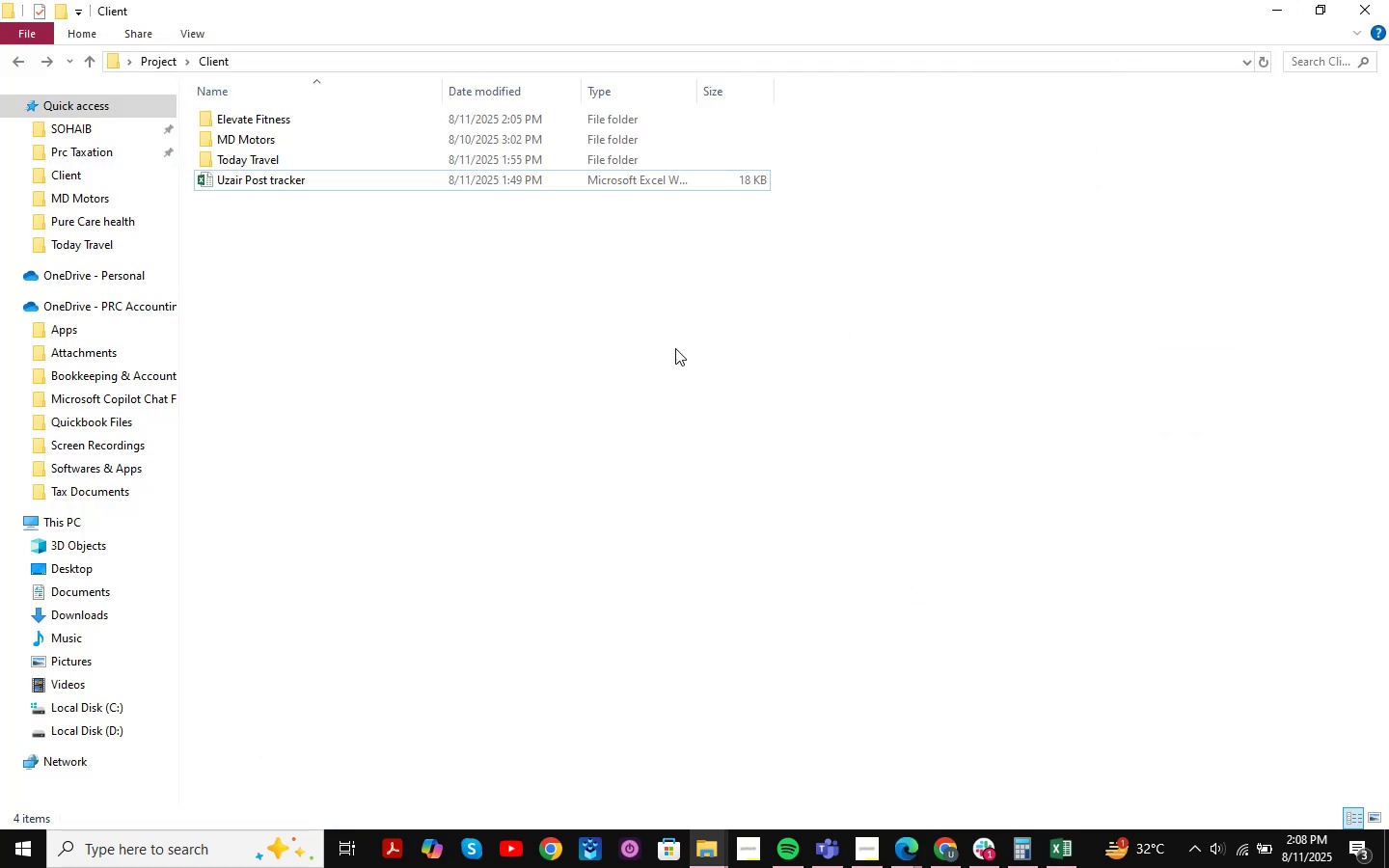 
right_click([543, 361])
 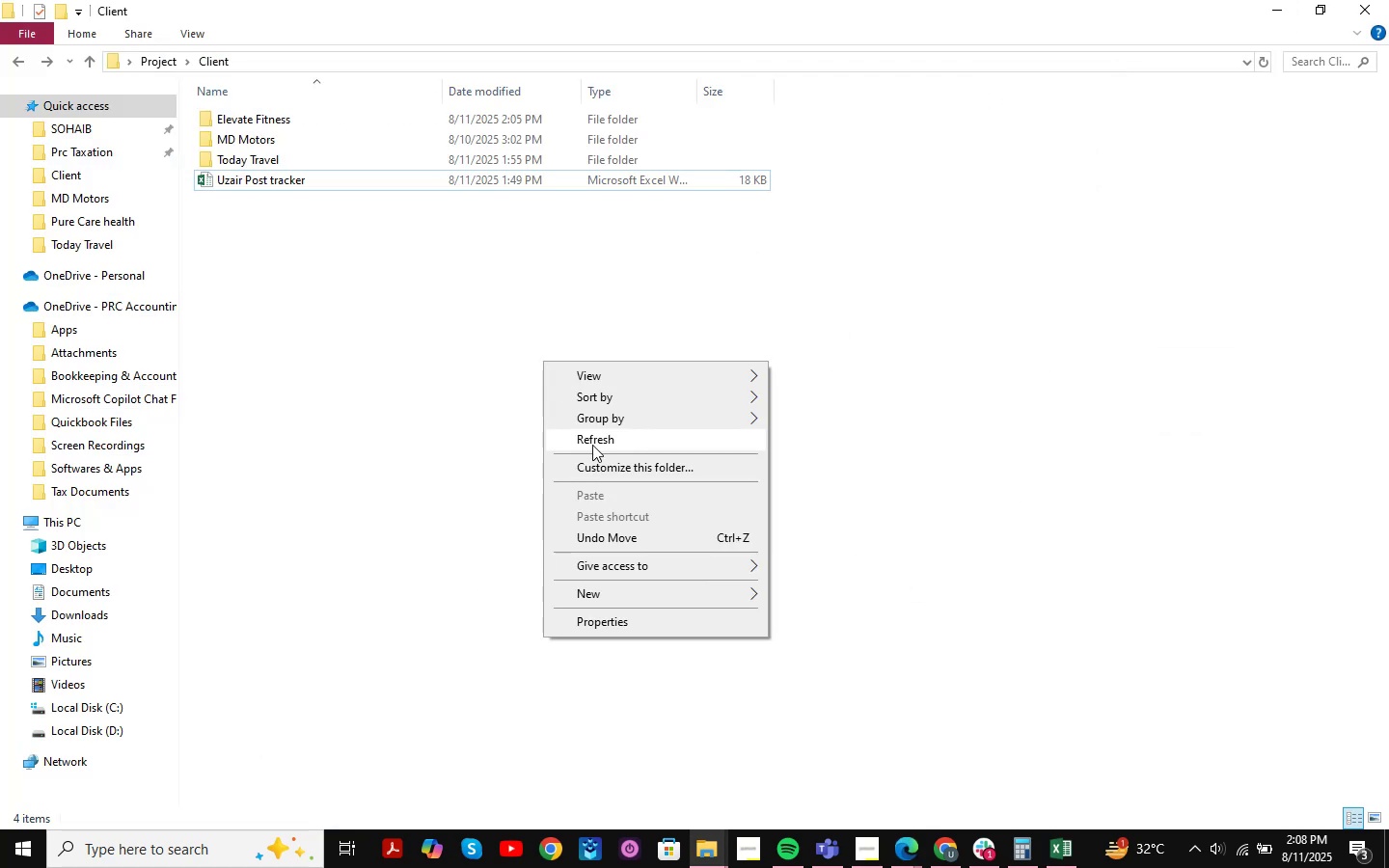 
left_click([592, 445])
 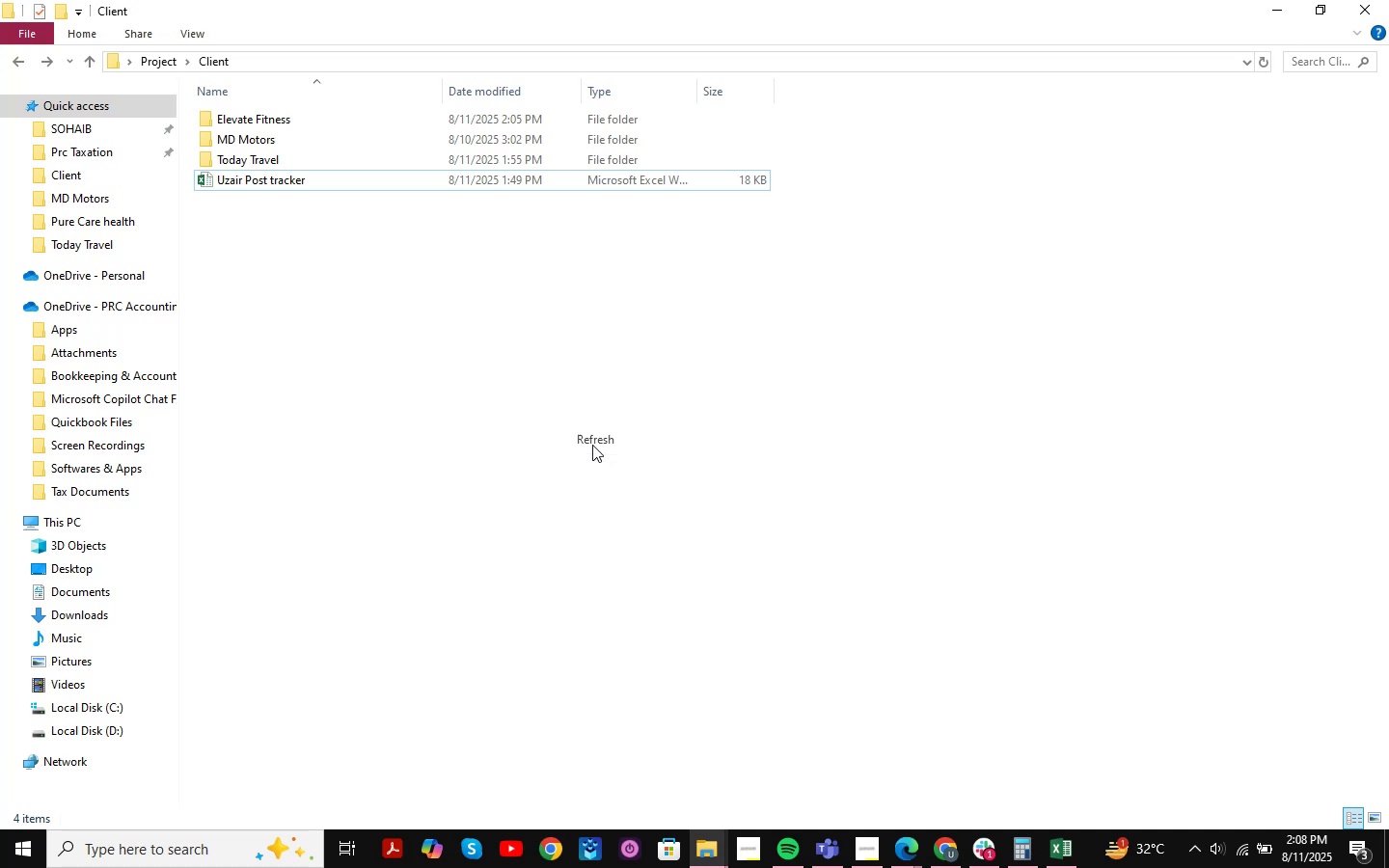 
right_click([592, 445])
 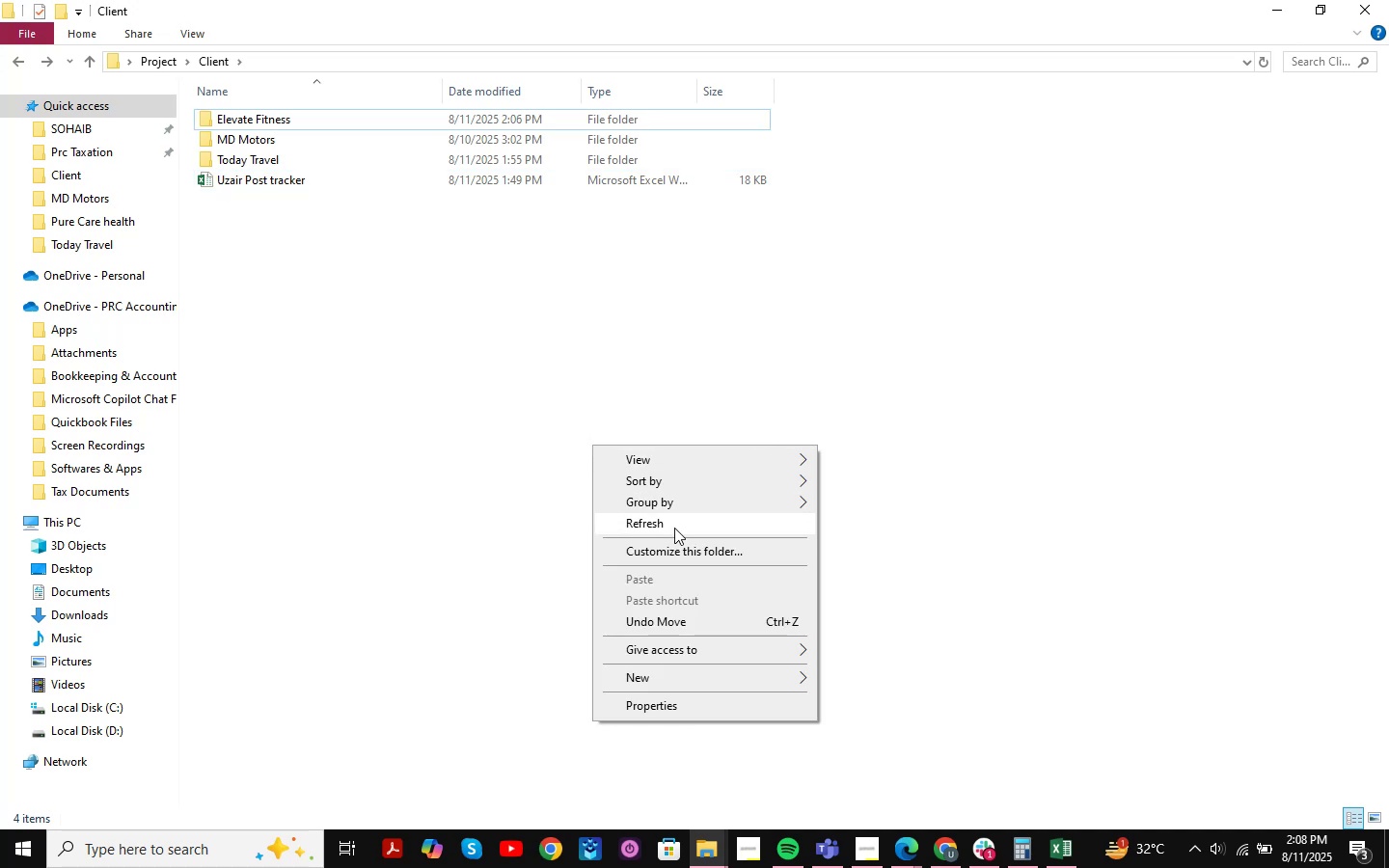 
left_click([674, 532])
 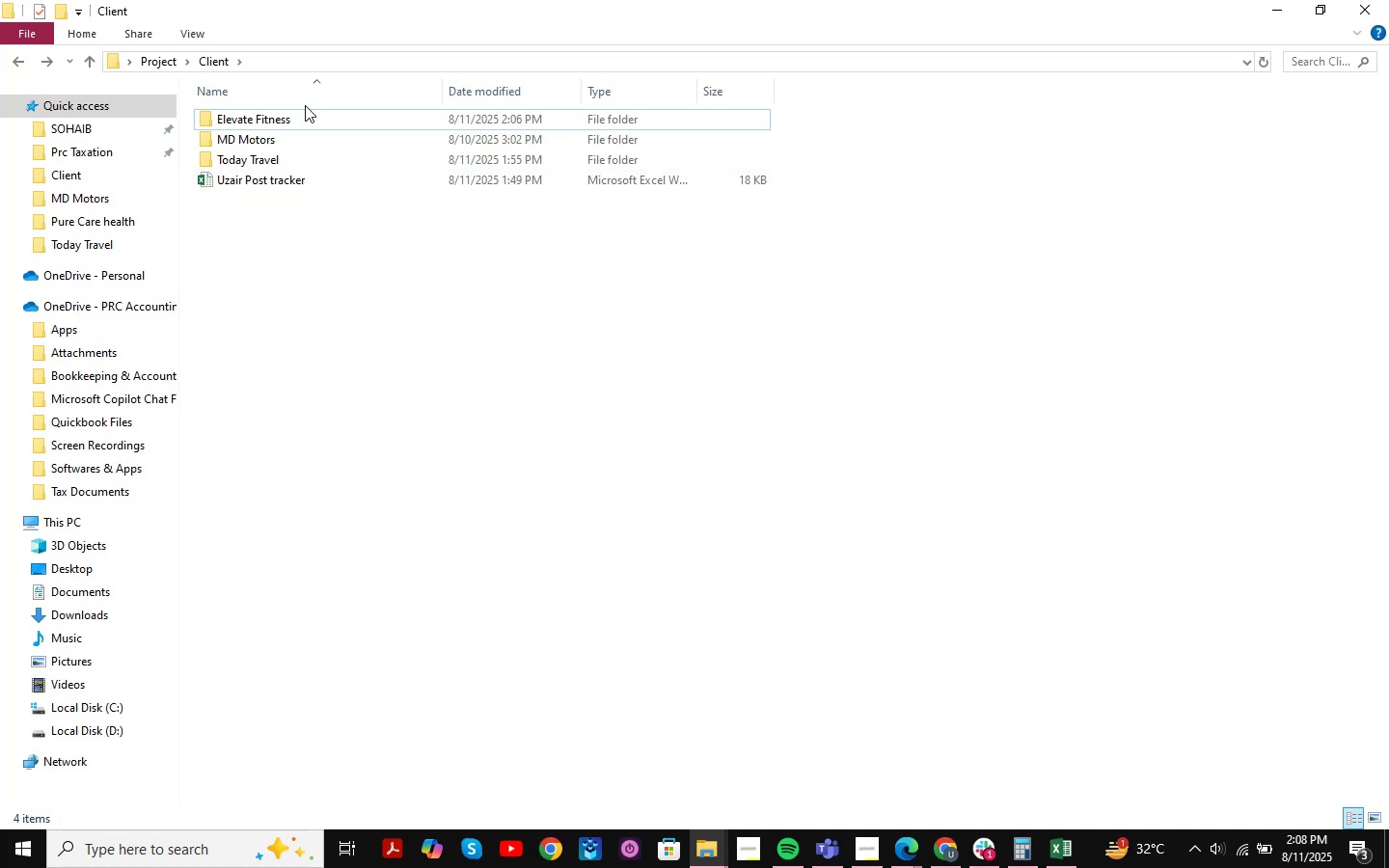 
double_click([303, 123])
 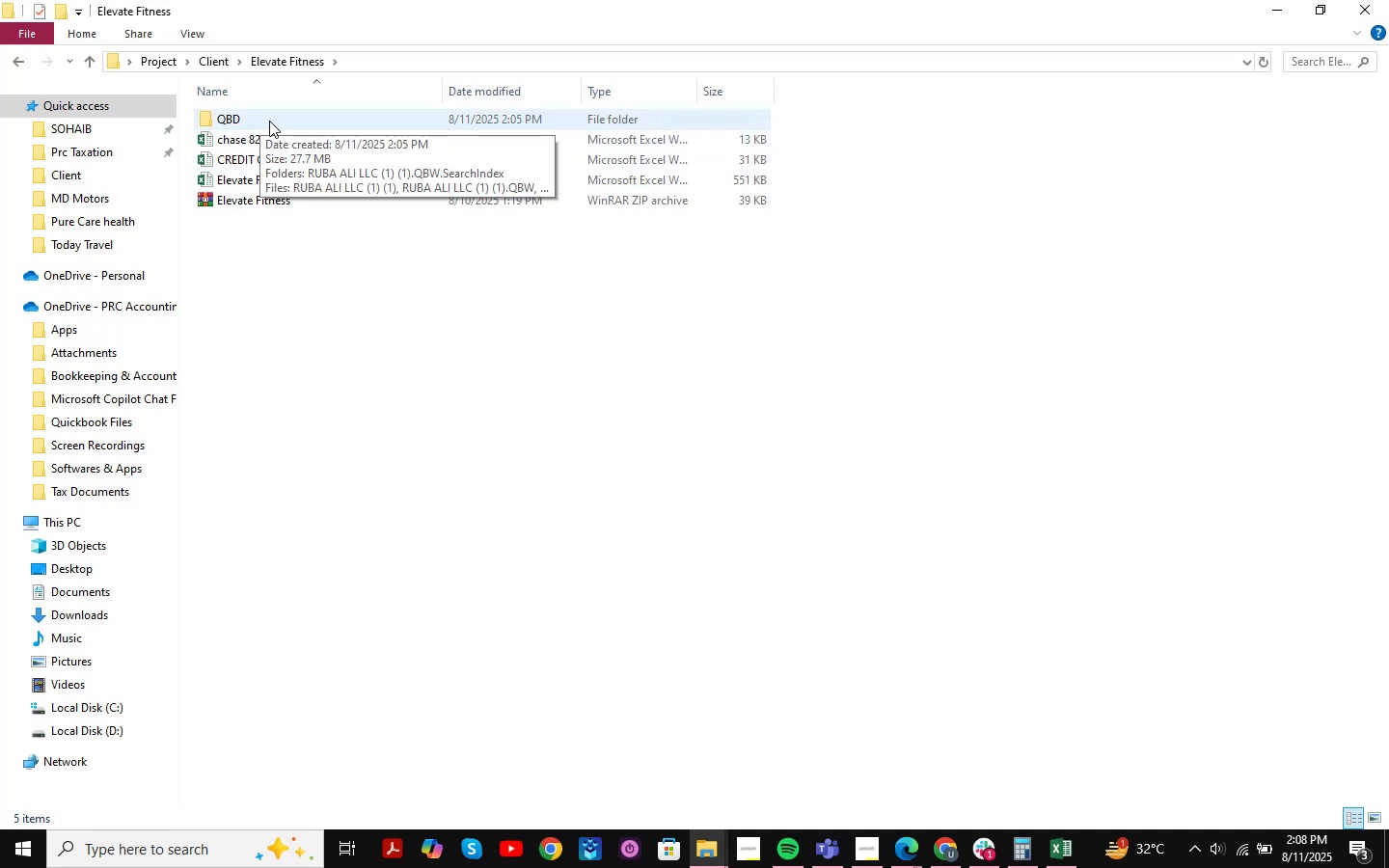 
wait(7.22)
 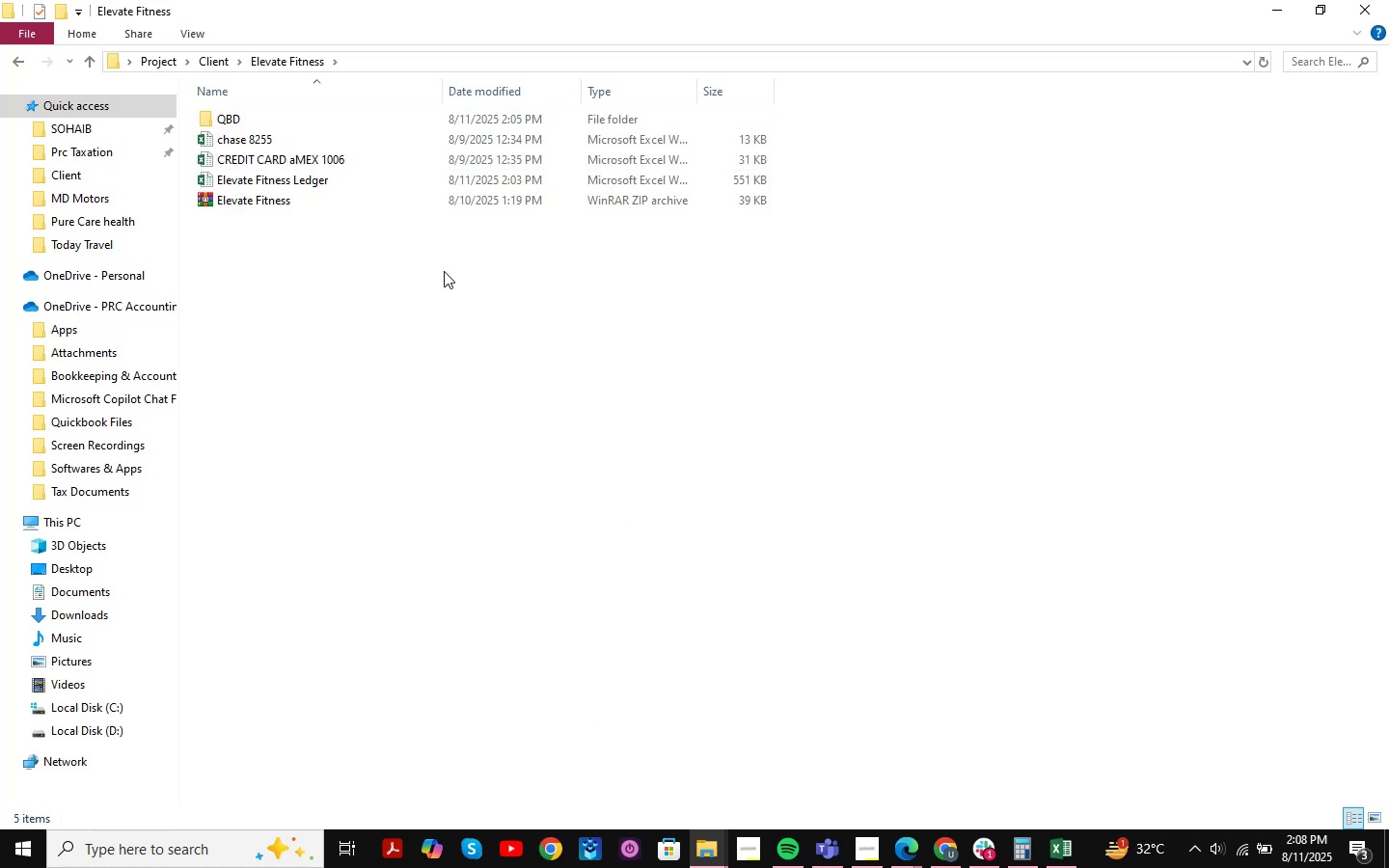 
left_click([940, 848])
 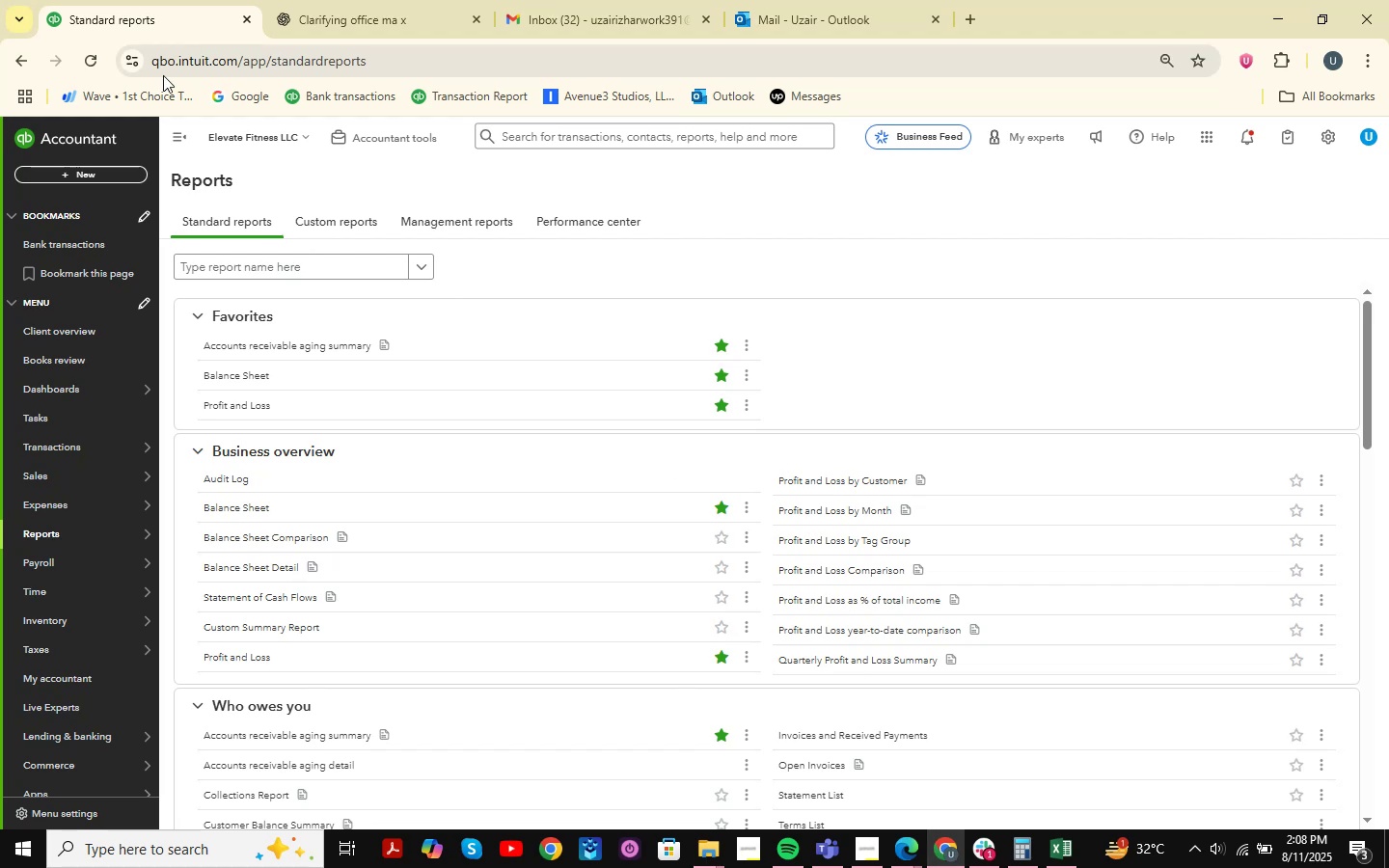 
scroll: coordinate [168, 304], scroll_direction: up, amount: 4.0
 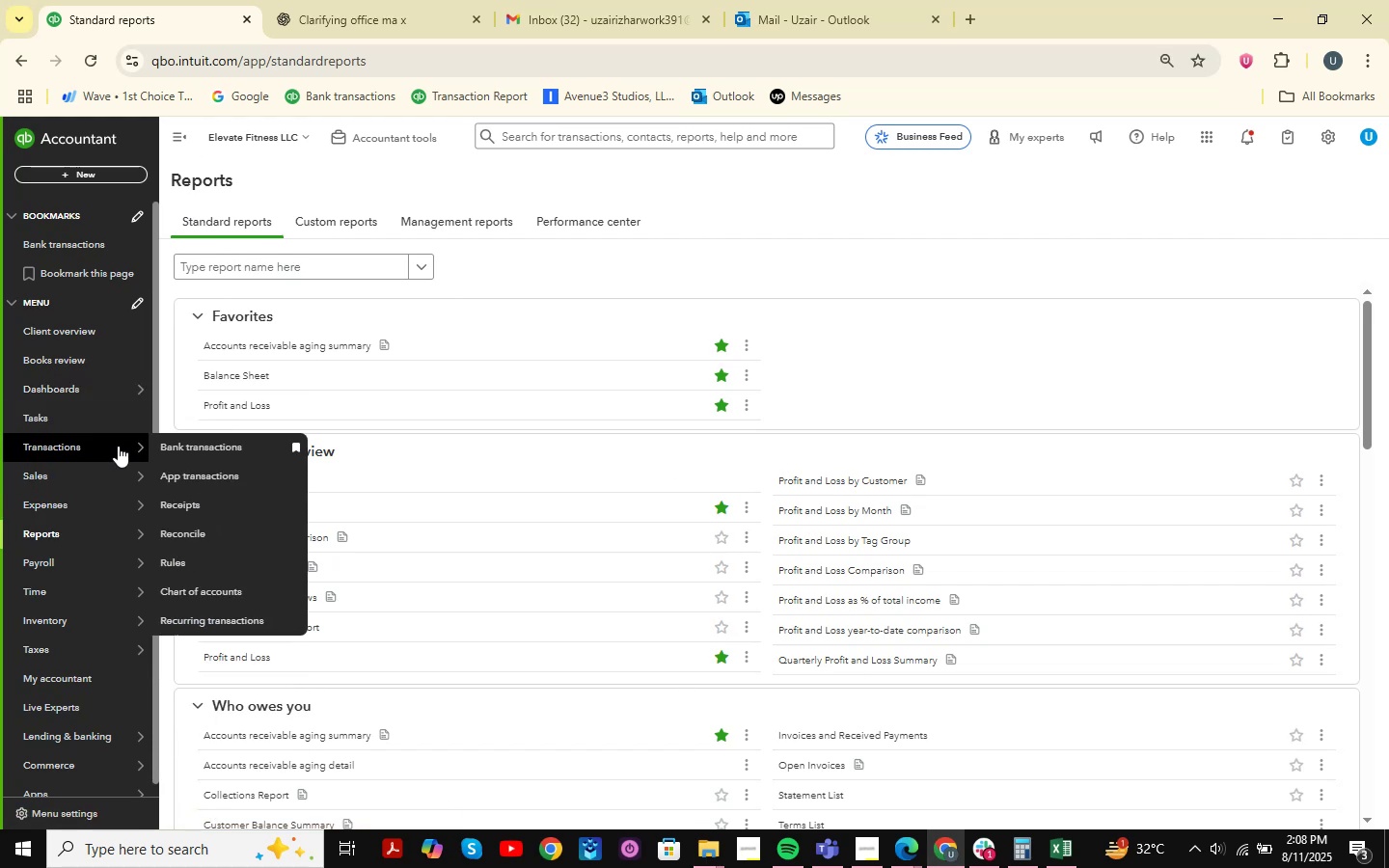 
left_click([180, 444])
 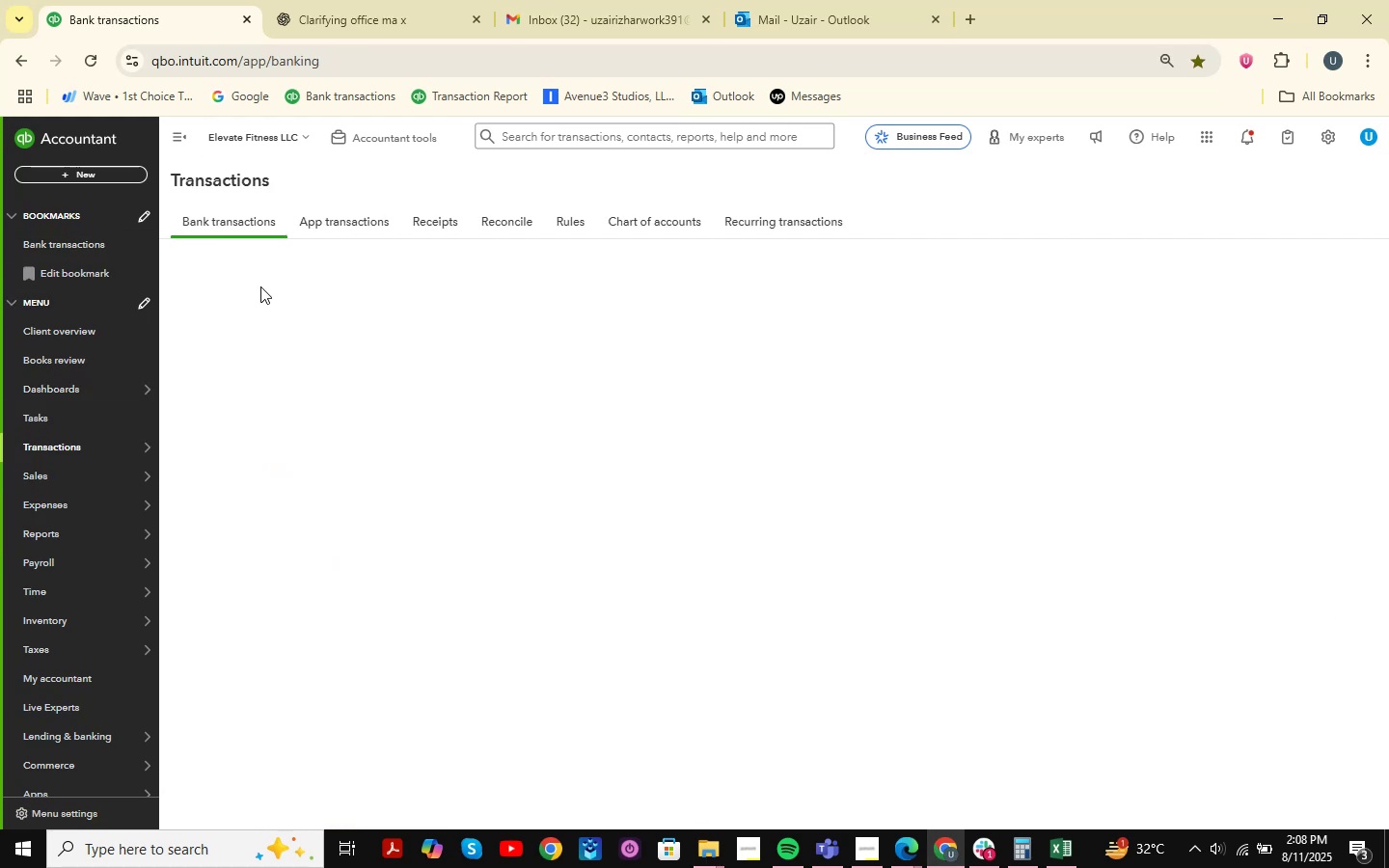 
mouse_move([499, 391])
 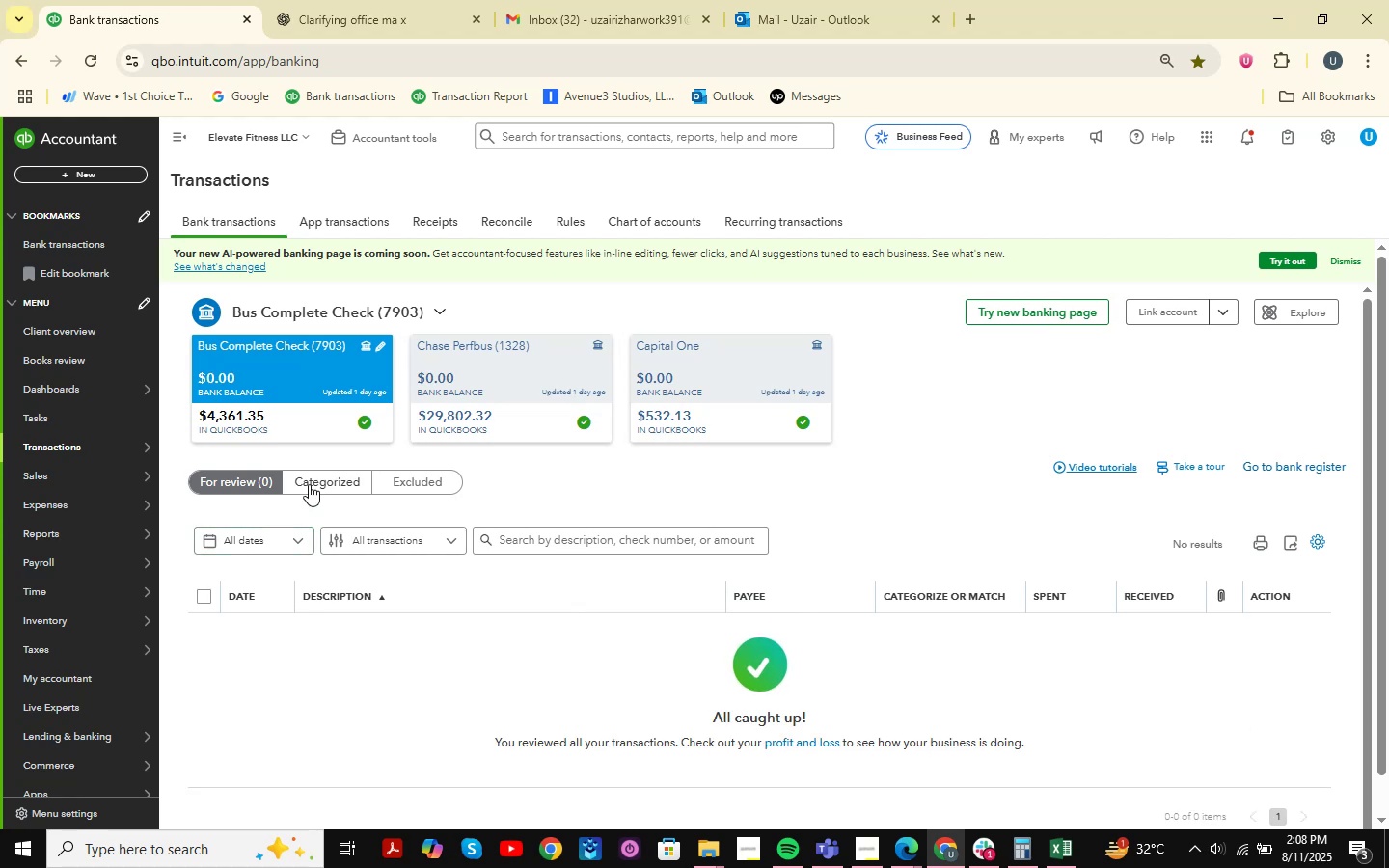 
left_click([325, 477])
 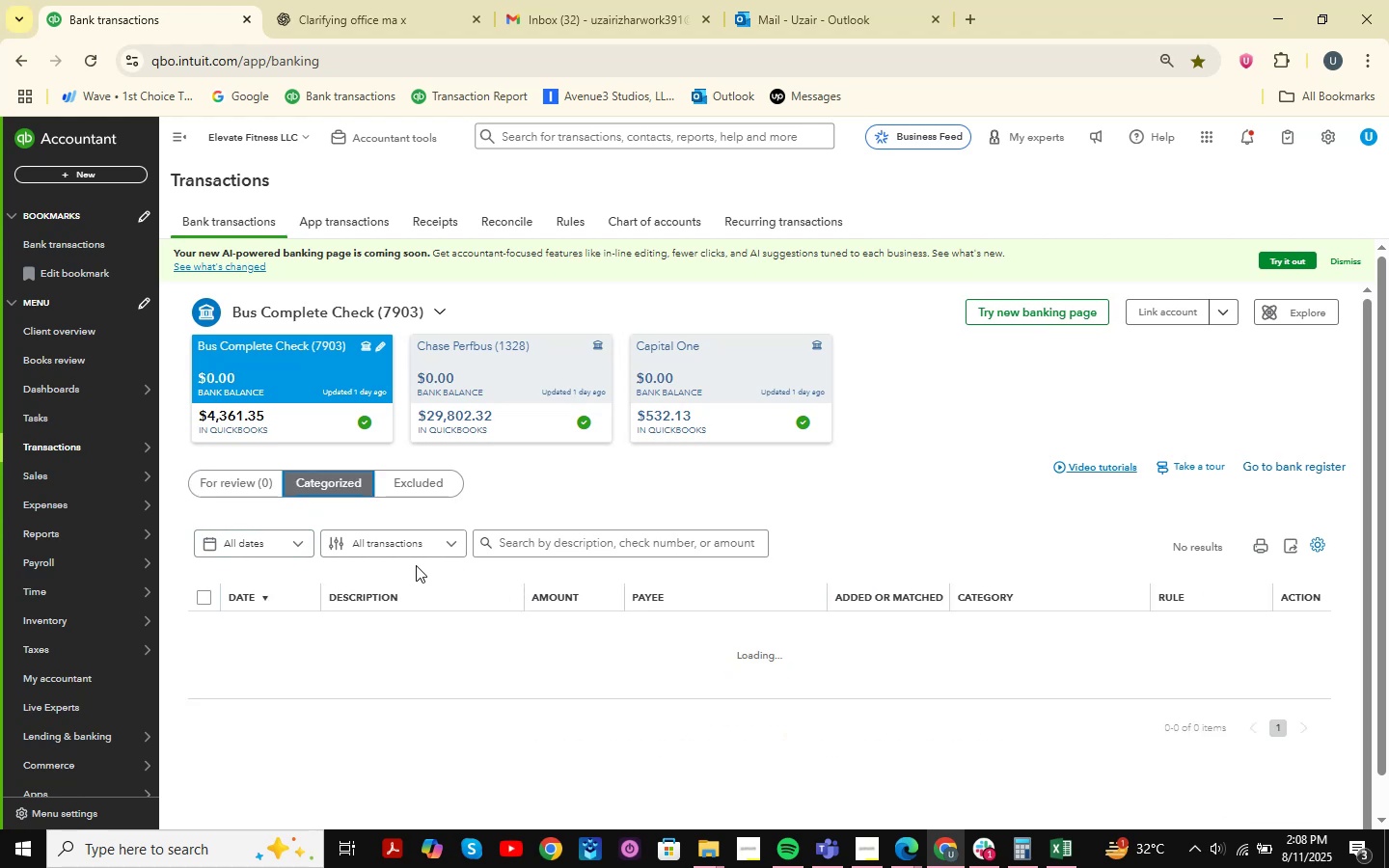 
scroll: coordinate [643, 455], scroll_direction: down, amount: 2.0
 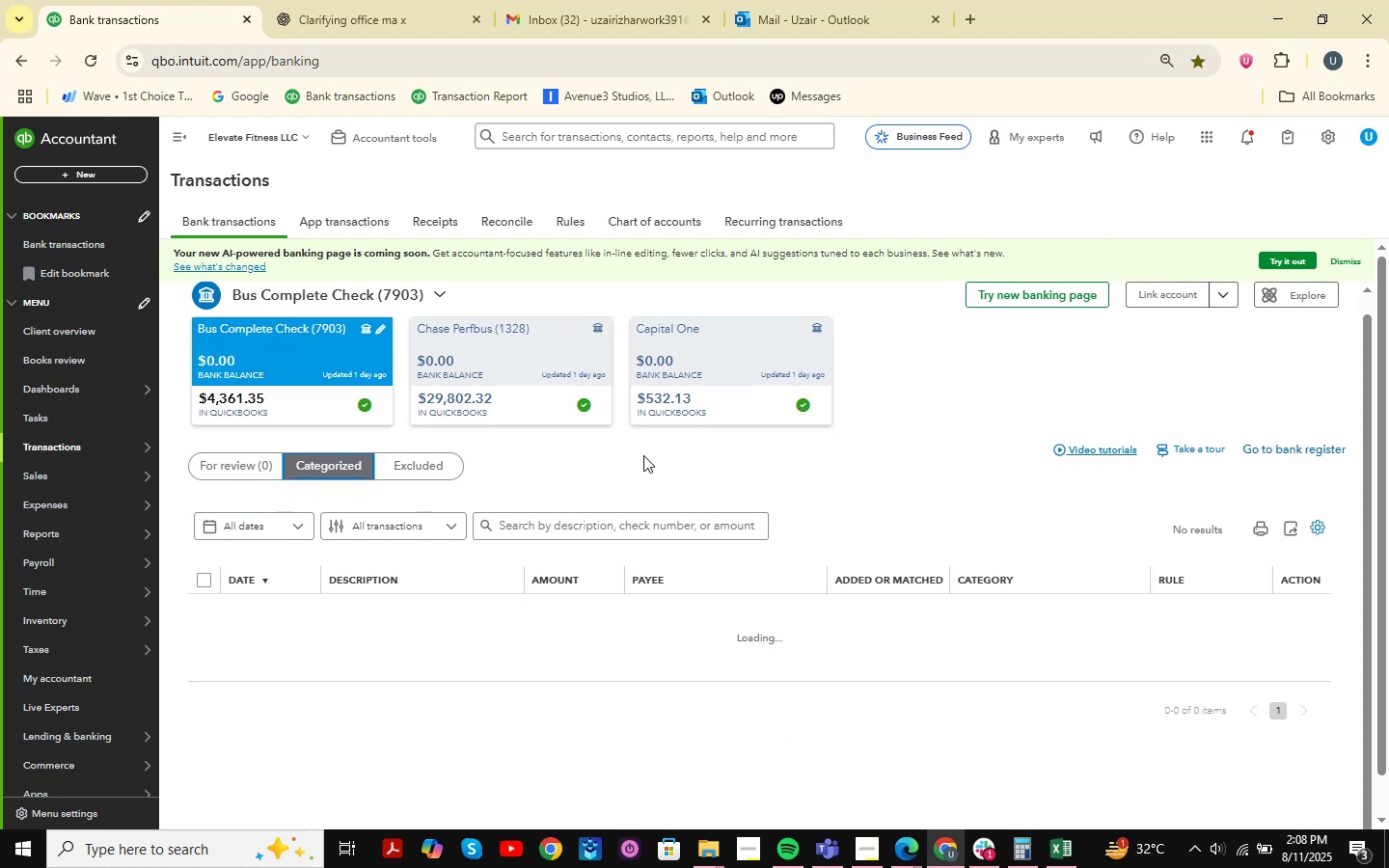 
wait(5.64)
 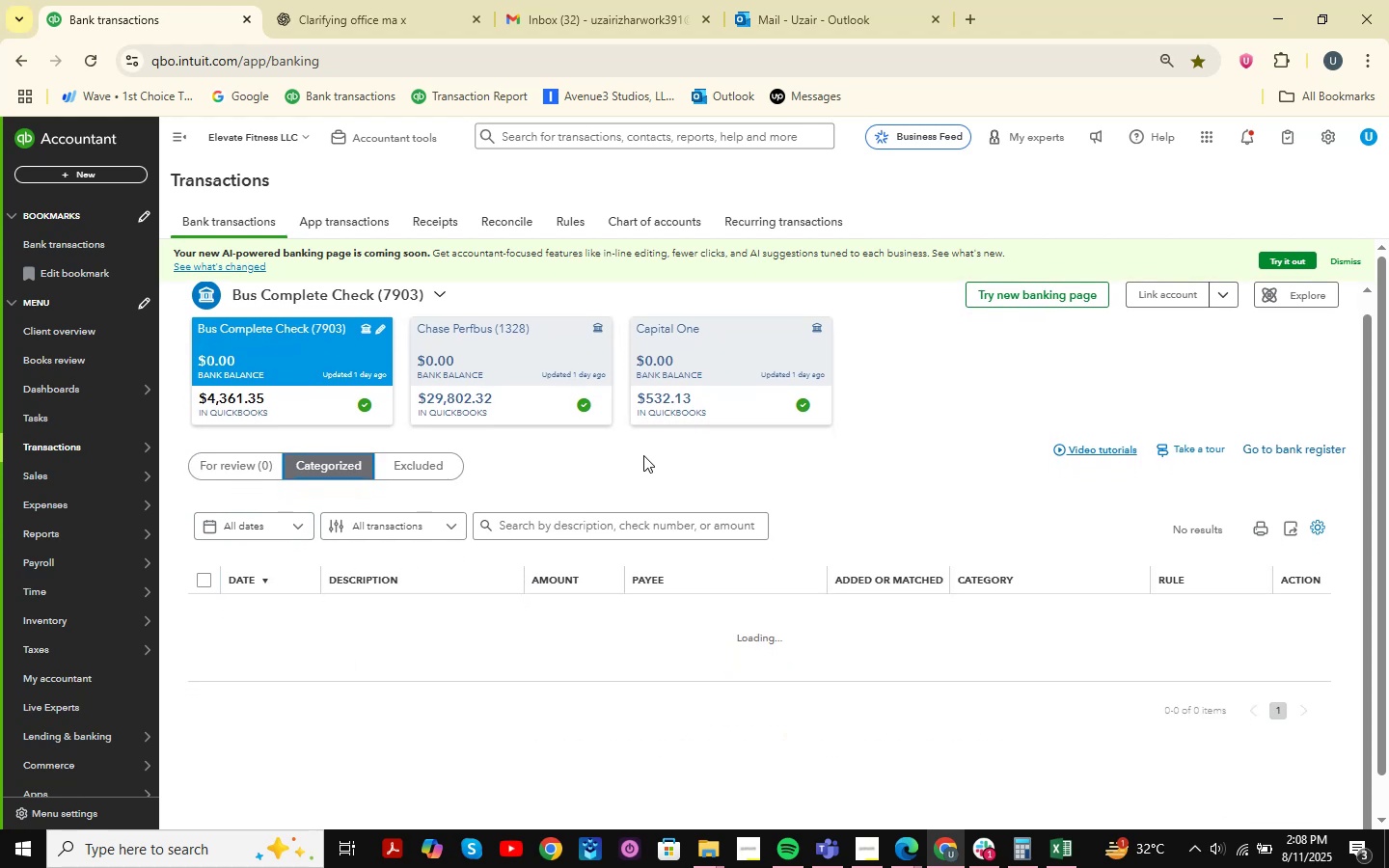 
scroll: coordinate [321, 533], scroll_direction: up, amount: 5.0
 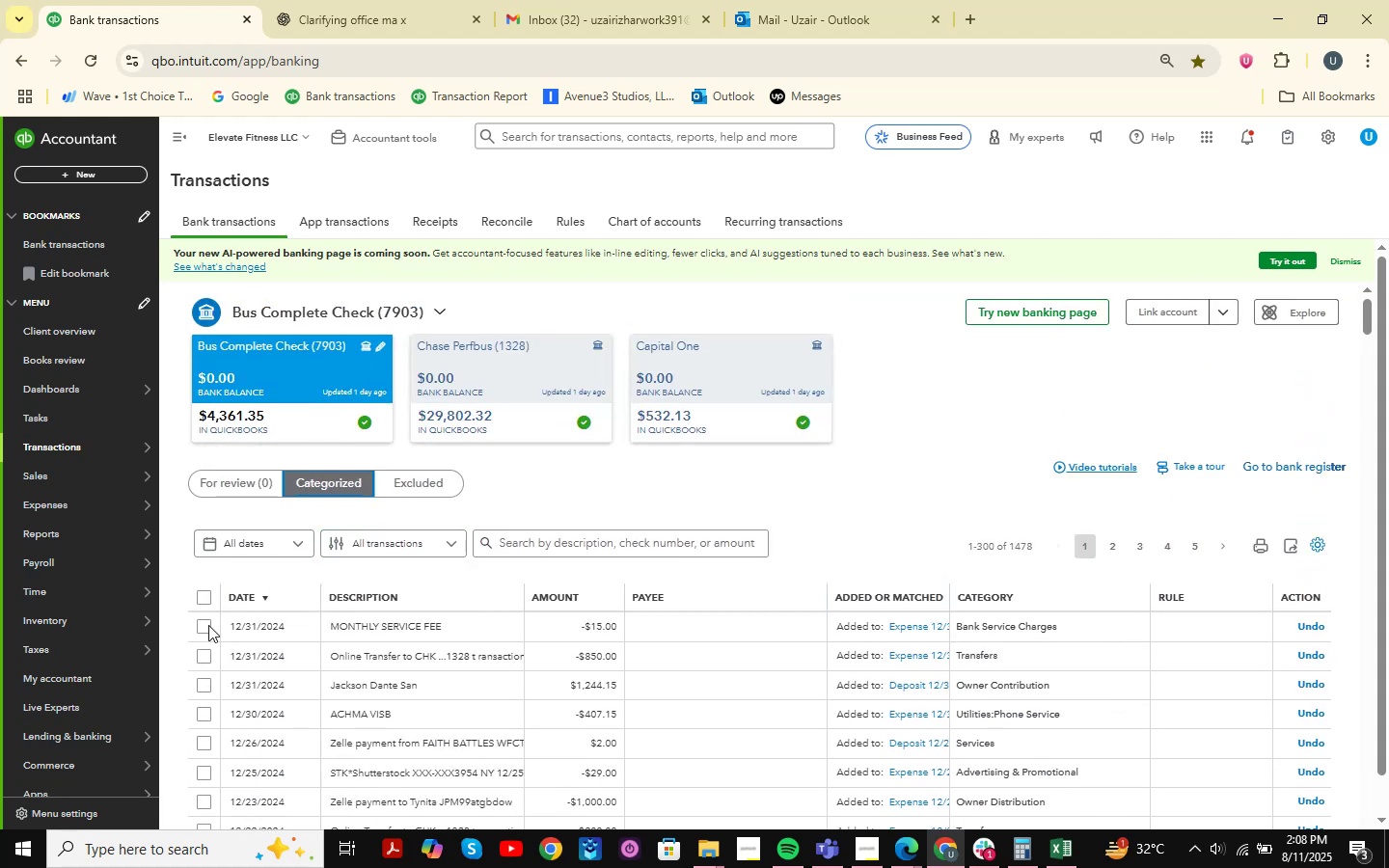 
left_click([204, 600])
 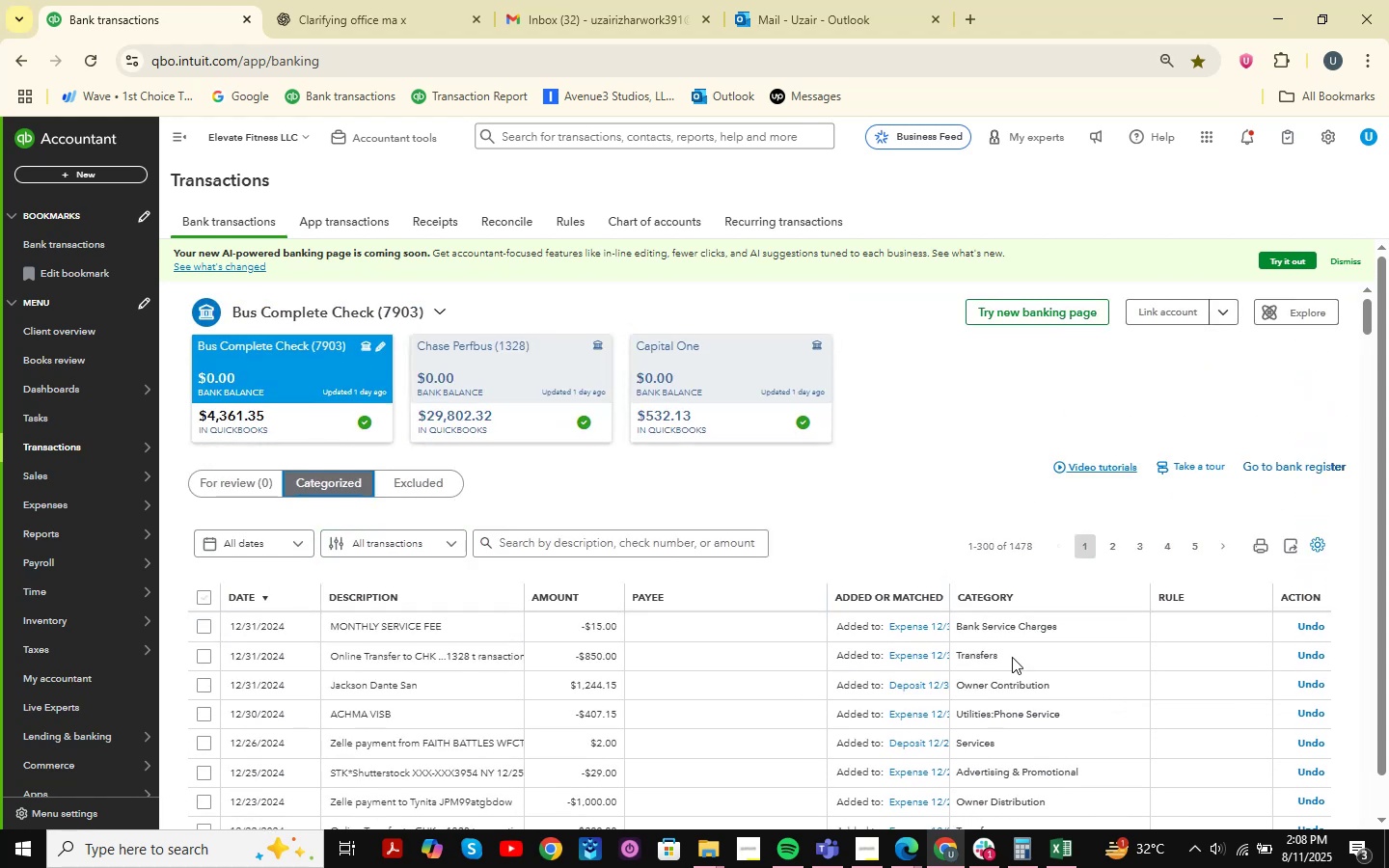 
mouse_move([746, 521])
 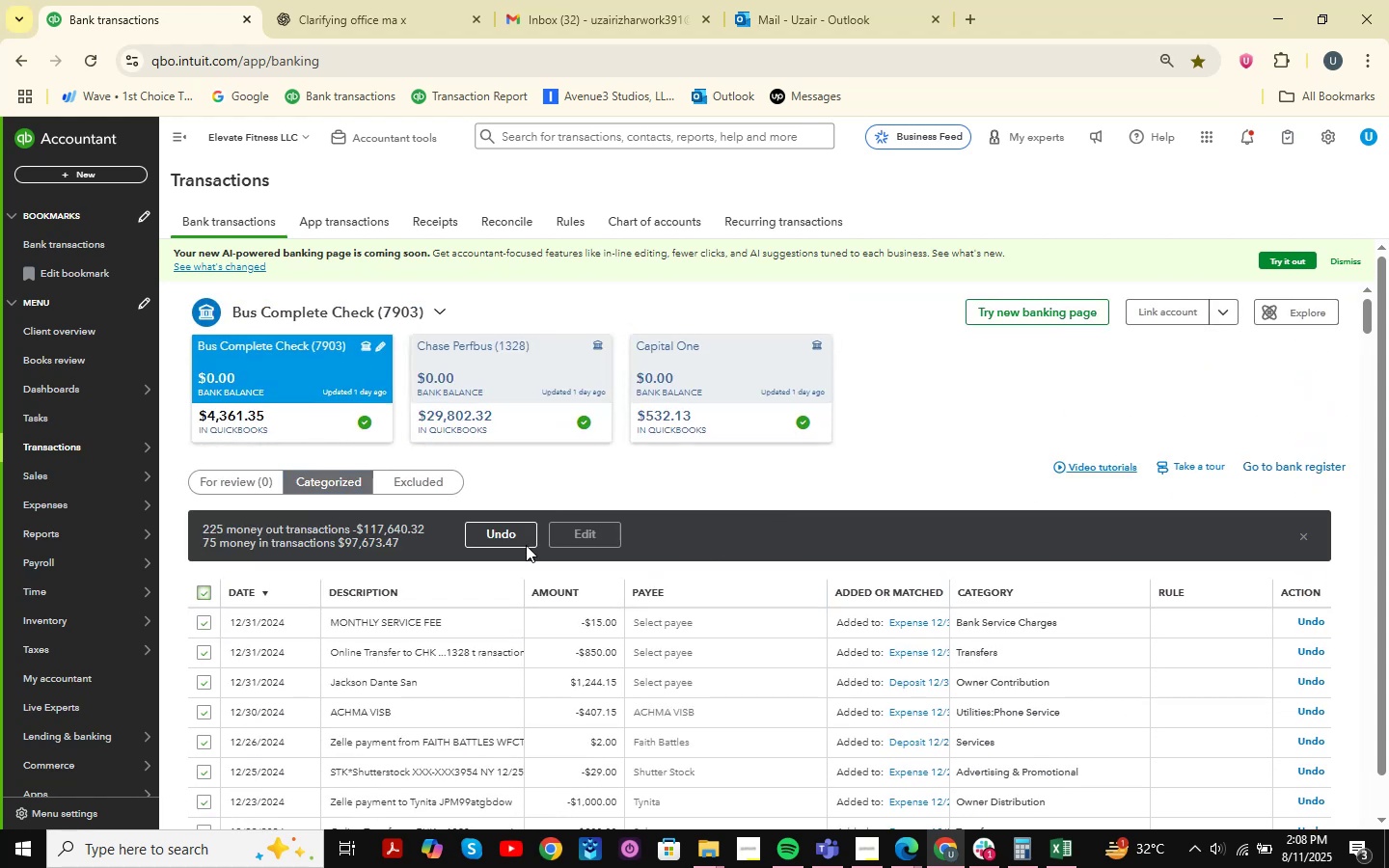 
left_click([487, 536])
 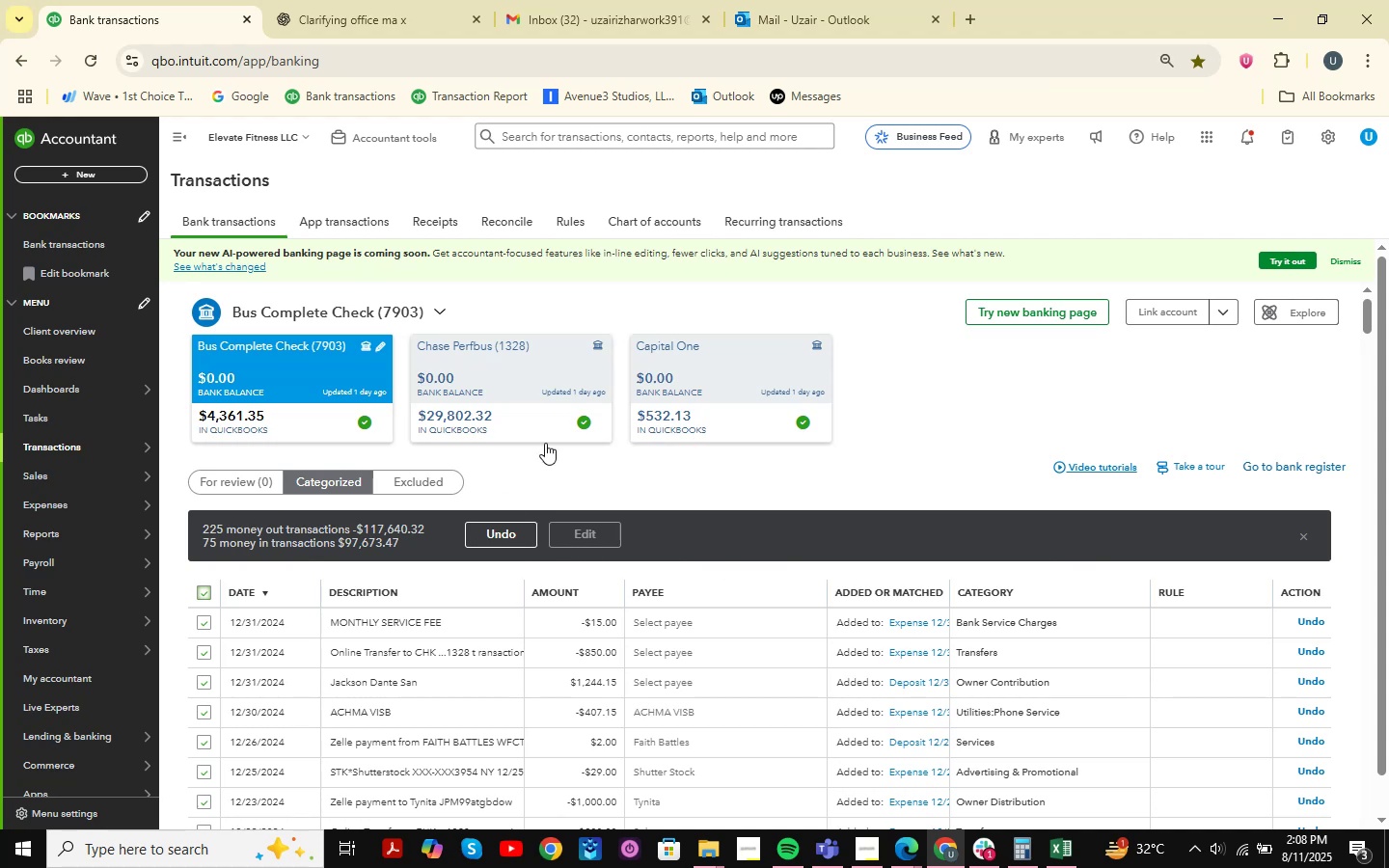 
left_click([850, 529])
 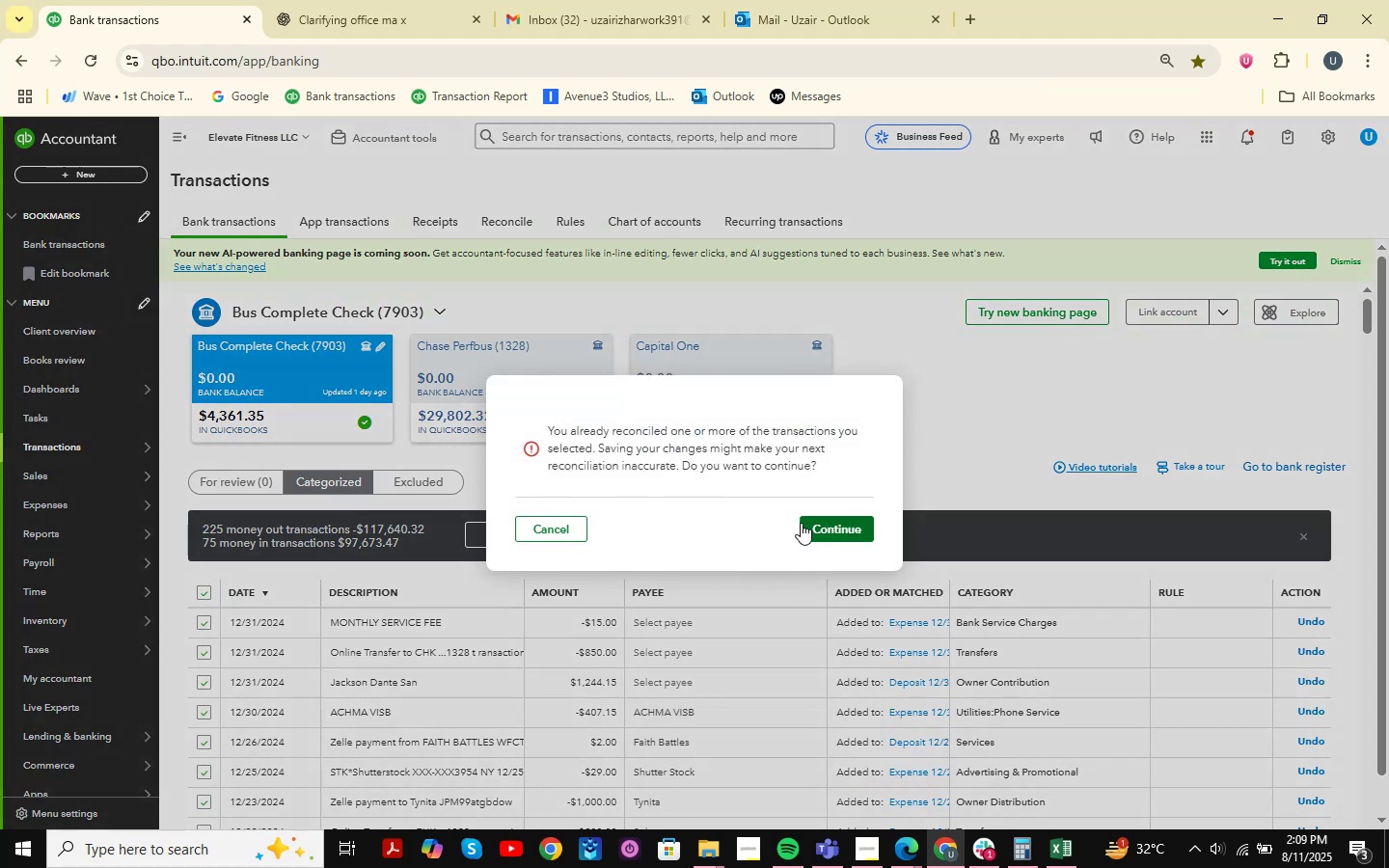 
wait(5.56)
 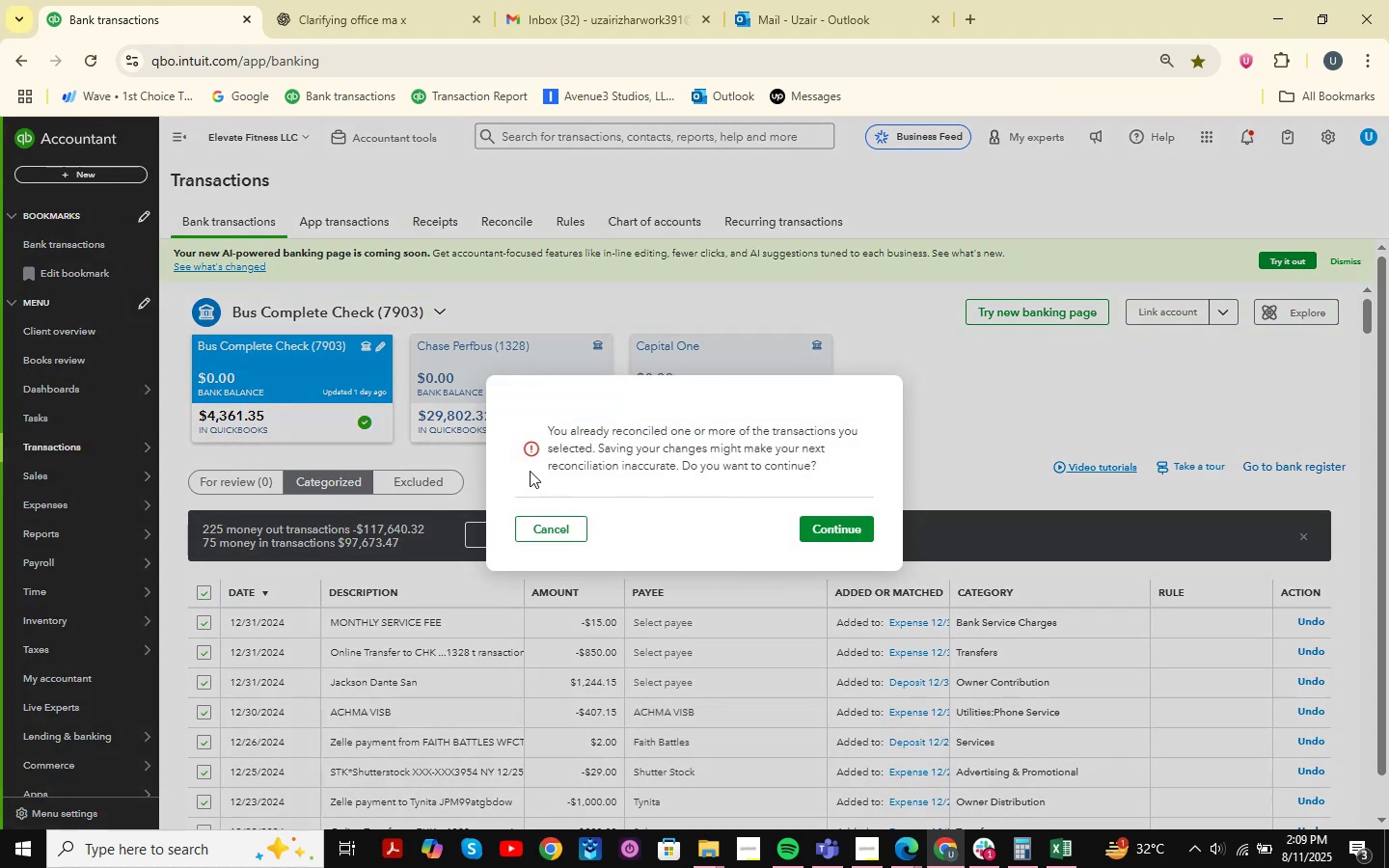 
left_click([826, 527])
 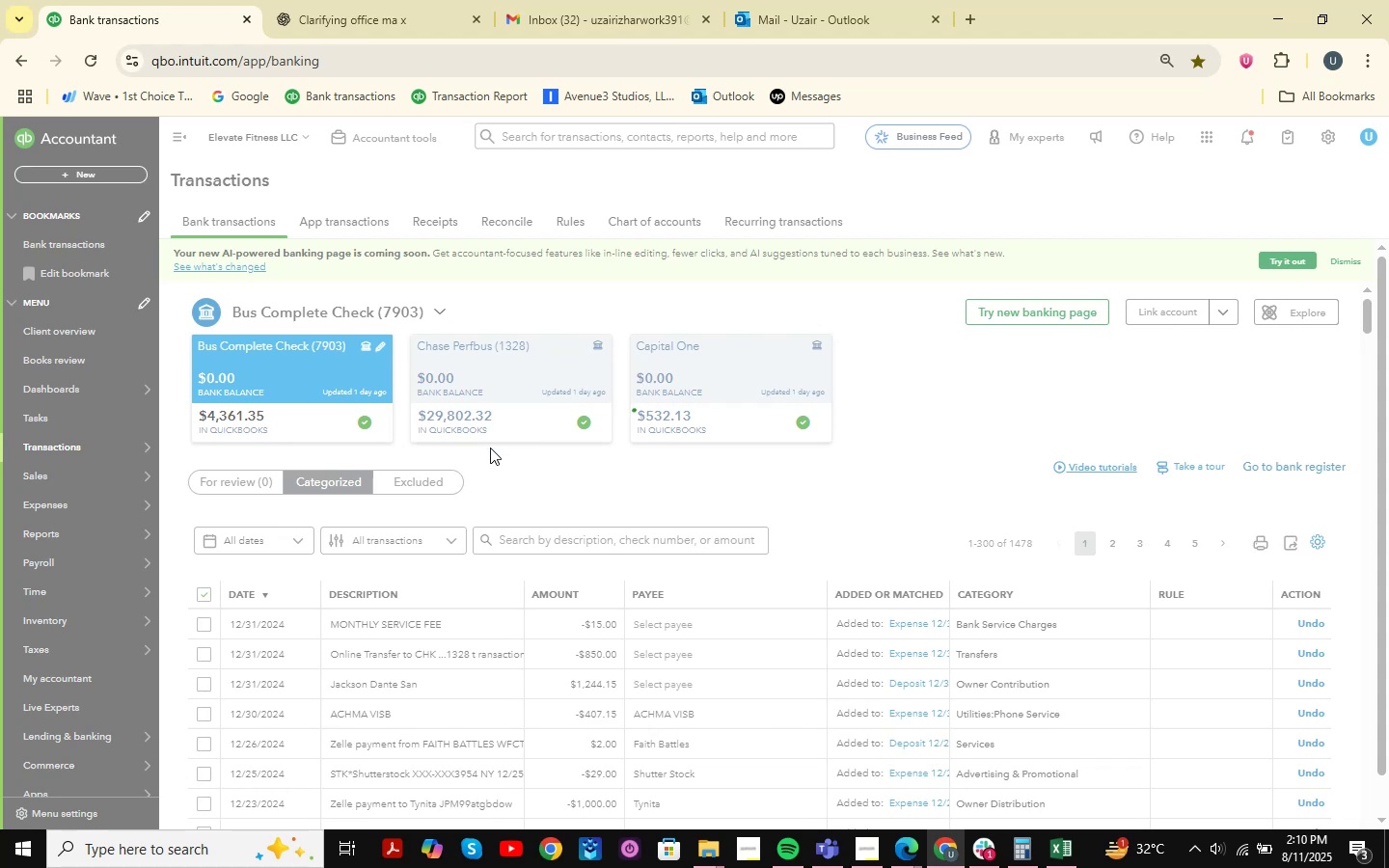 
wait(69.57)
 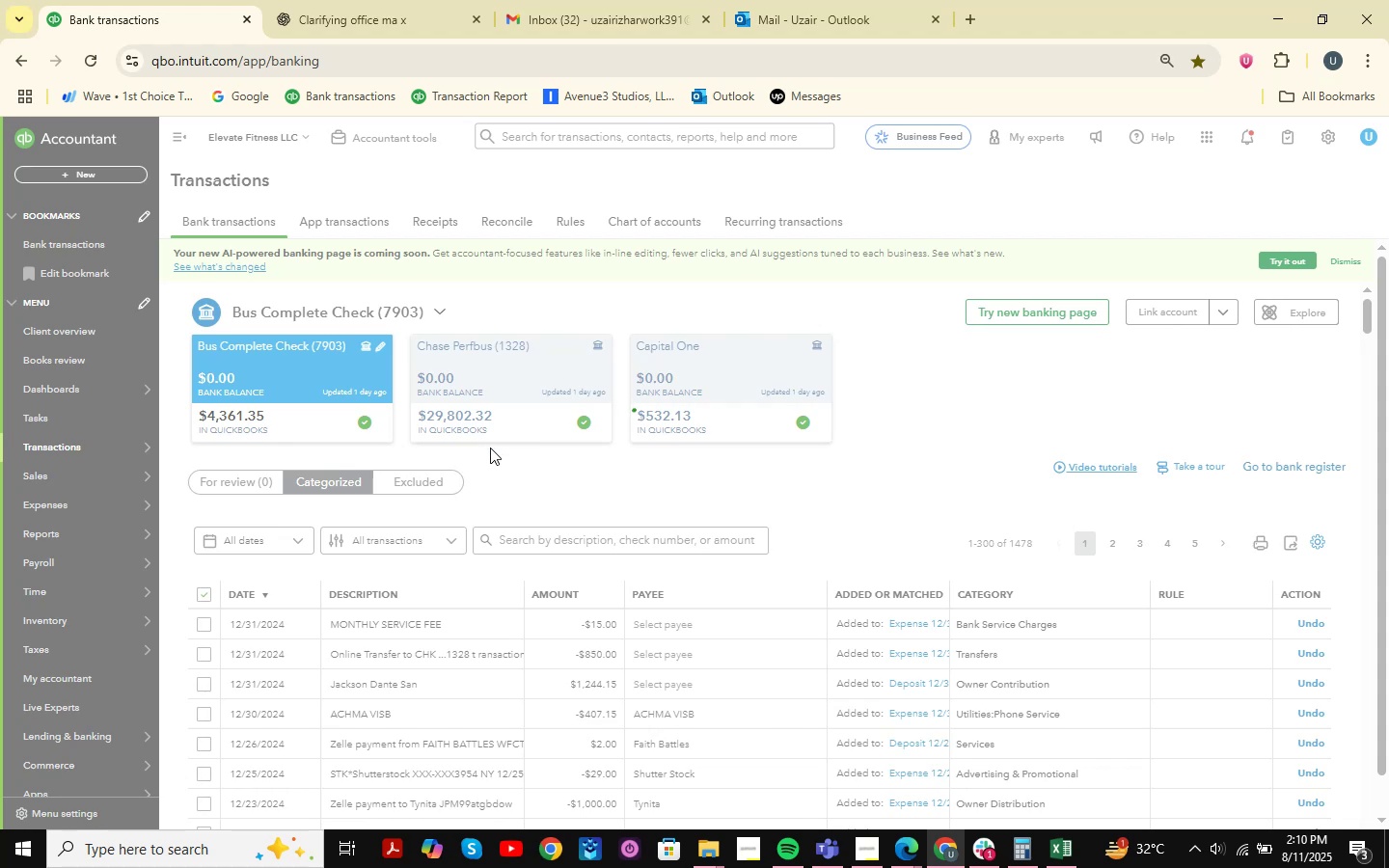 
double_click([817, 767])
 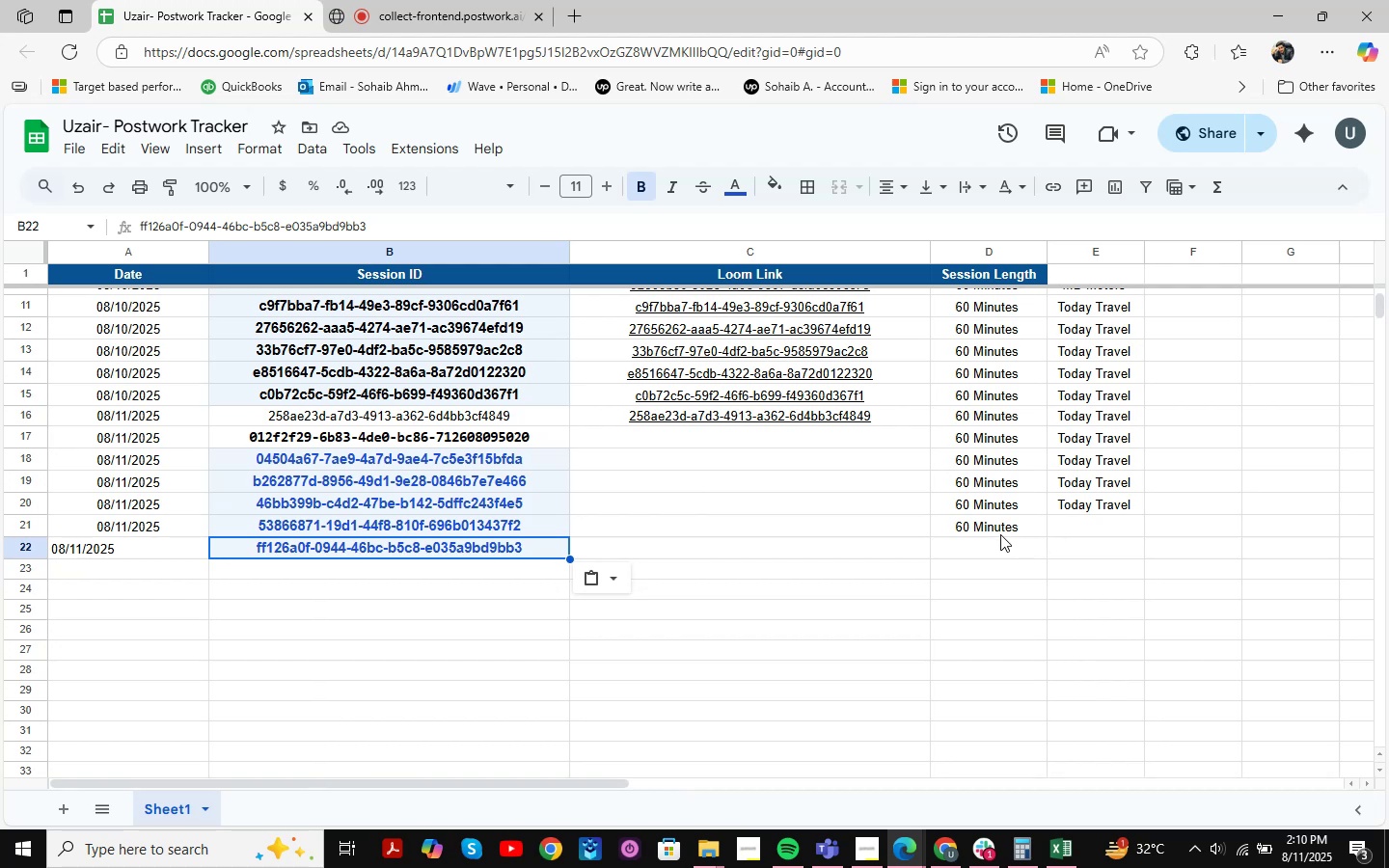 
left_click([1089, 521])
 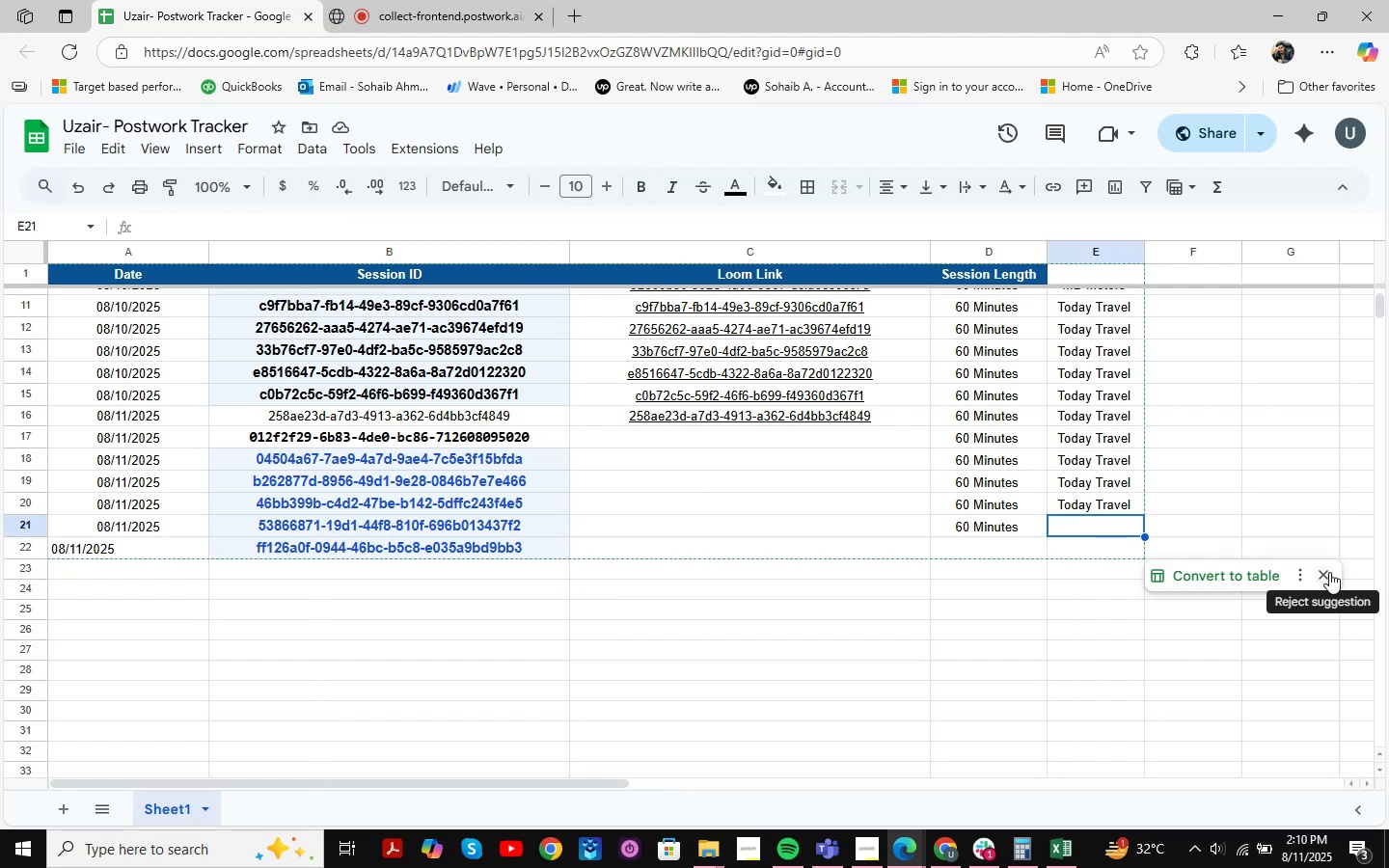 
key(T)
 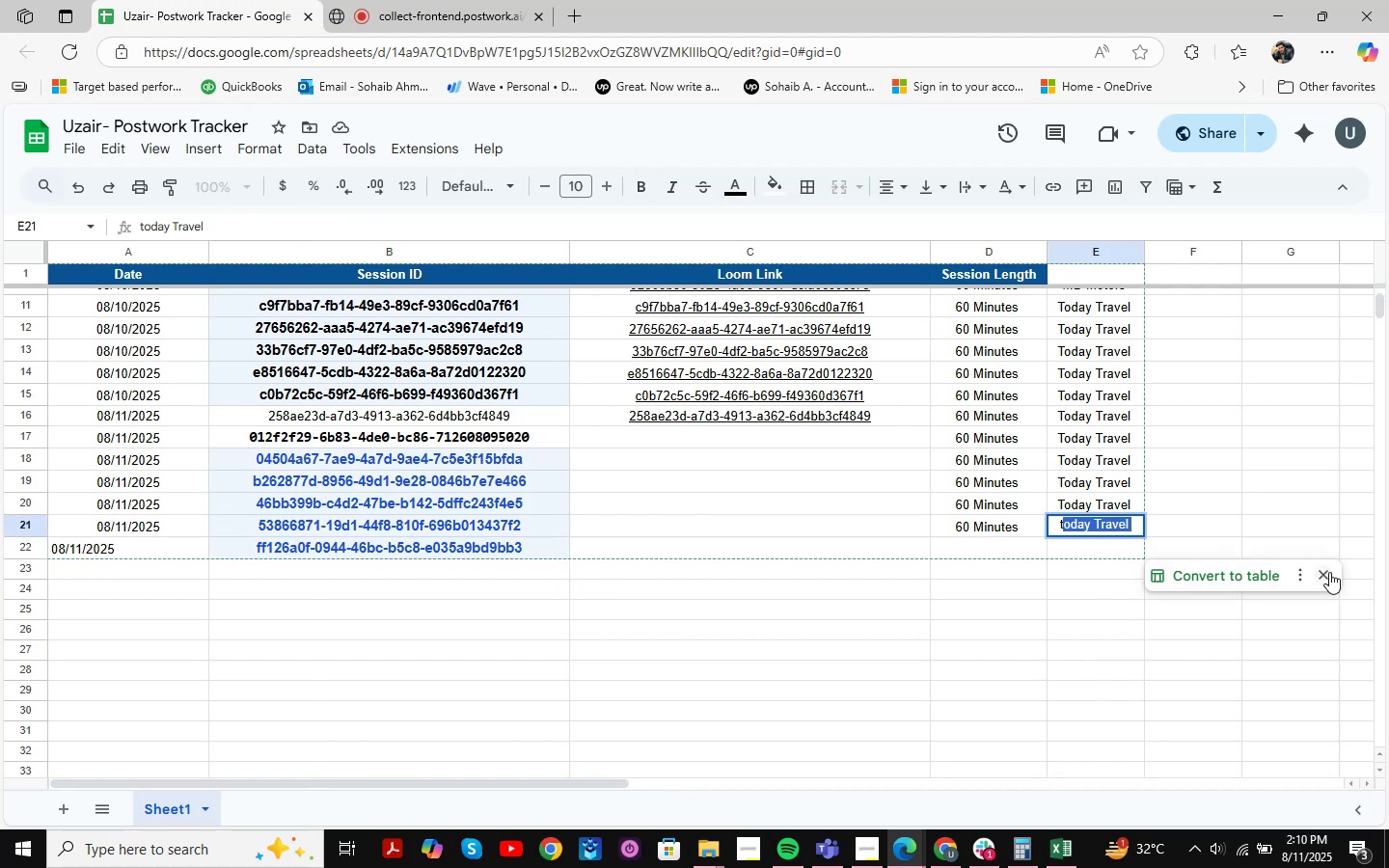 
key(Enter)
 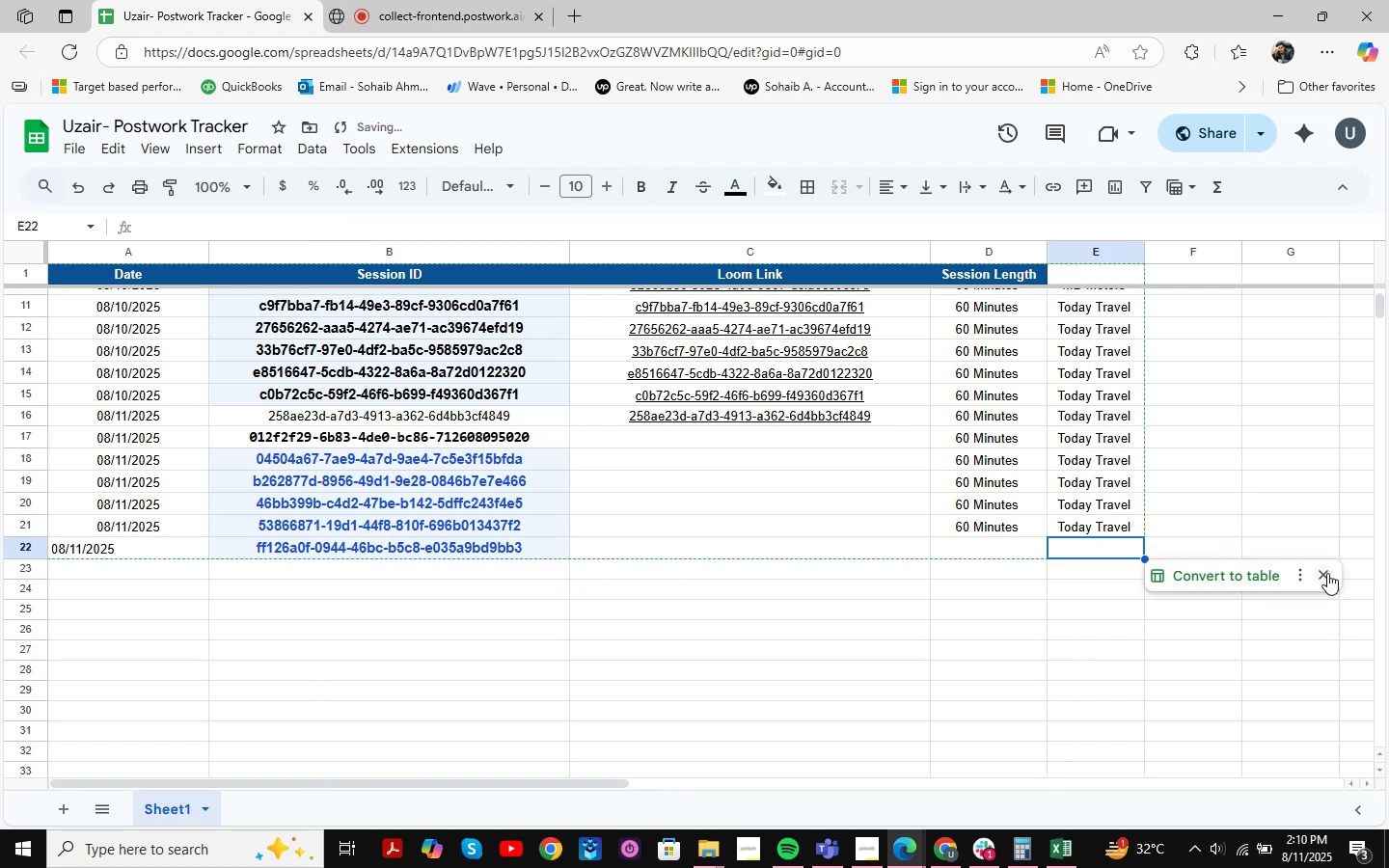 
mouse_move([1233, 583])
 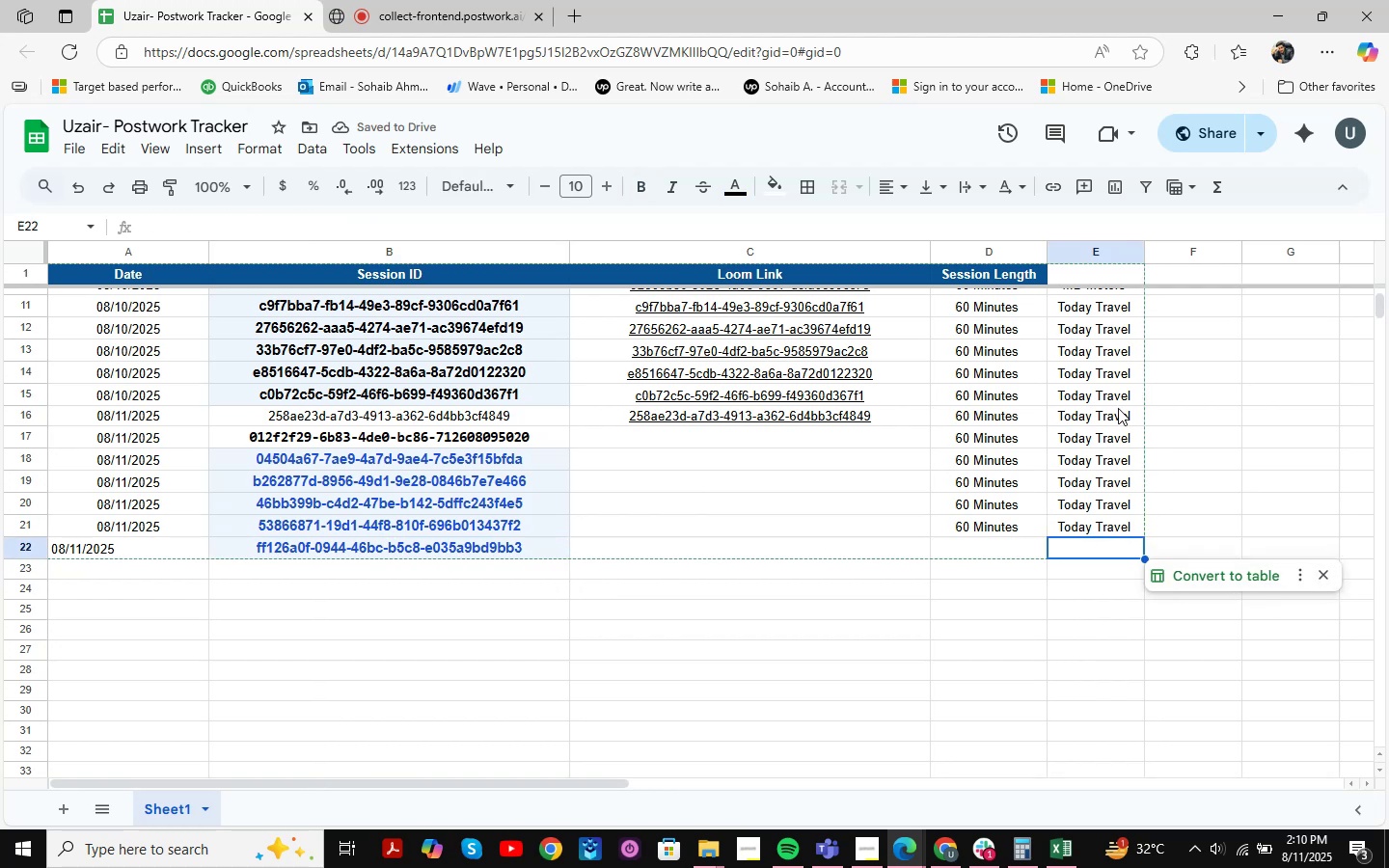 
left_click([808, 613])
 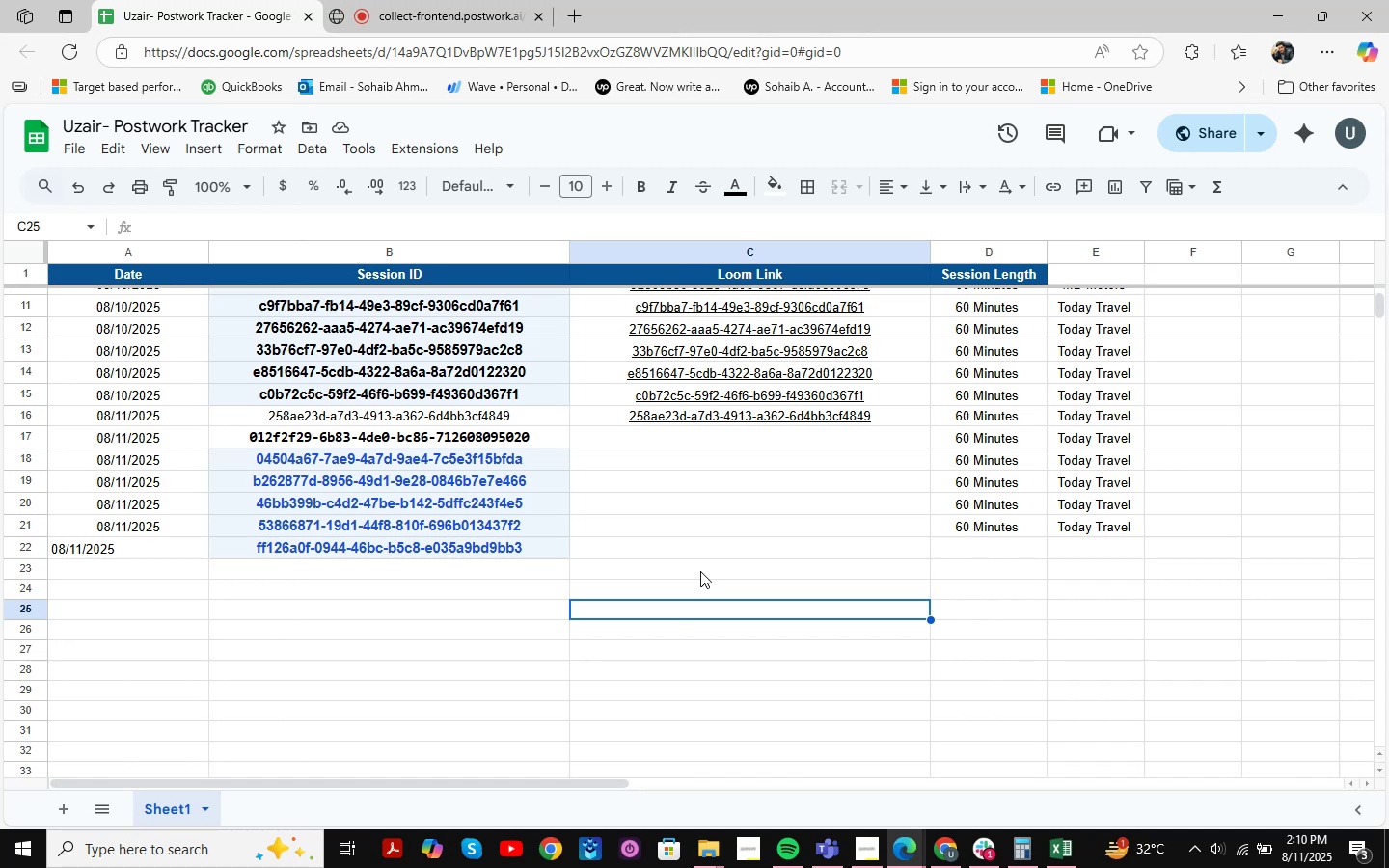 
wait(8.5)
 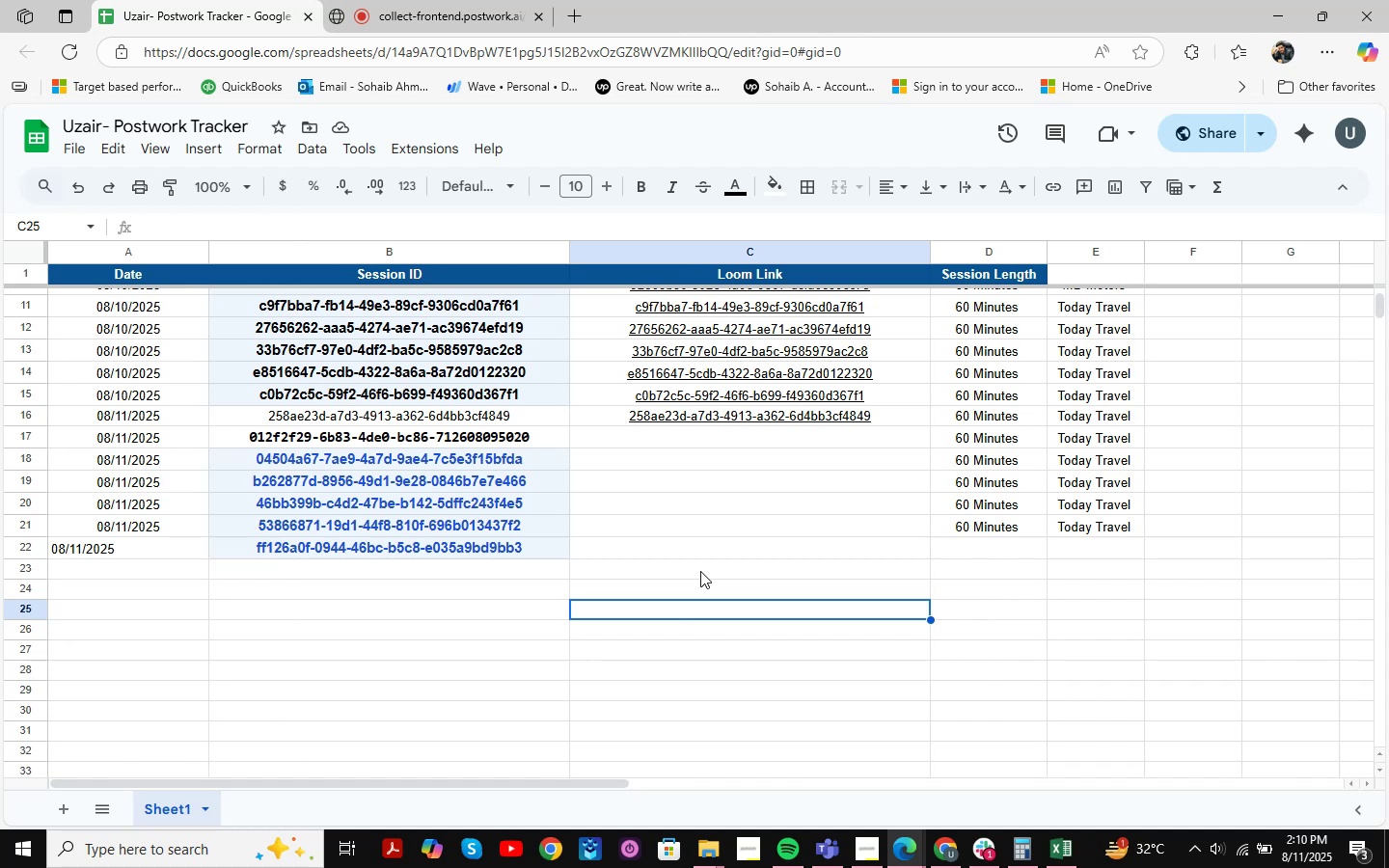 
left_click([724, 545])
 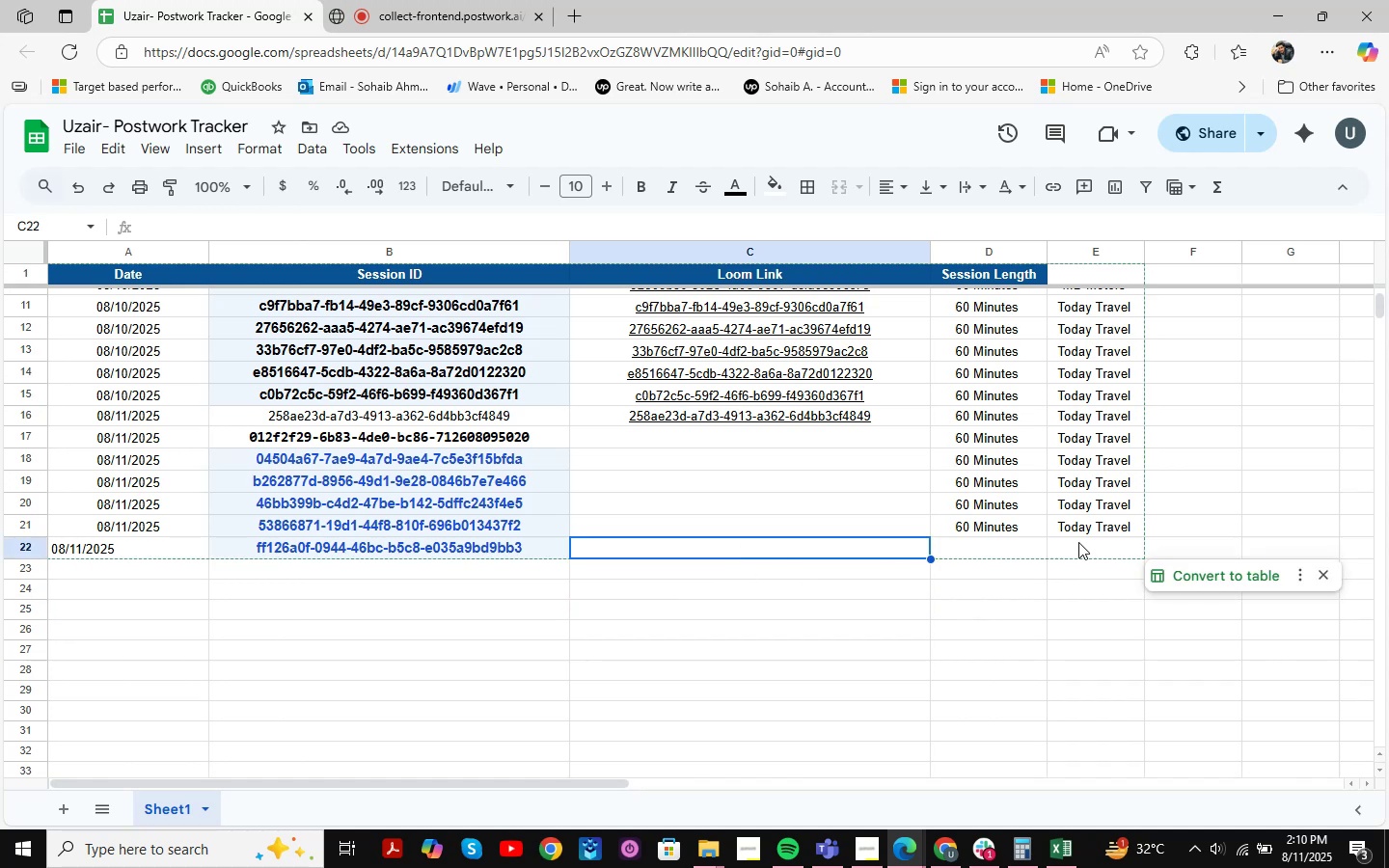 
left_click([1091, 542])
 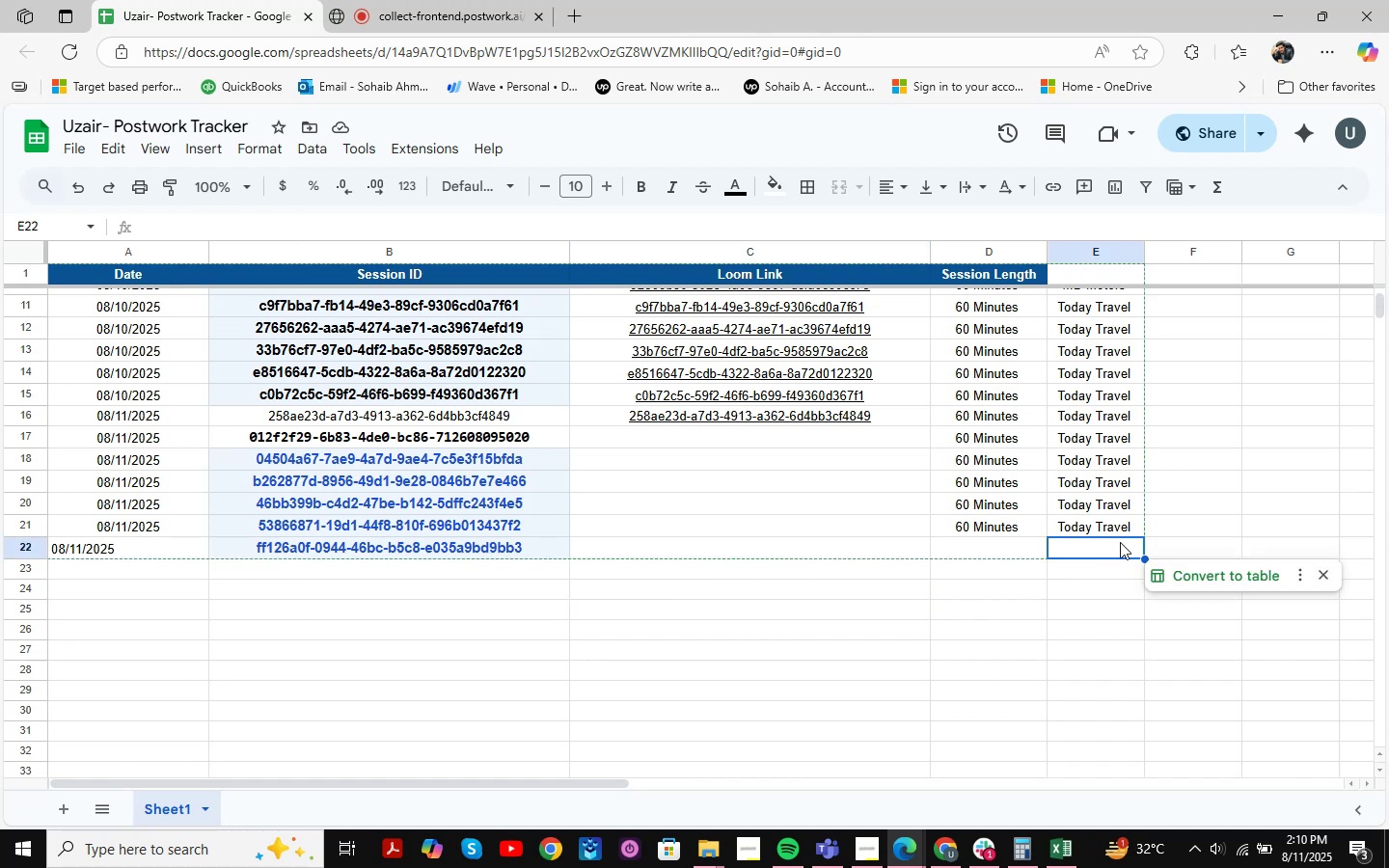 
type(e)
key(Backspace)
type(Elevate Fitness )
 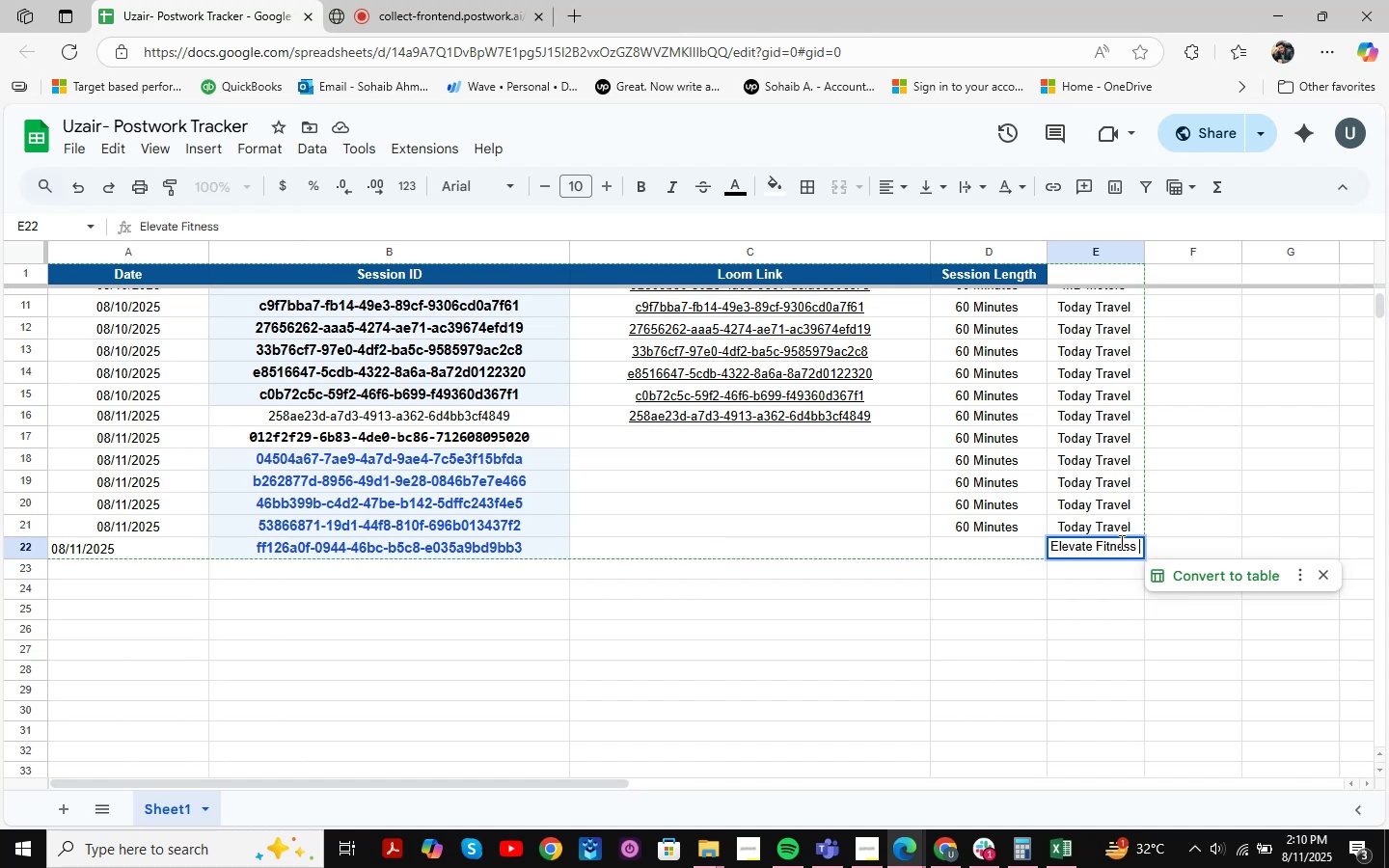 
left_click([1053, 594])
 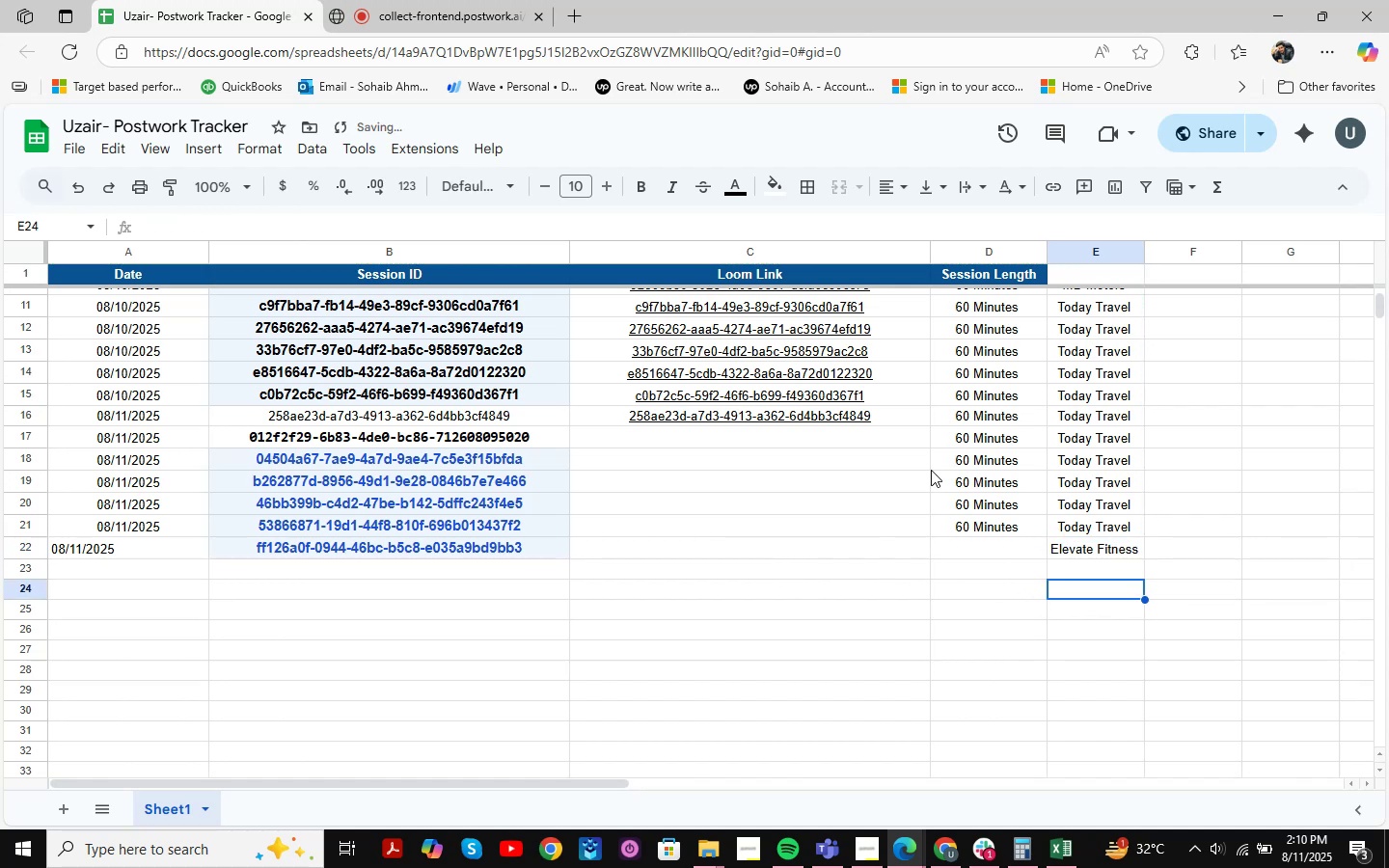 
left_click([1270, 15])
 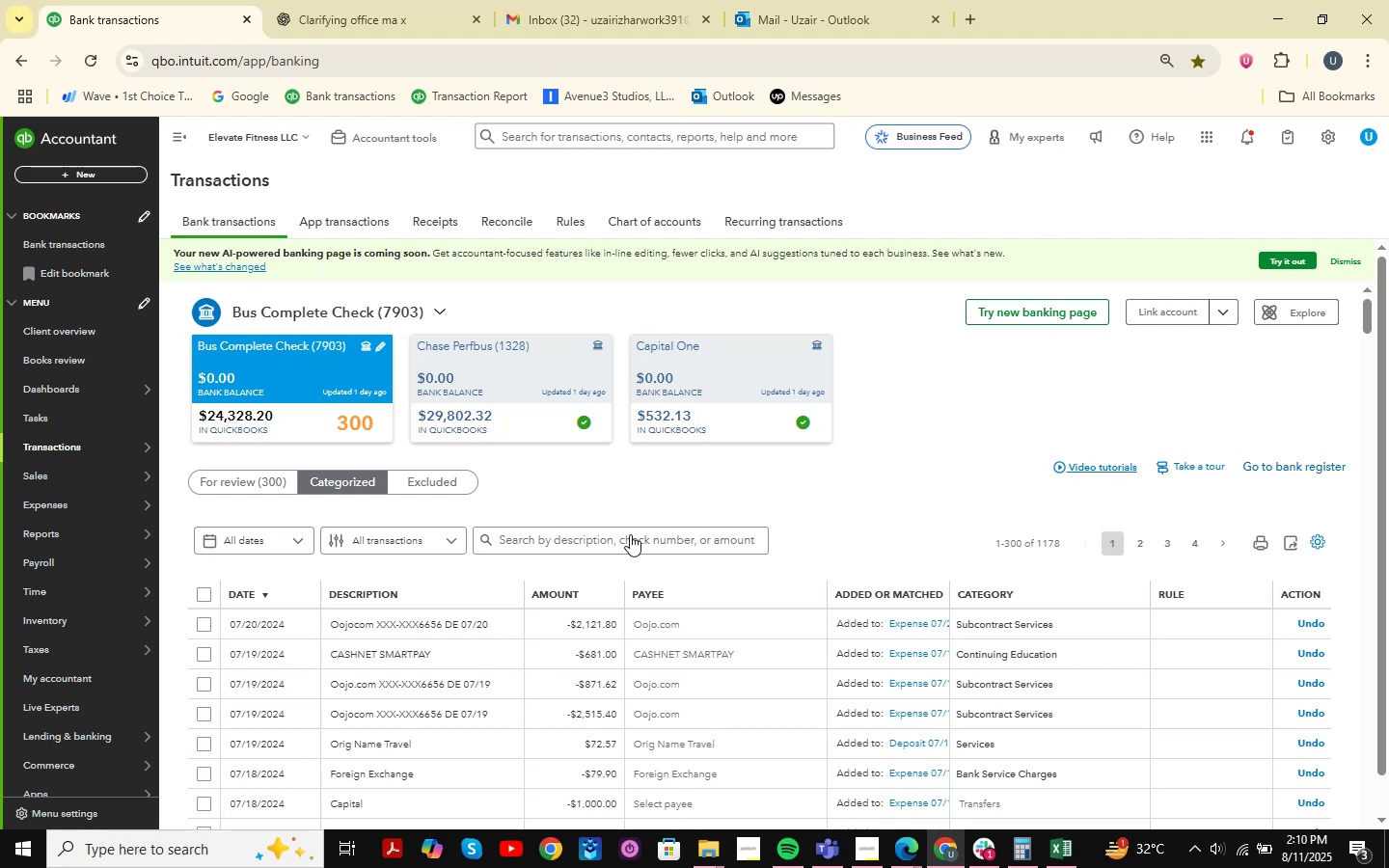 
scroll: coordinate [904, 500], scroll_direction: down, amount: 39.0
 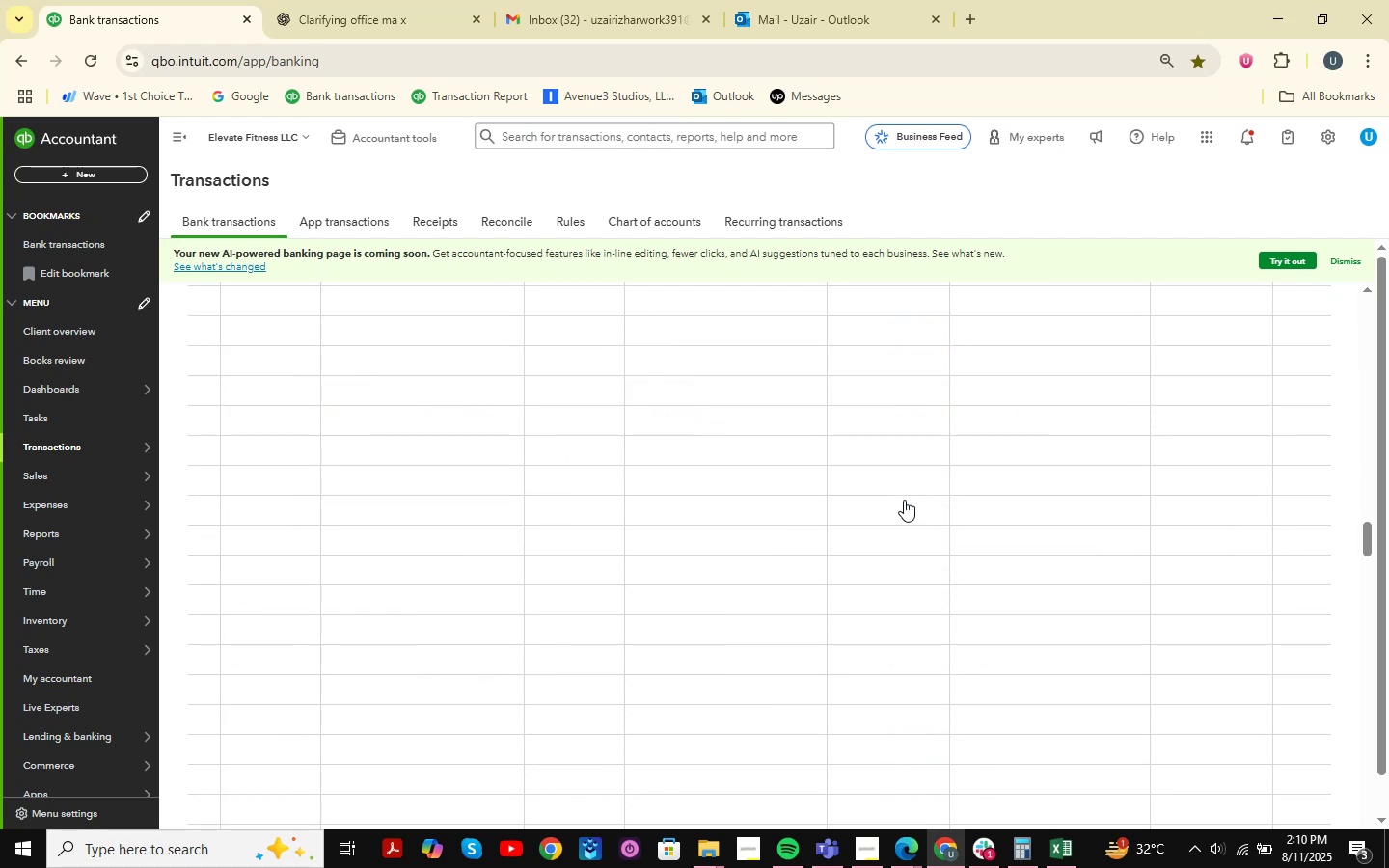 
scroll: coordinate [904, 500], scroll_direction: up, amount: 46.0
 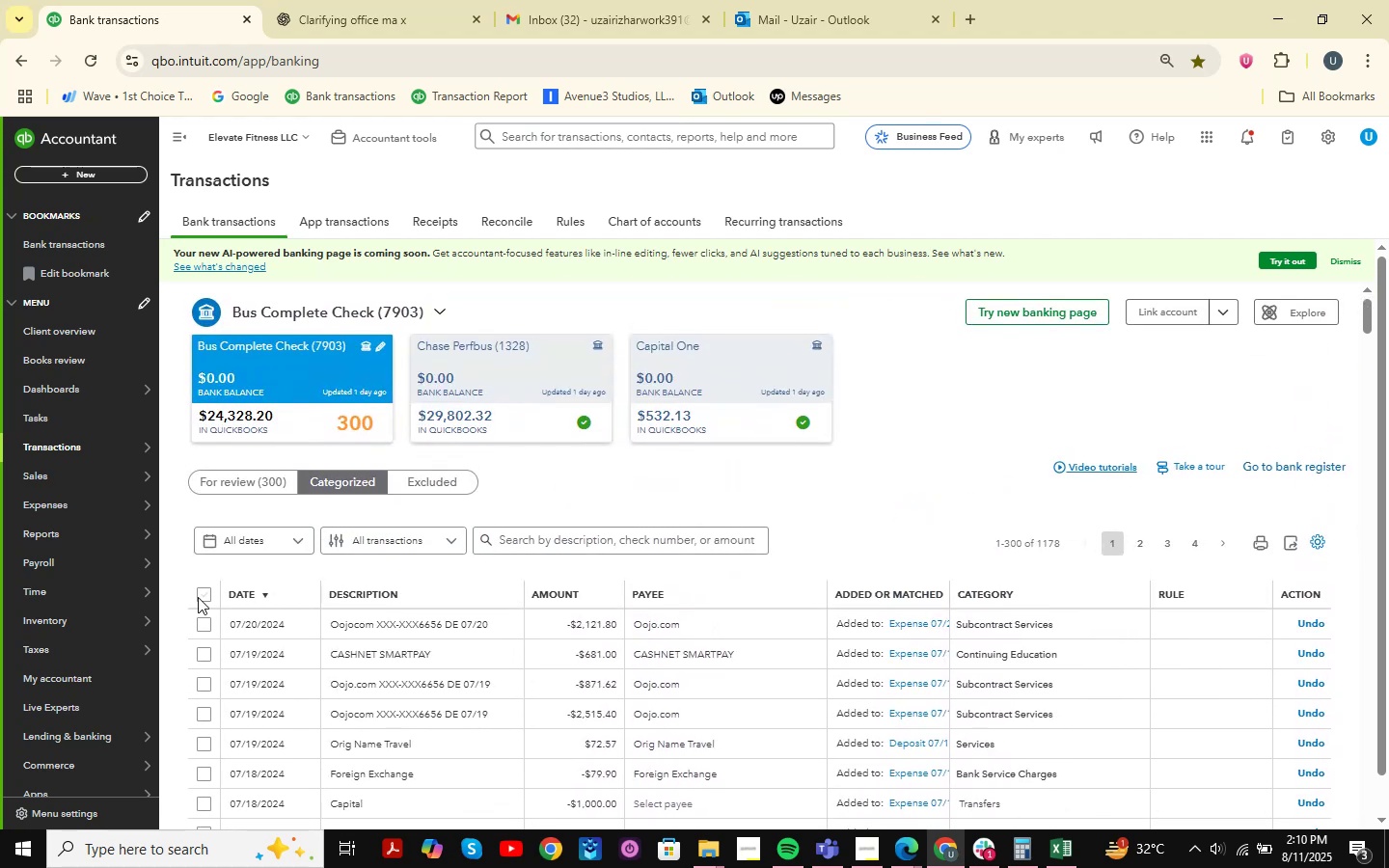 
left_click([202, 592])
 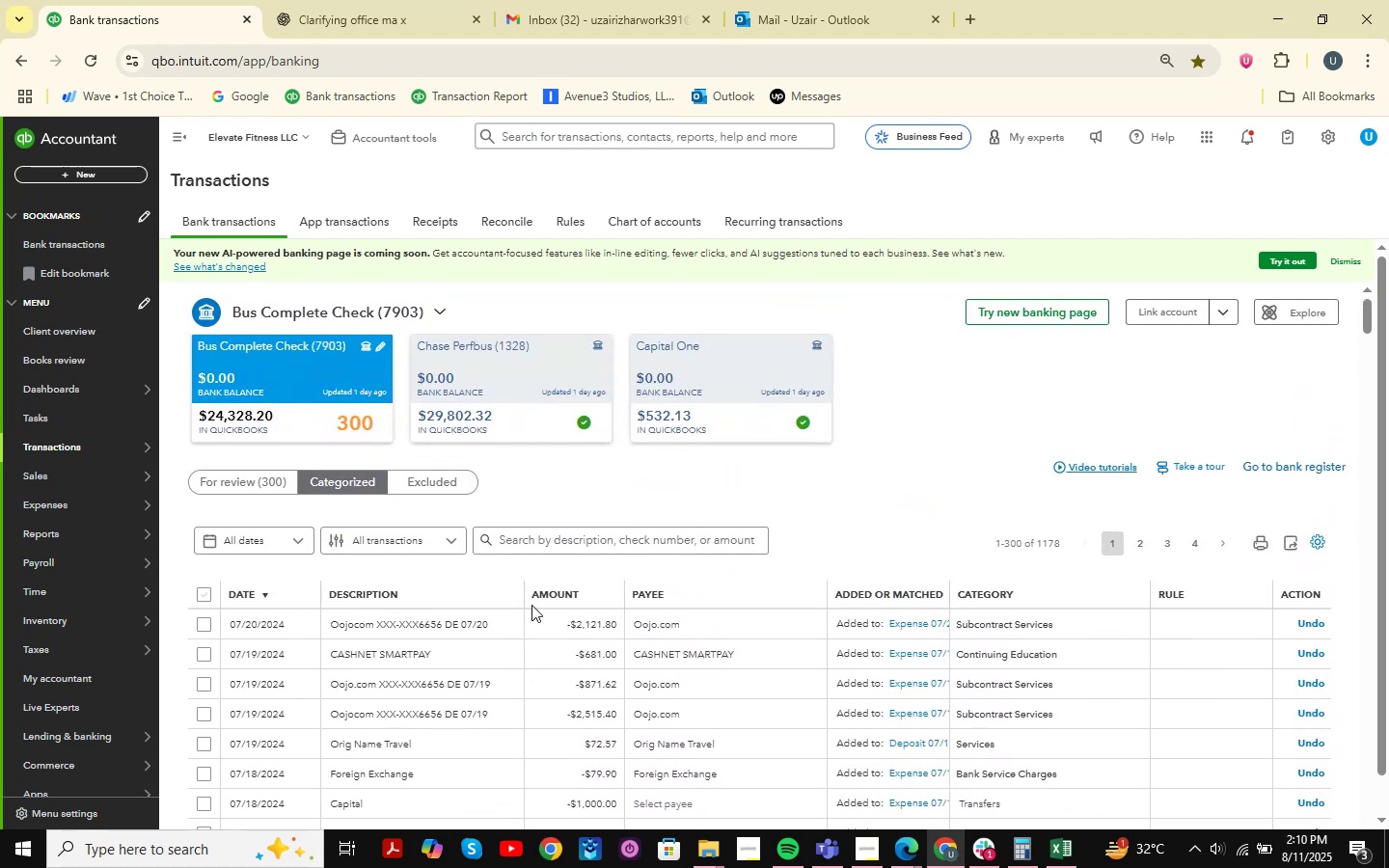 
mouse_move([633, 583])
 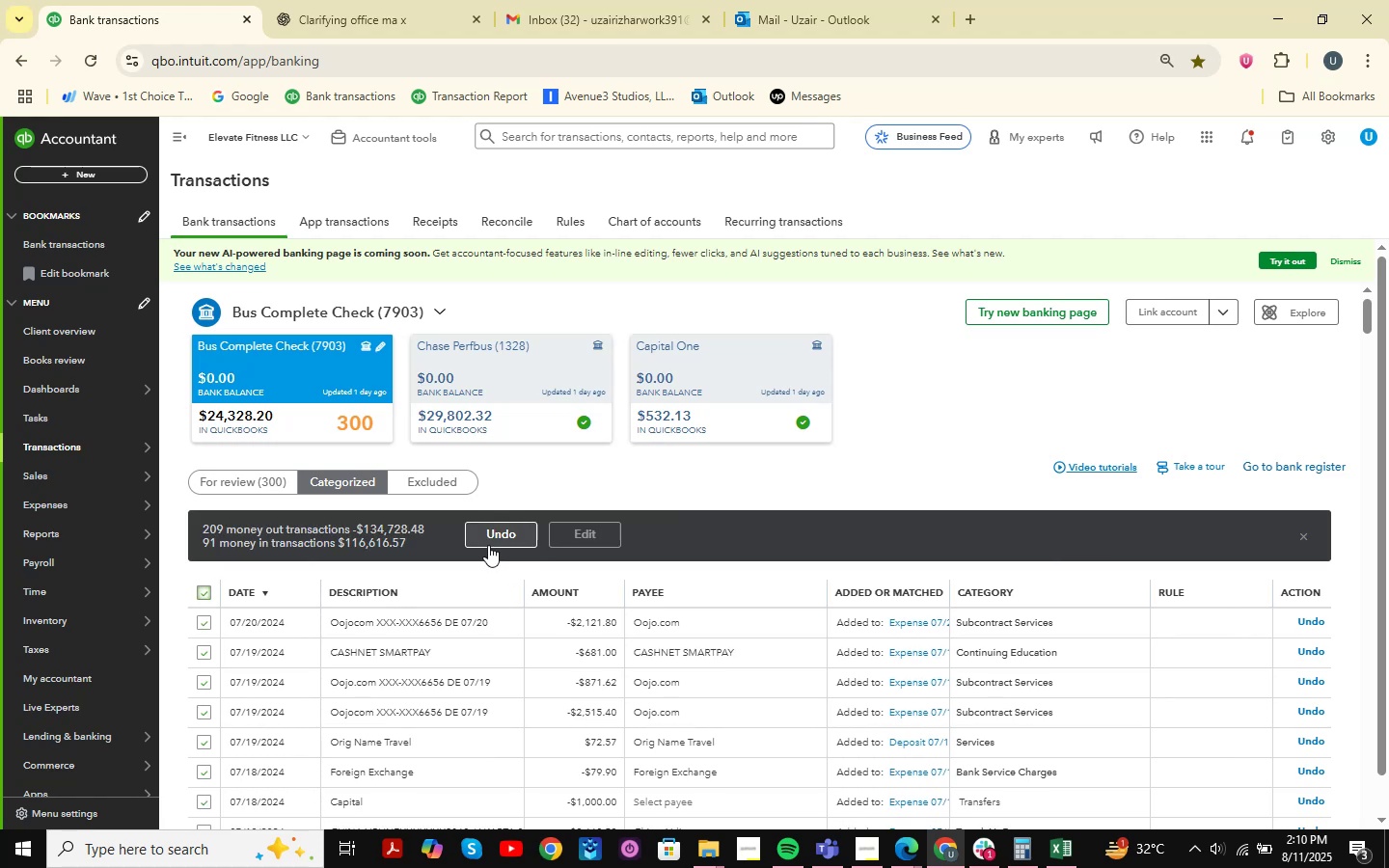 
left_click([488, 542])
 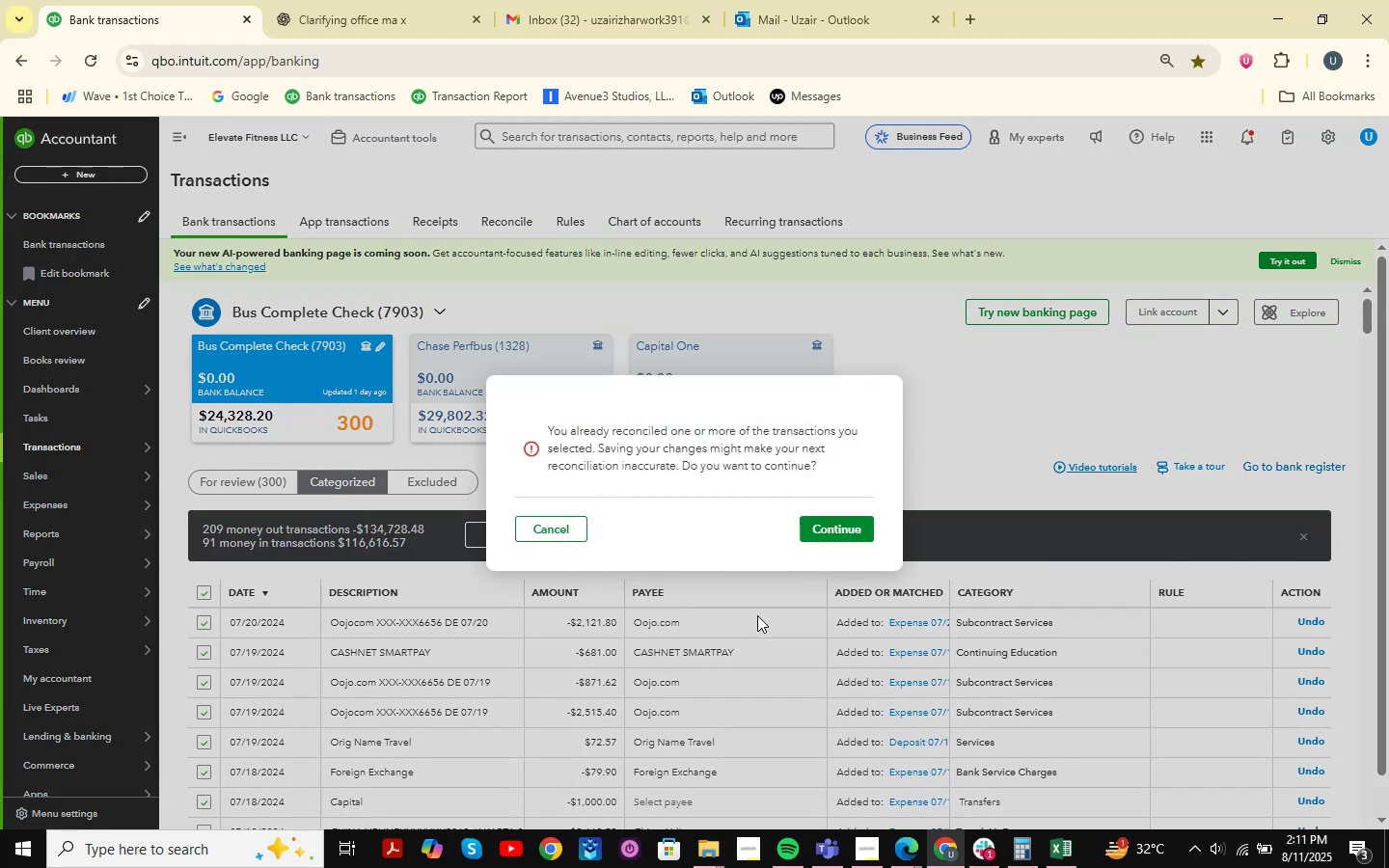 
wait(6.2)
 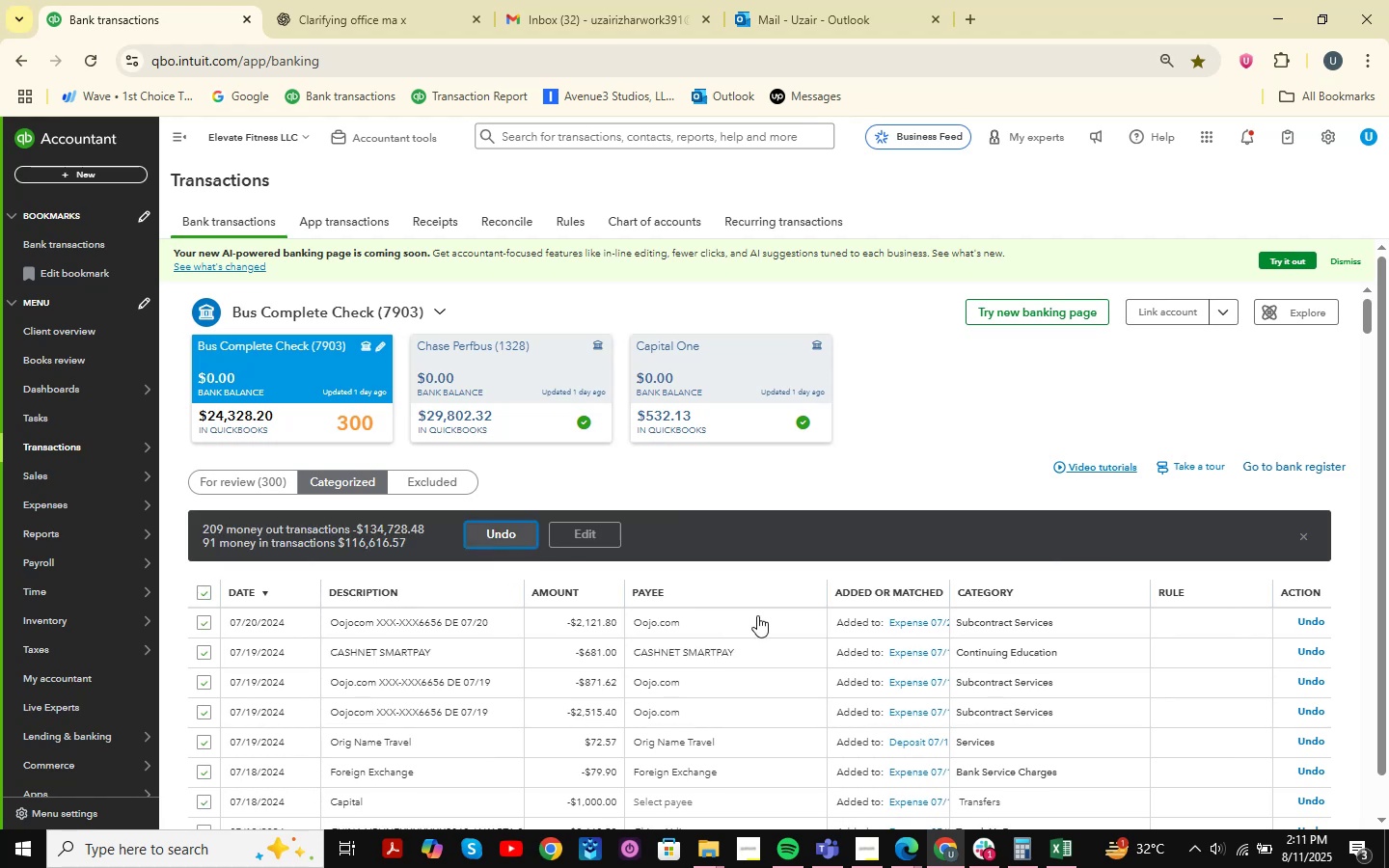 
left_click([836, 529])
 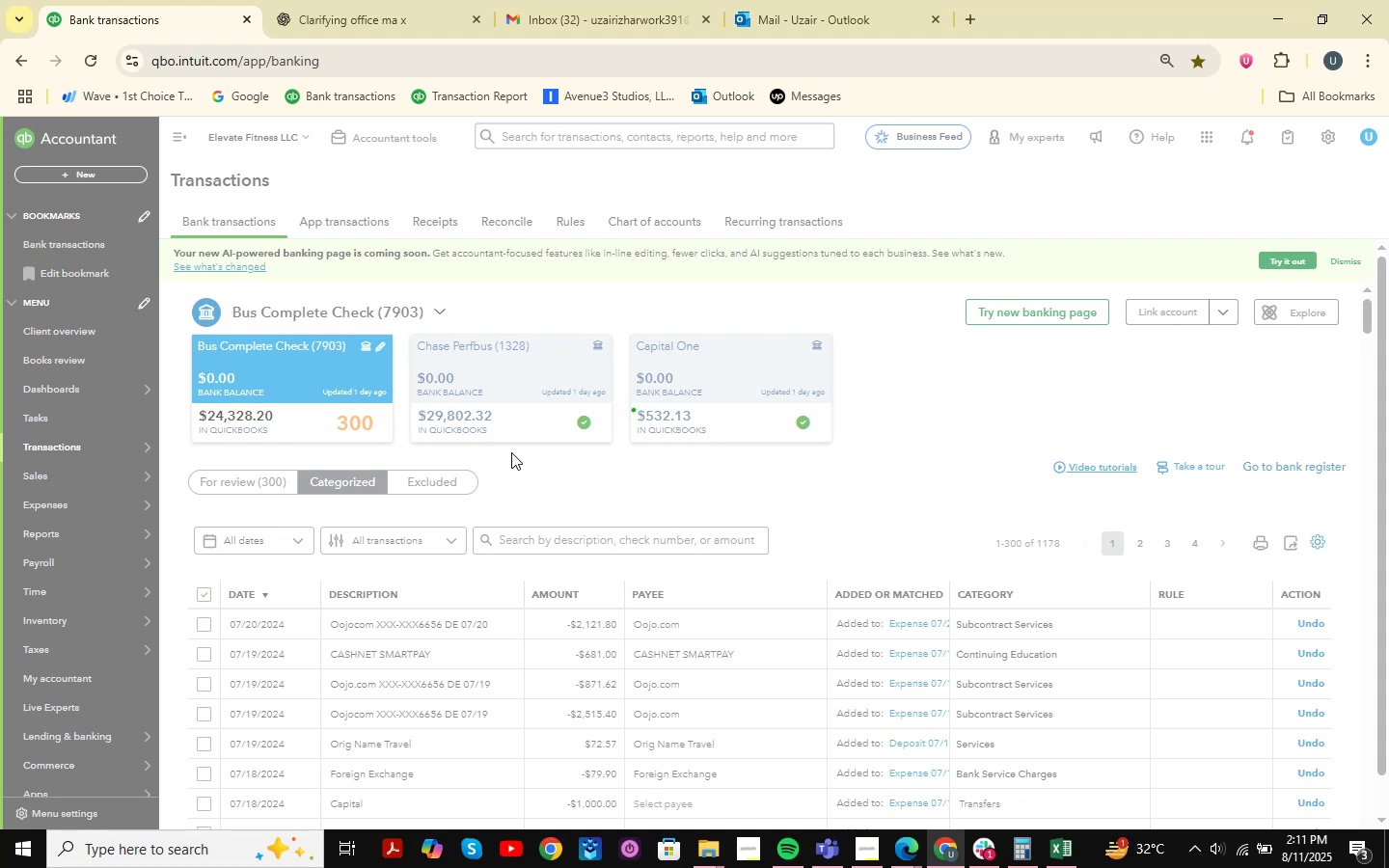 
wait(30.31)
 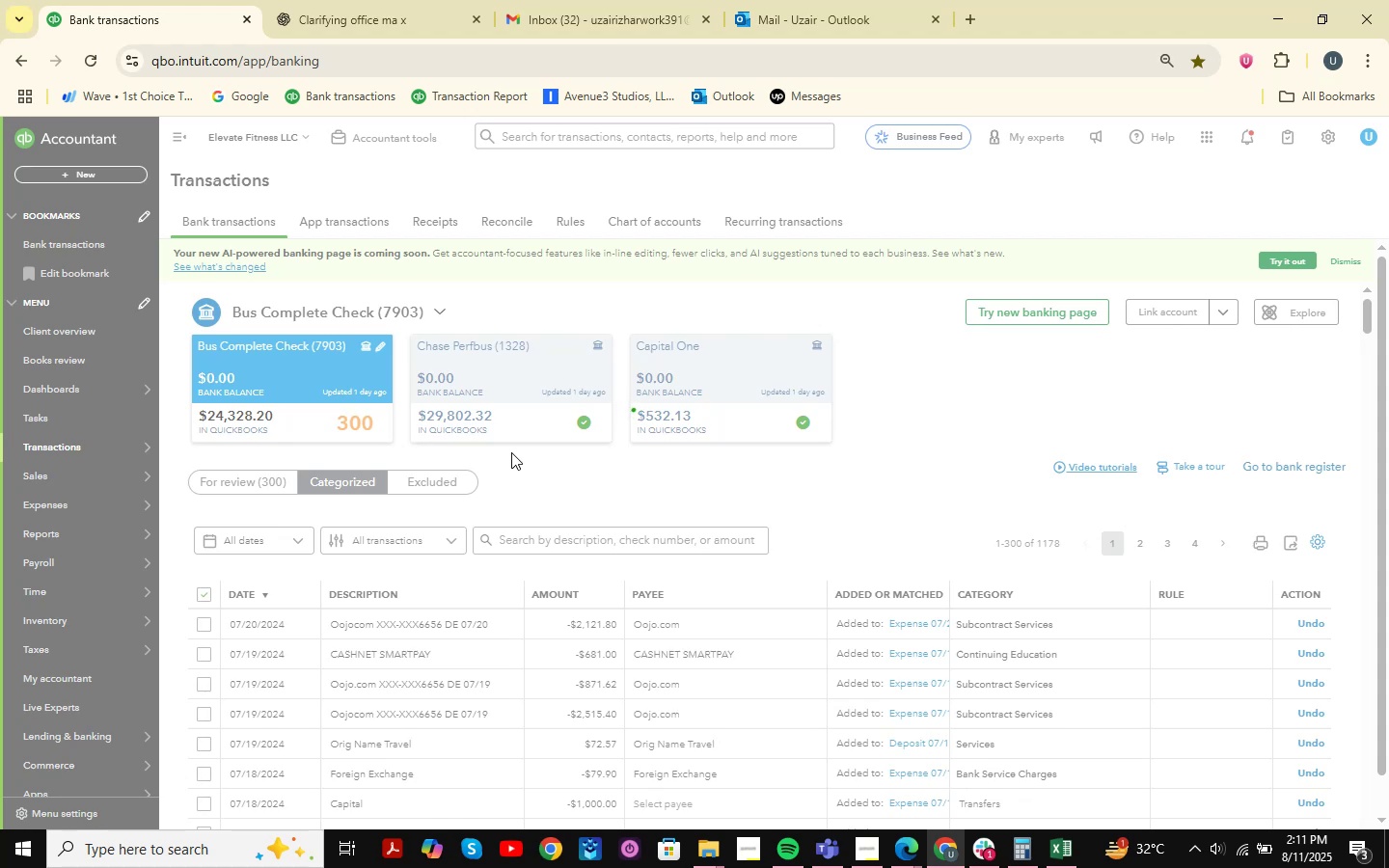 
left_click([374, 1])
 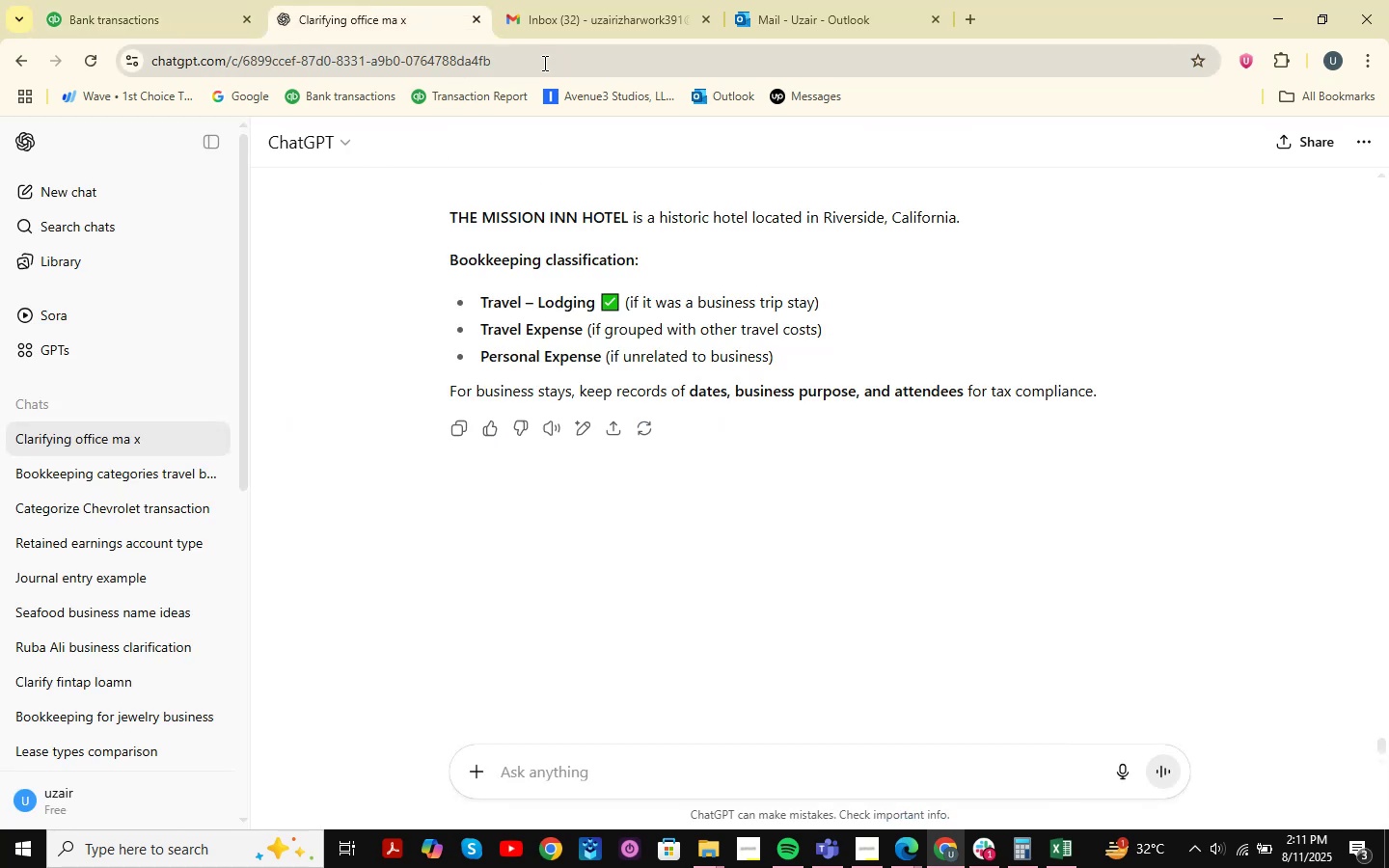 
left_click([571, 18])
 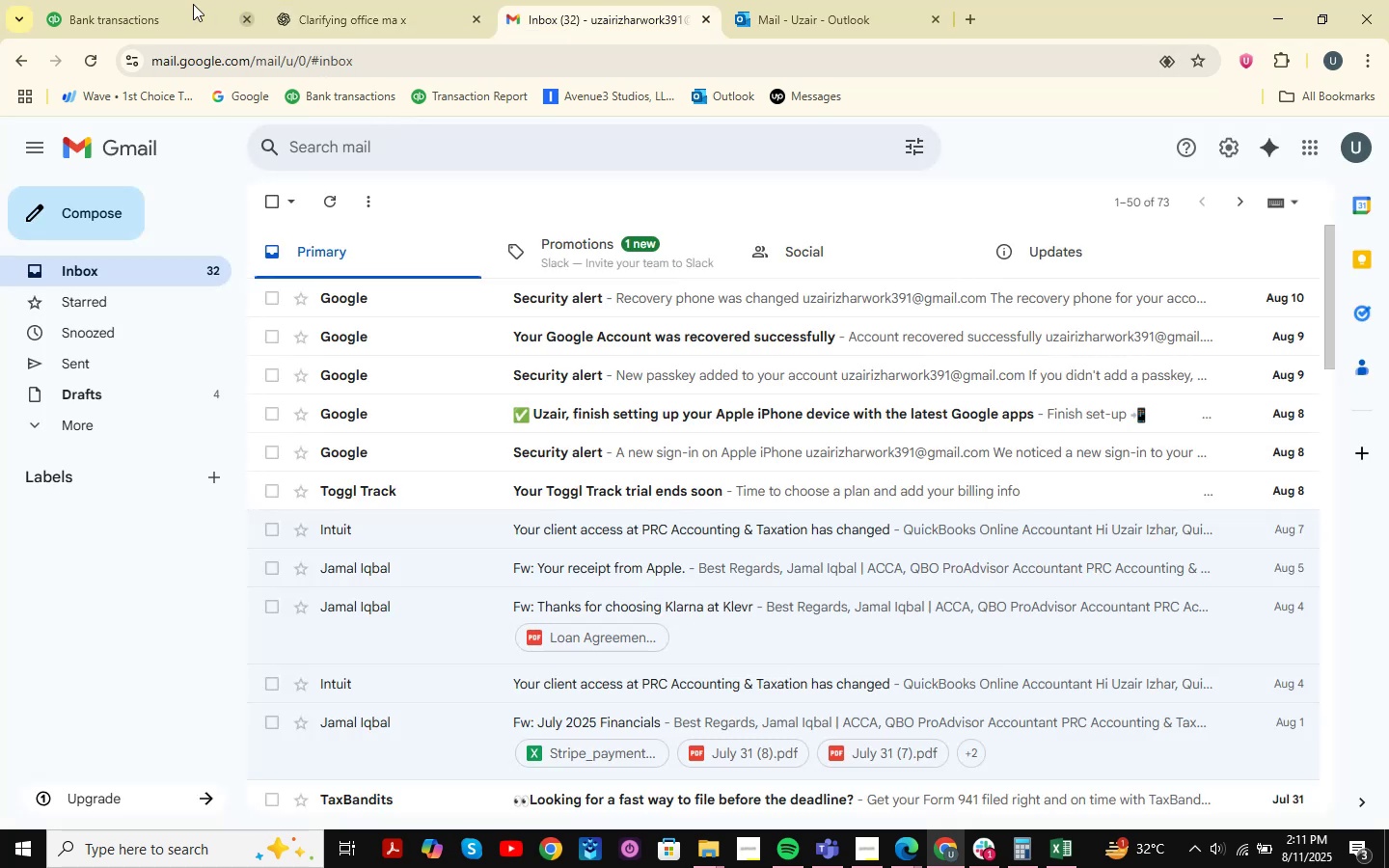 
left_click([123, 0])
 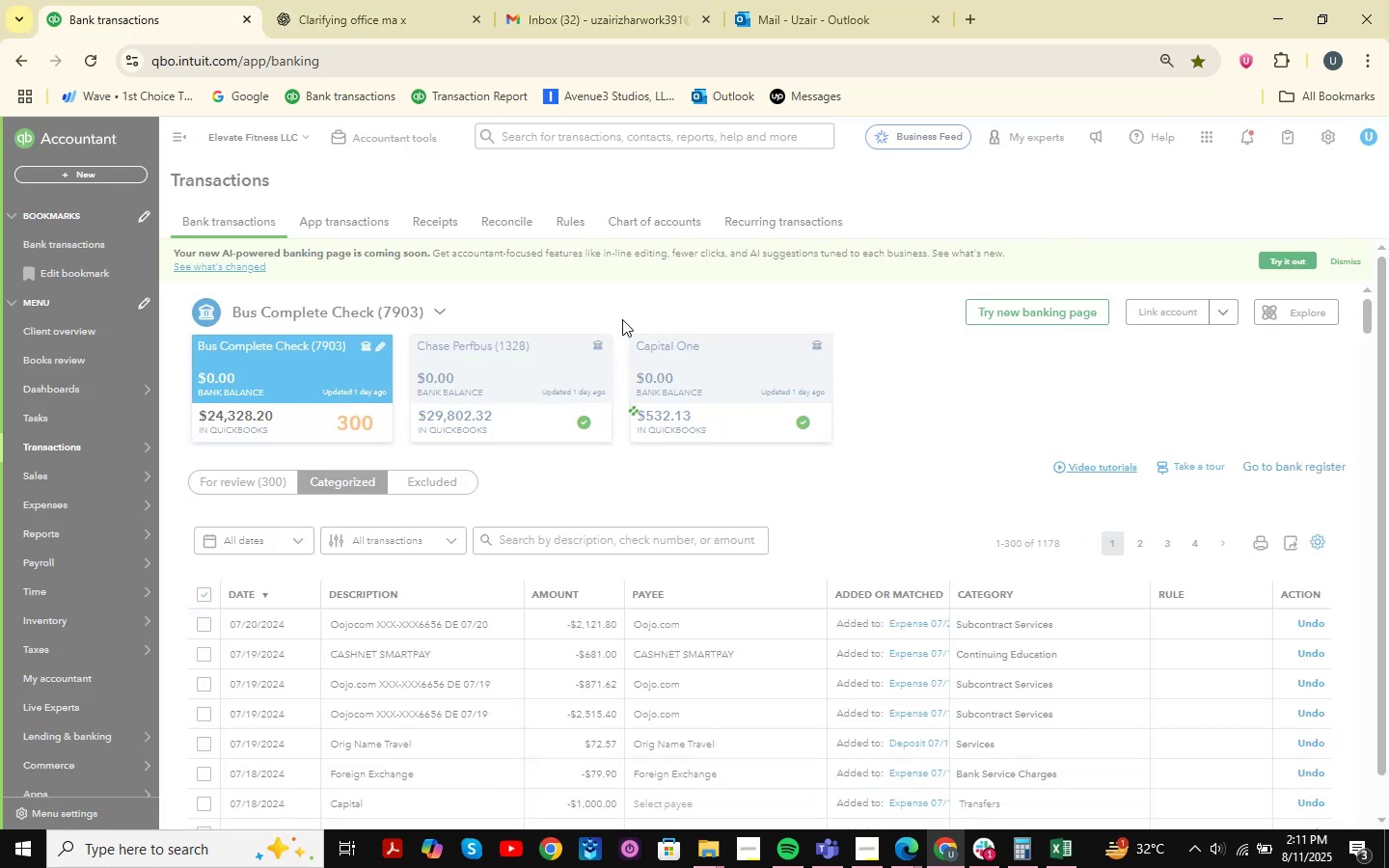 
wait(11.31)
 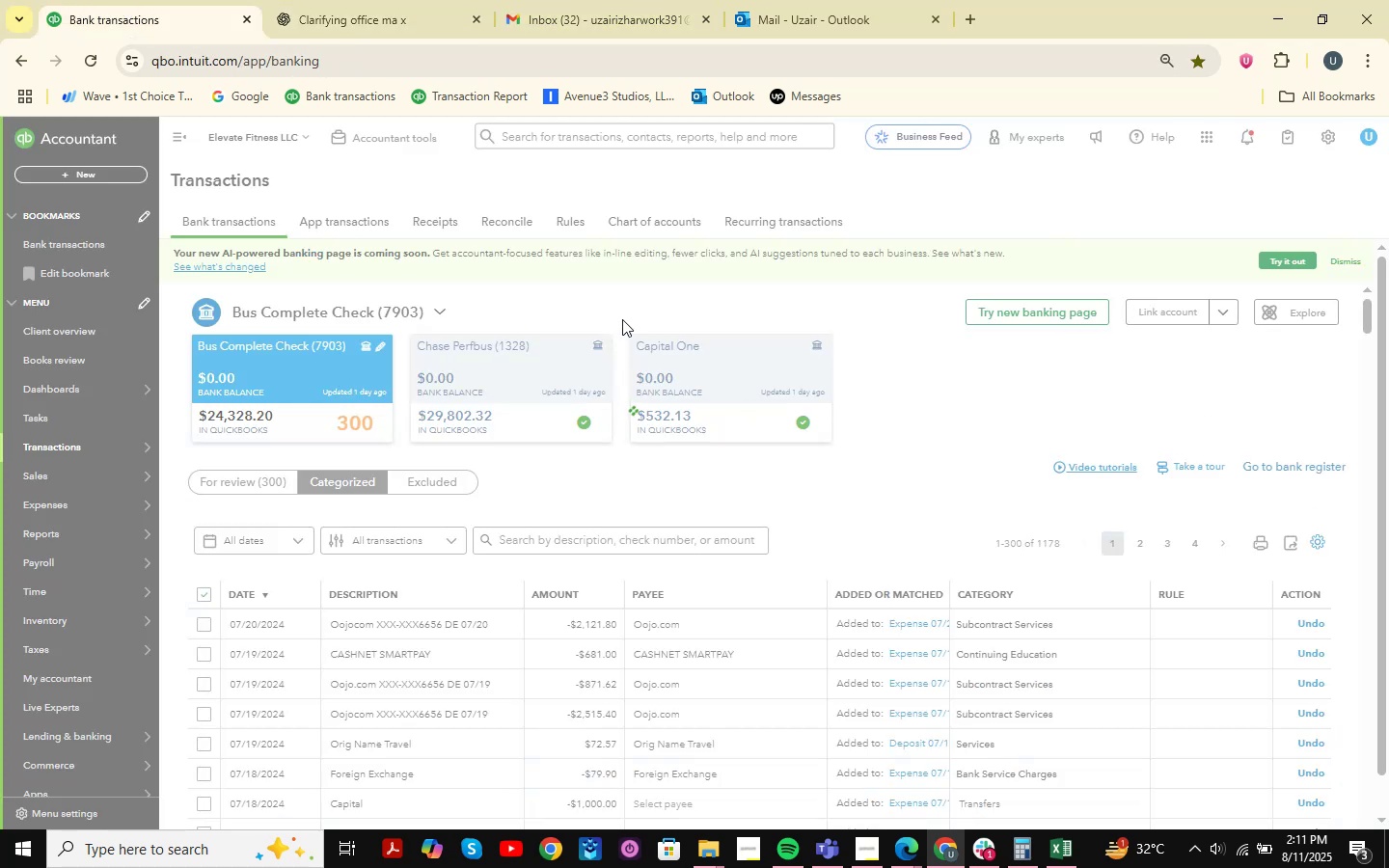 
scroll: coordinate [622, 319], scroll_direction: down, amount: 2.0
 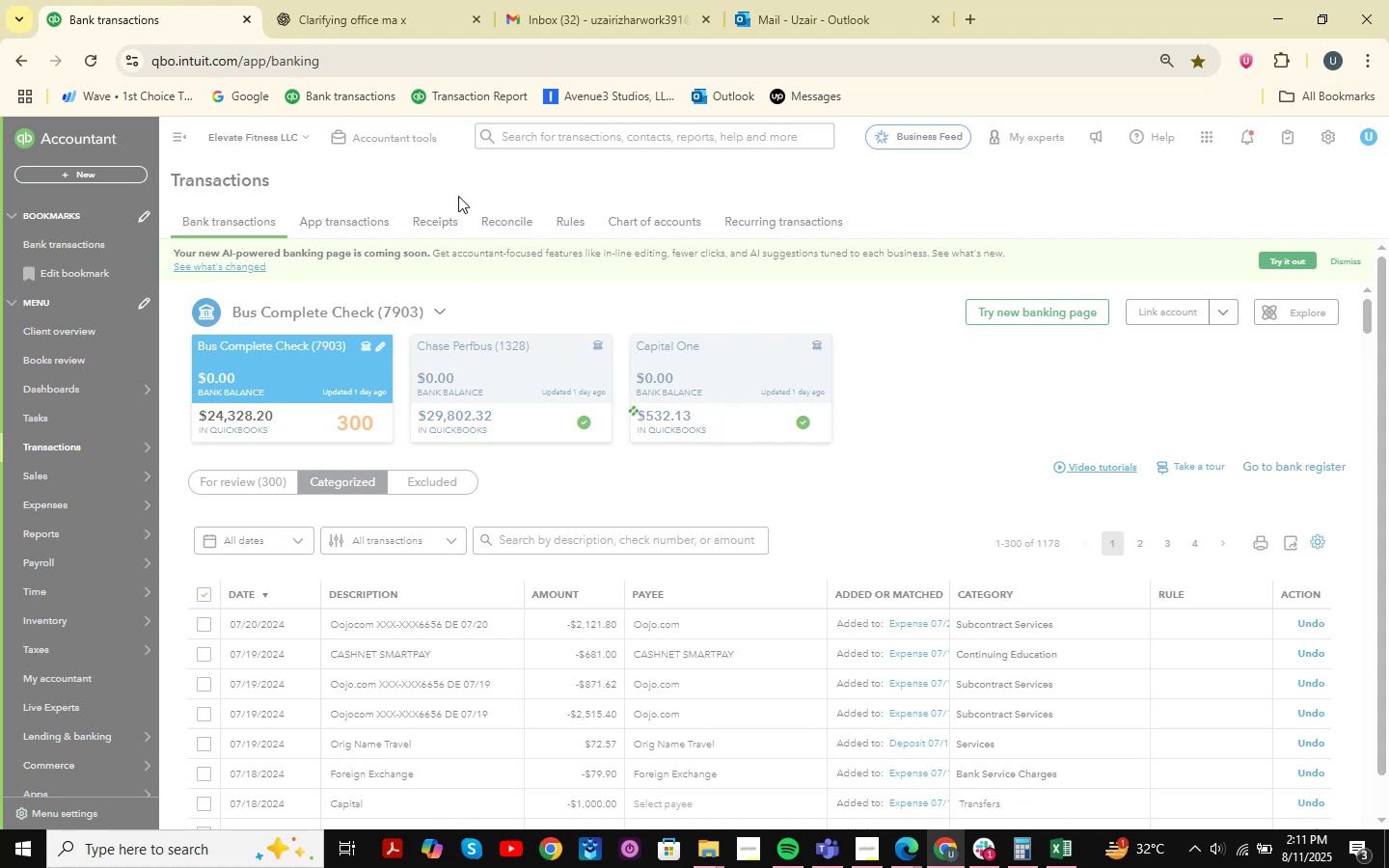 
left_click([389, 0])
 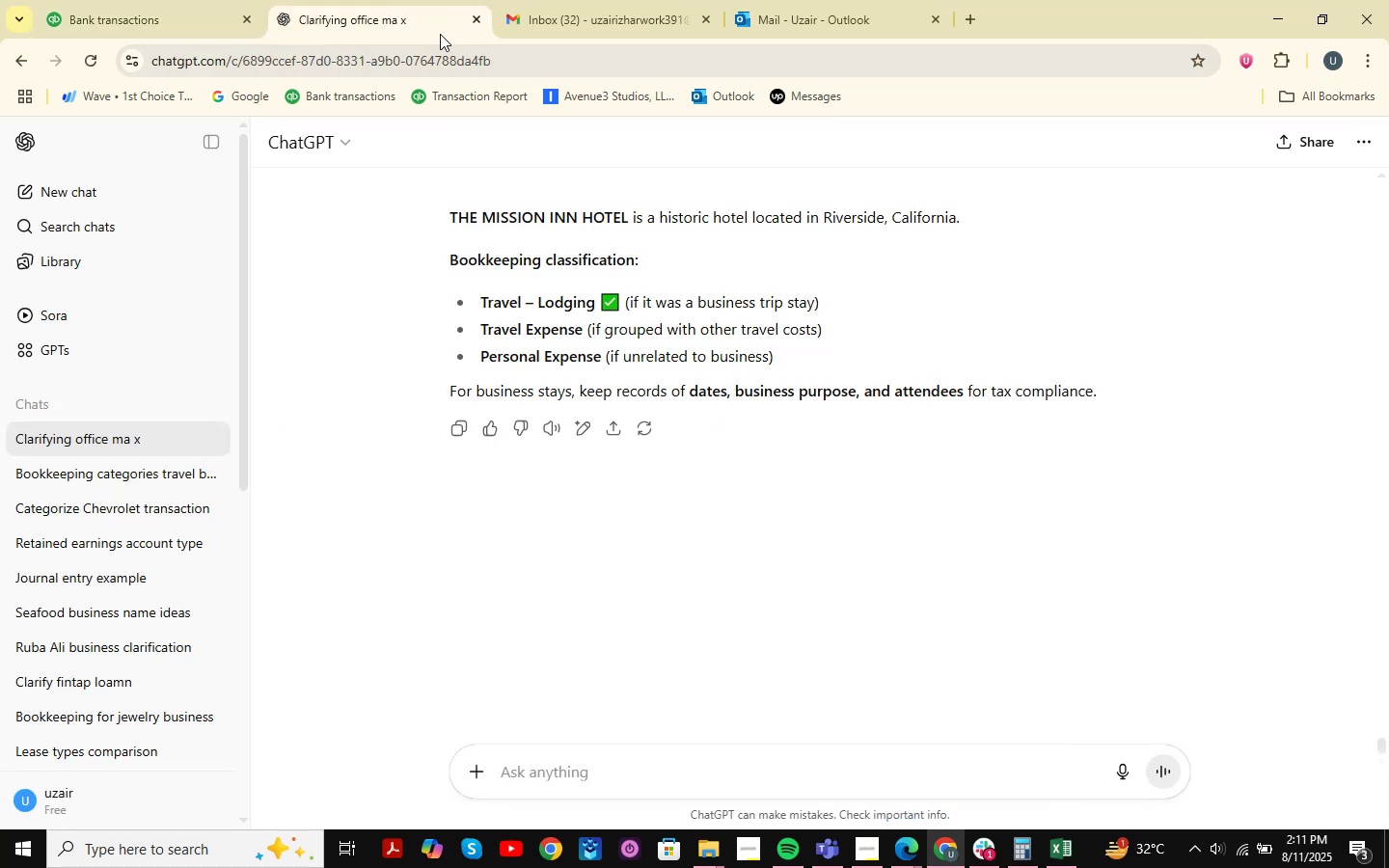 
scroll: coordinate [517, 232], scroll_direction: down, amount: 2.0
 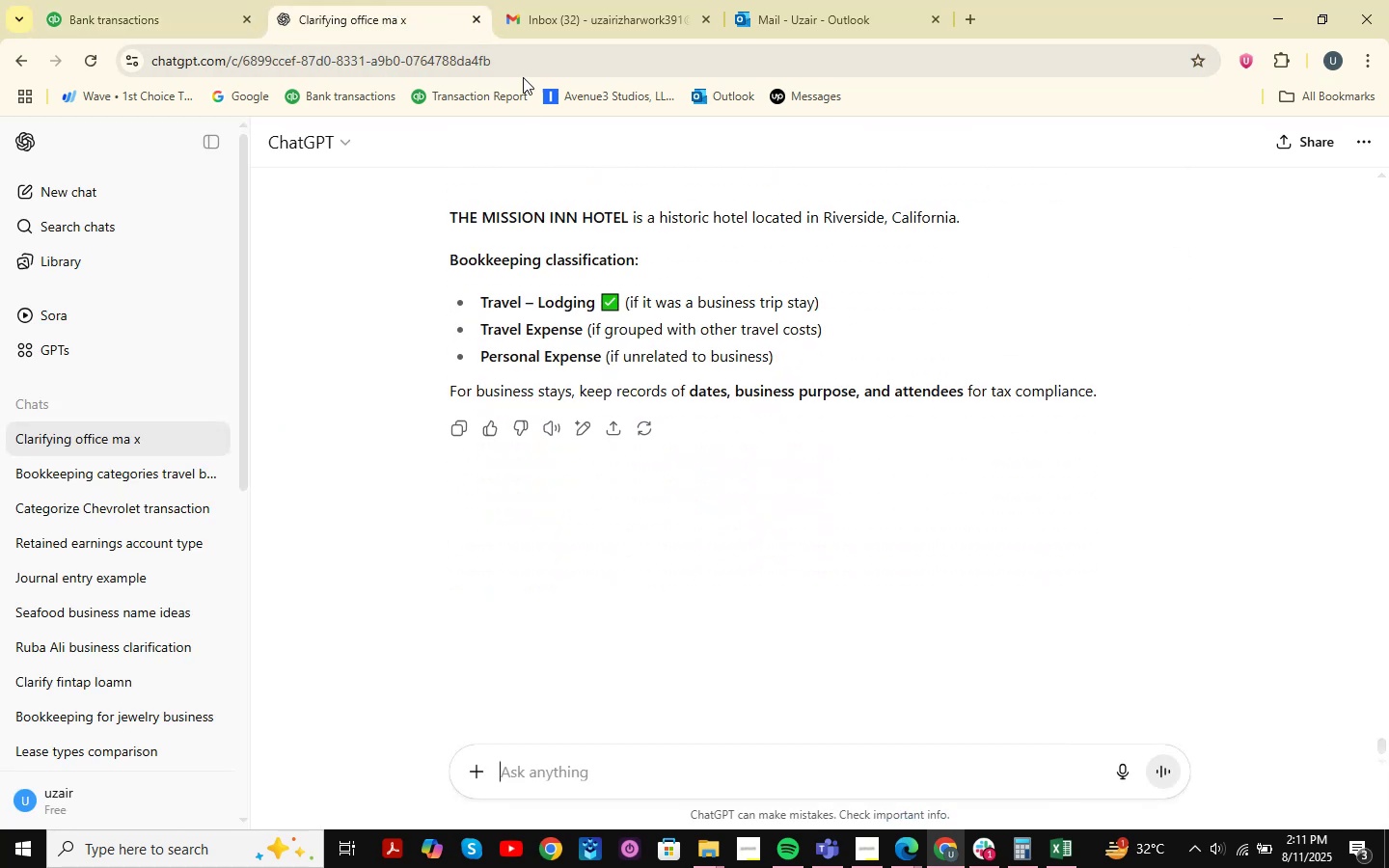 
left_click([531, 0])
 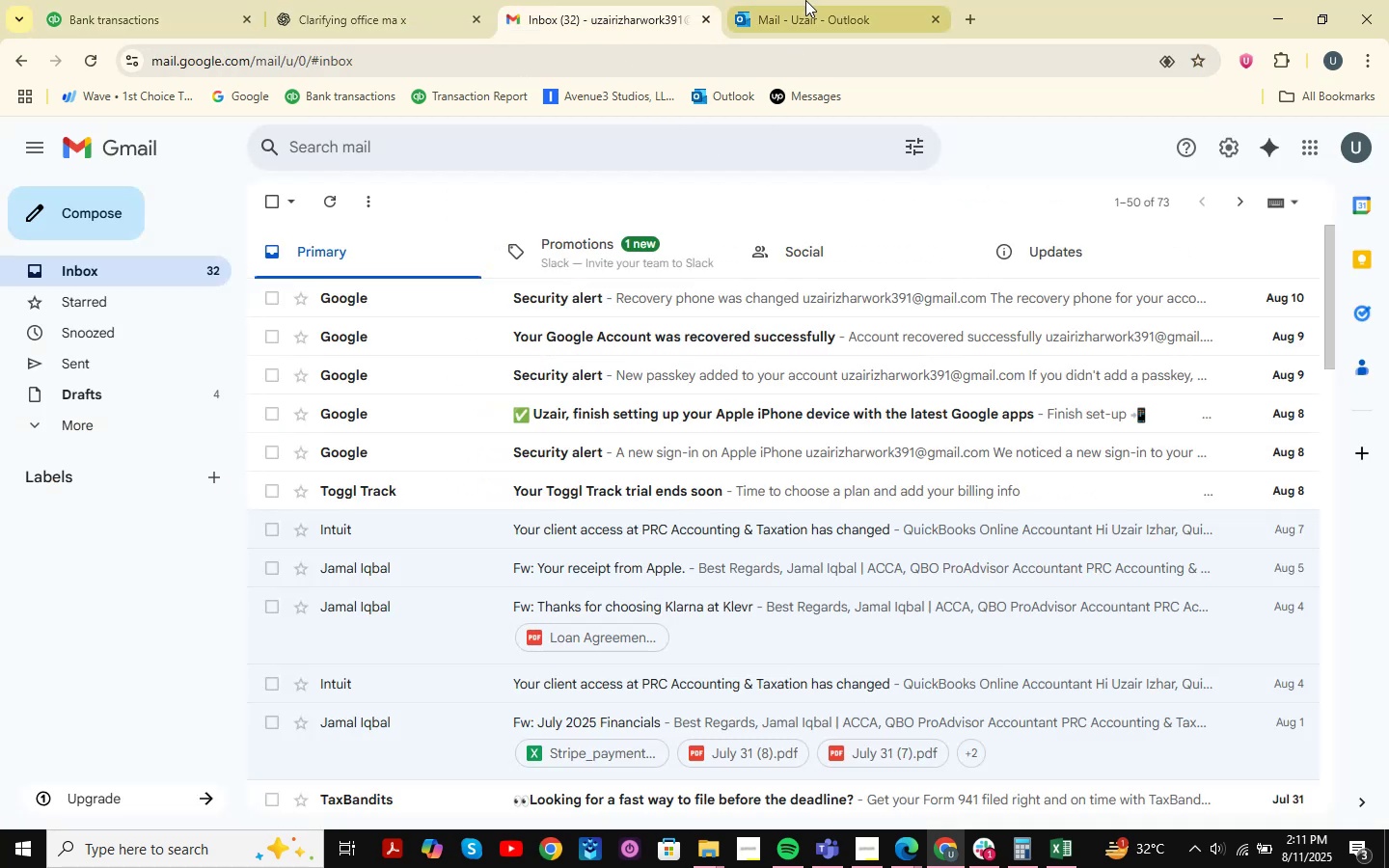 
left_click([805, 0])
 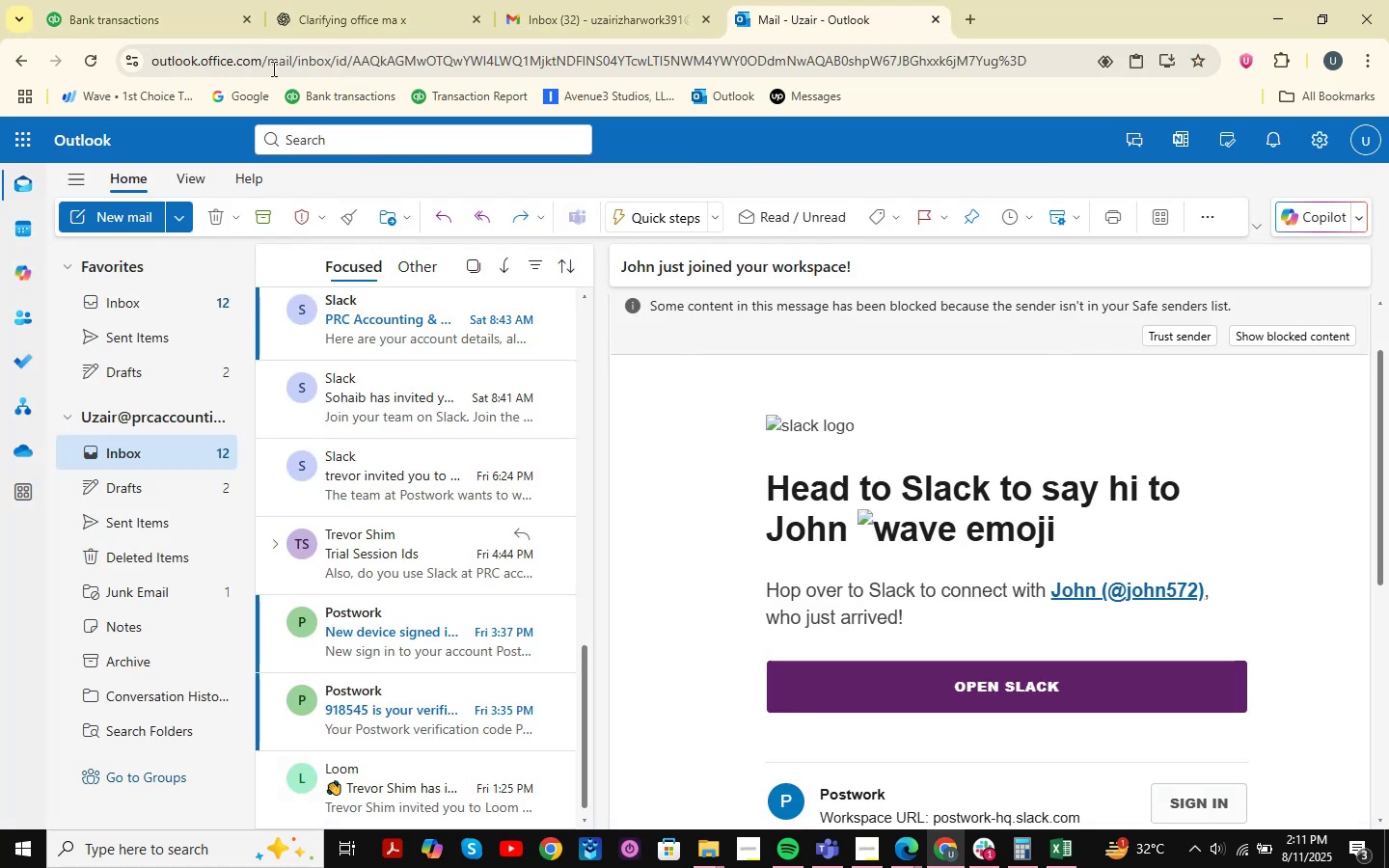 
left_click([142, 0])
 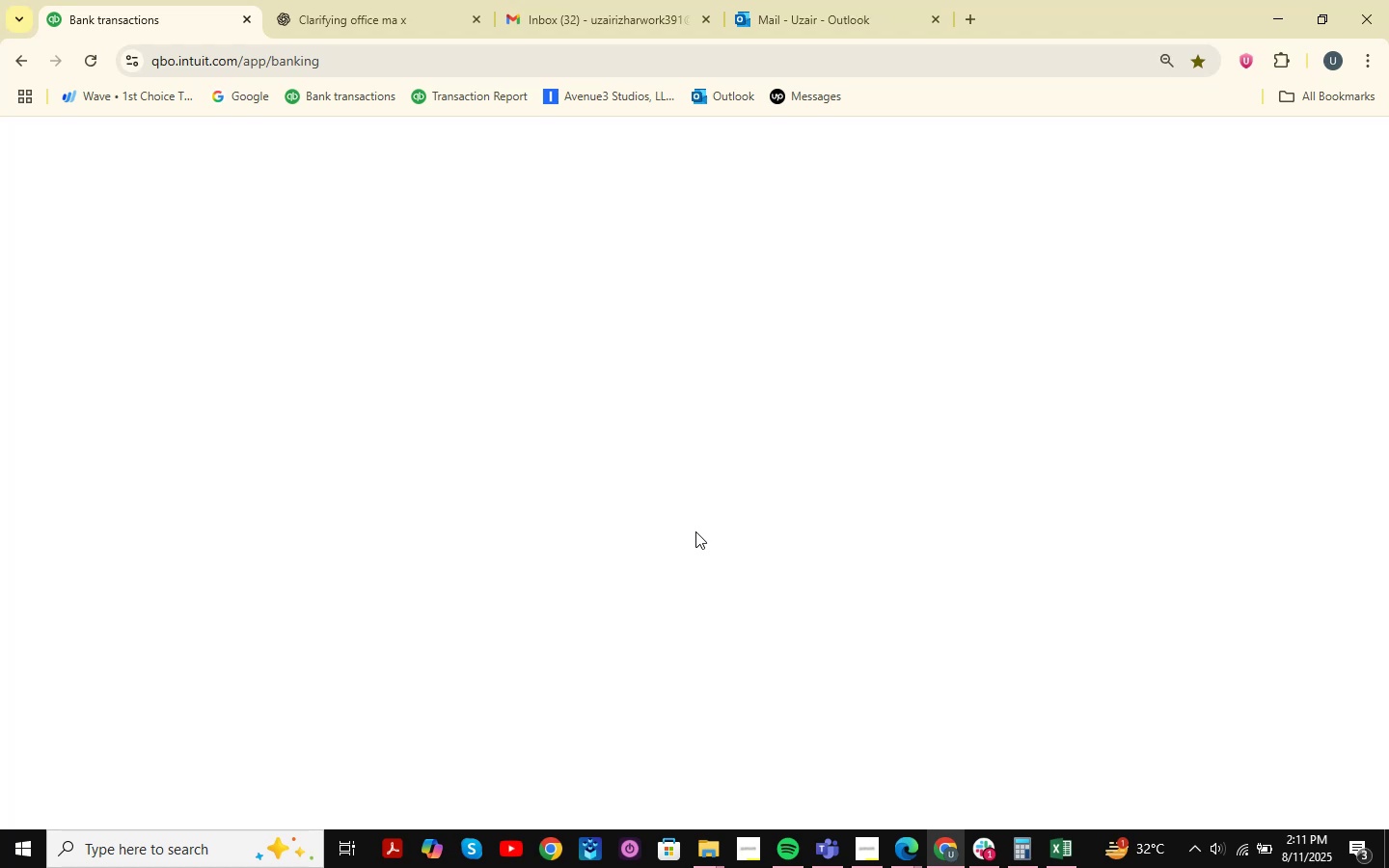 
wait(8.18)
 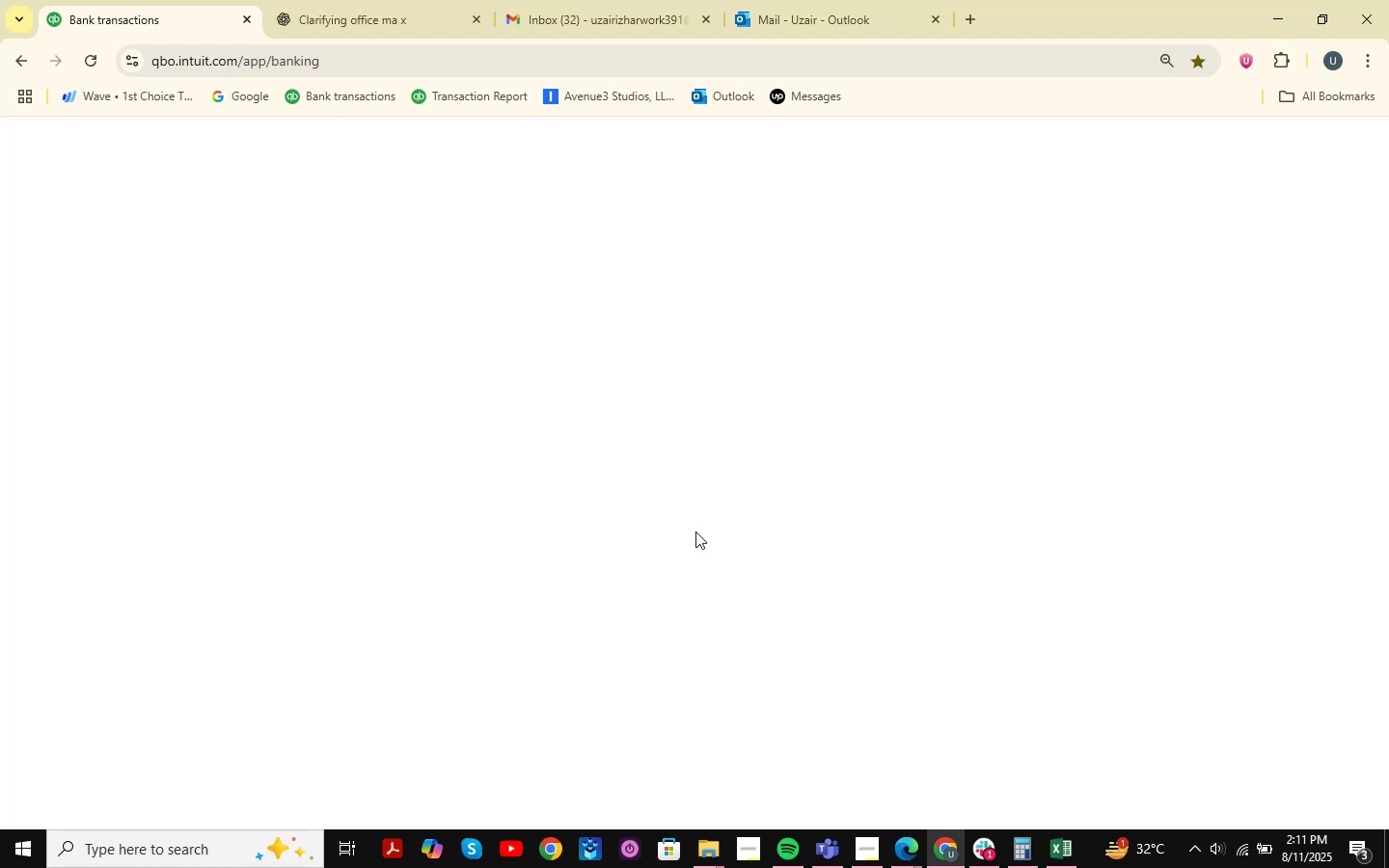 
scroll: coordinate [720, 561], scroll_direction: down, amount: 1.0
 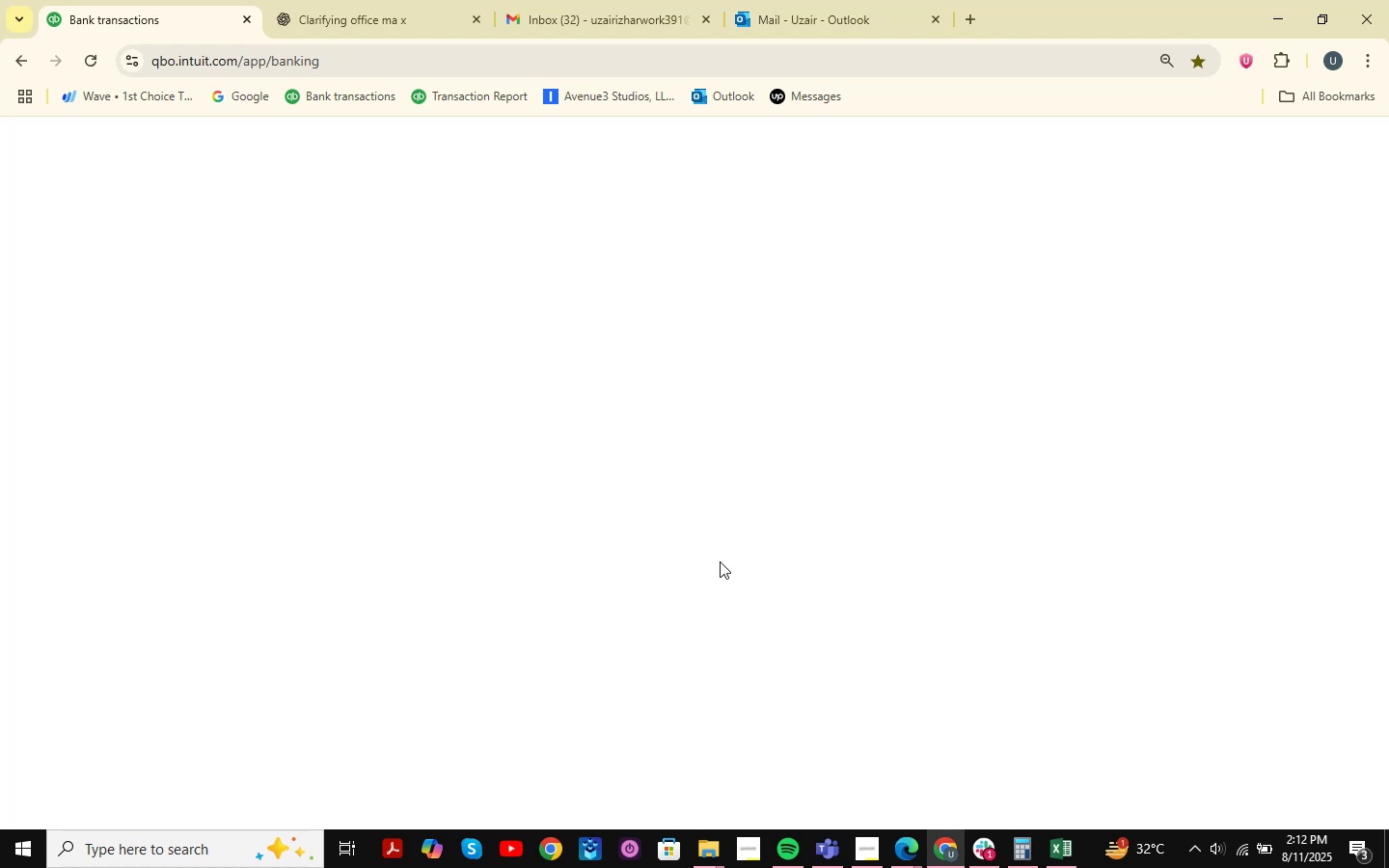 
wait(8.16)
 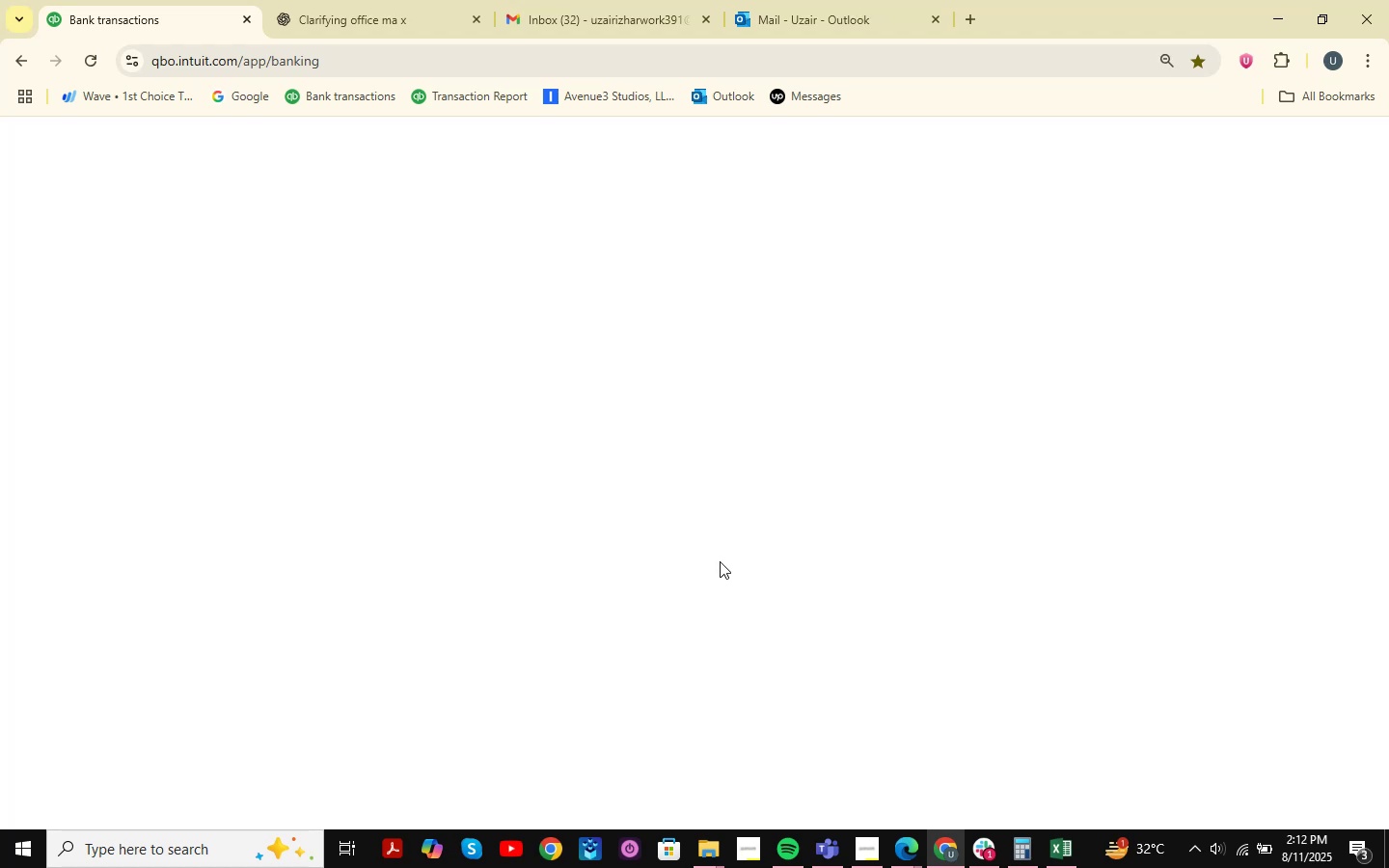 
left_click([753, 276])
 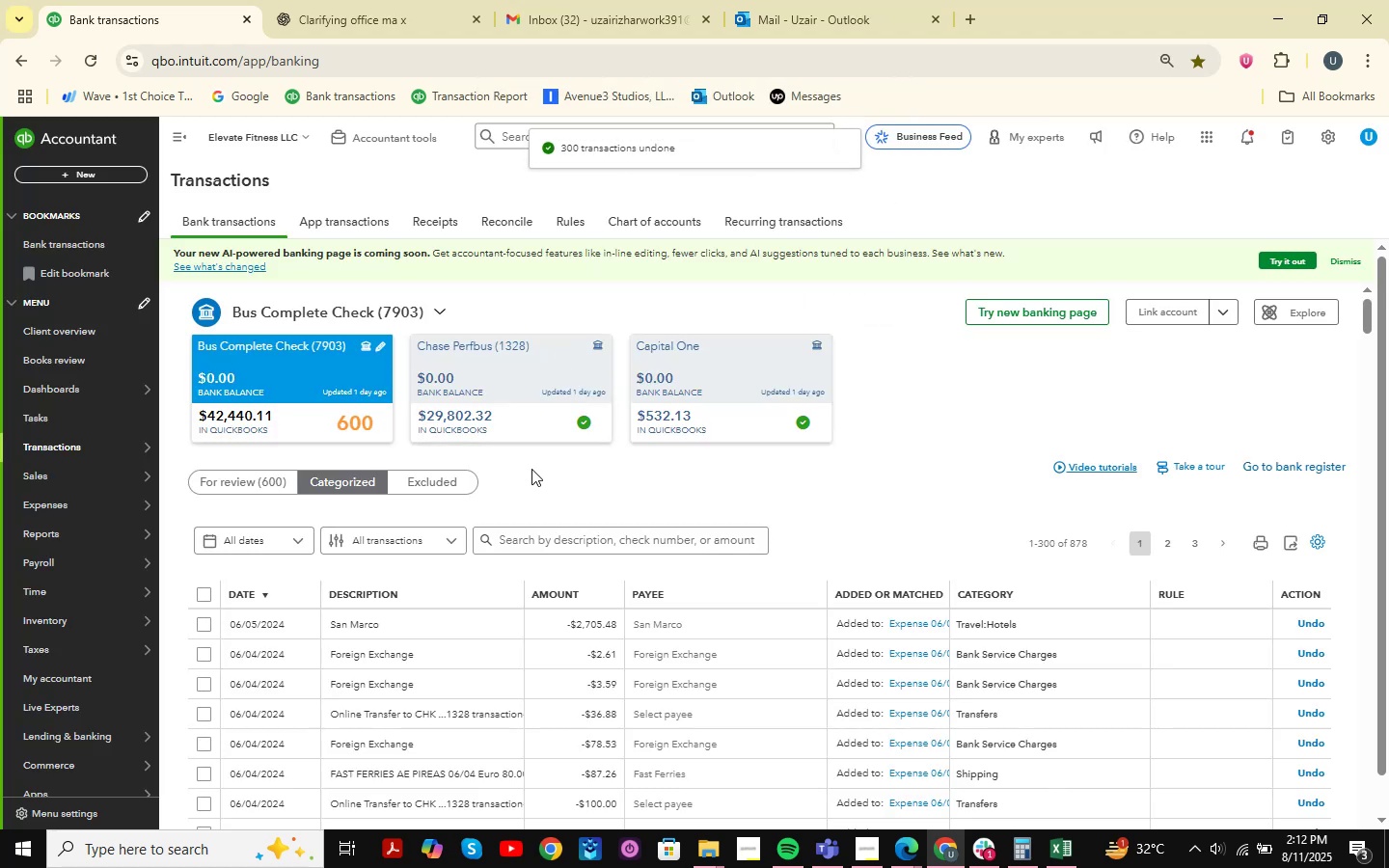 
scroll: coordinate [289, 561], scroll_direction: none, amount: 0.0
 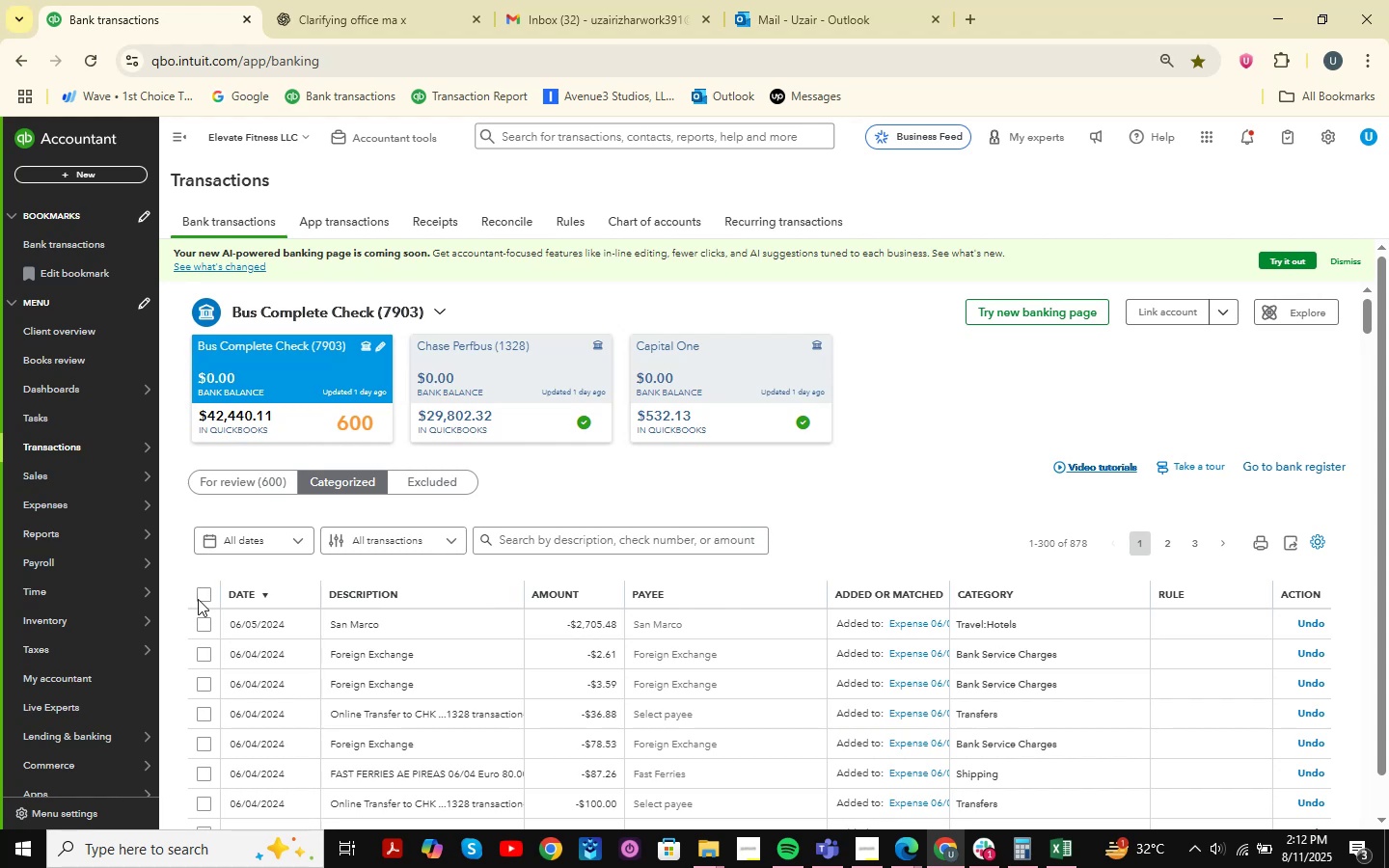 
left_click([206, 595])
 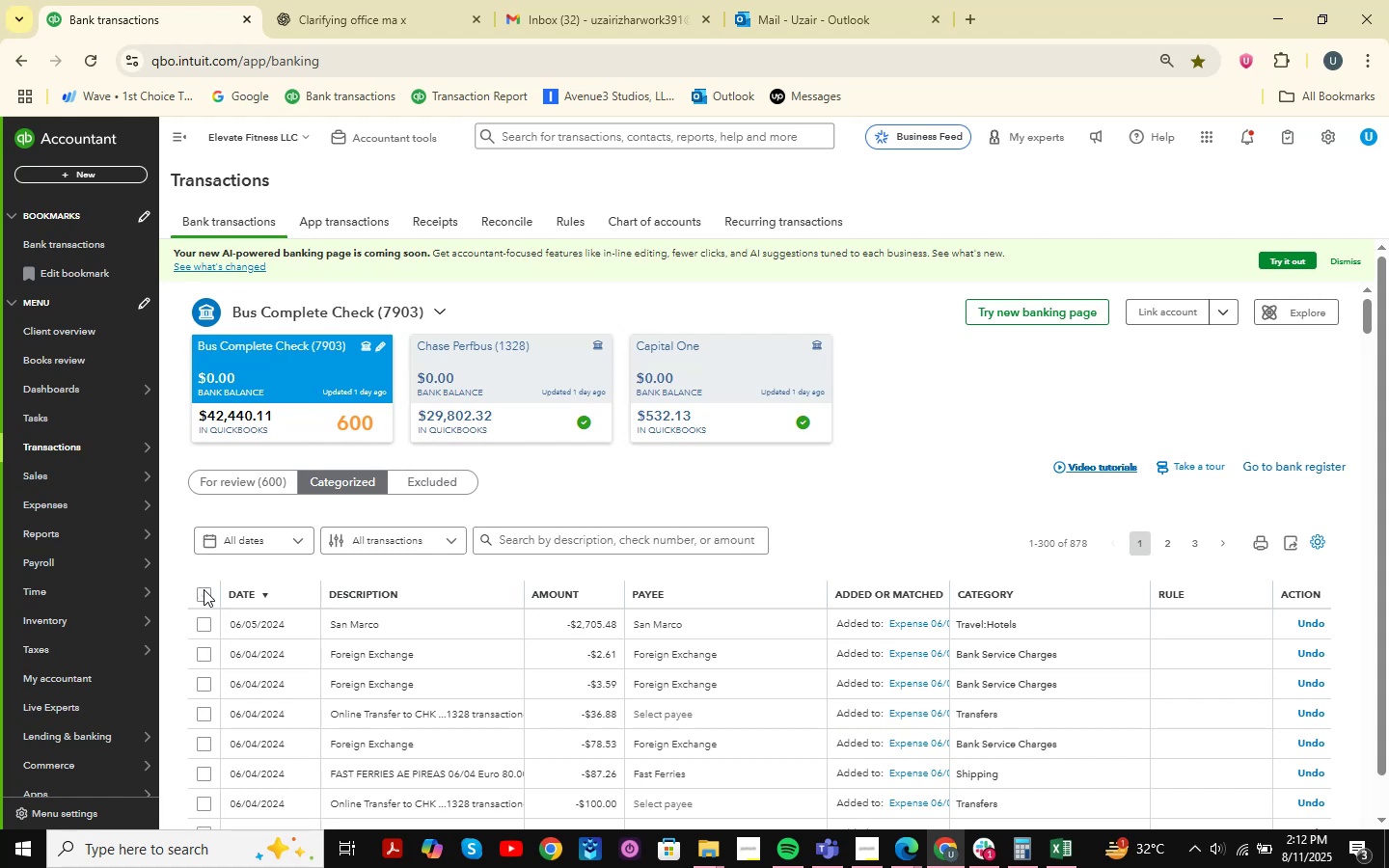 
wait(16.95)
 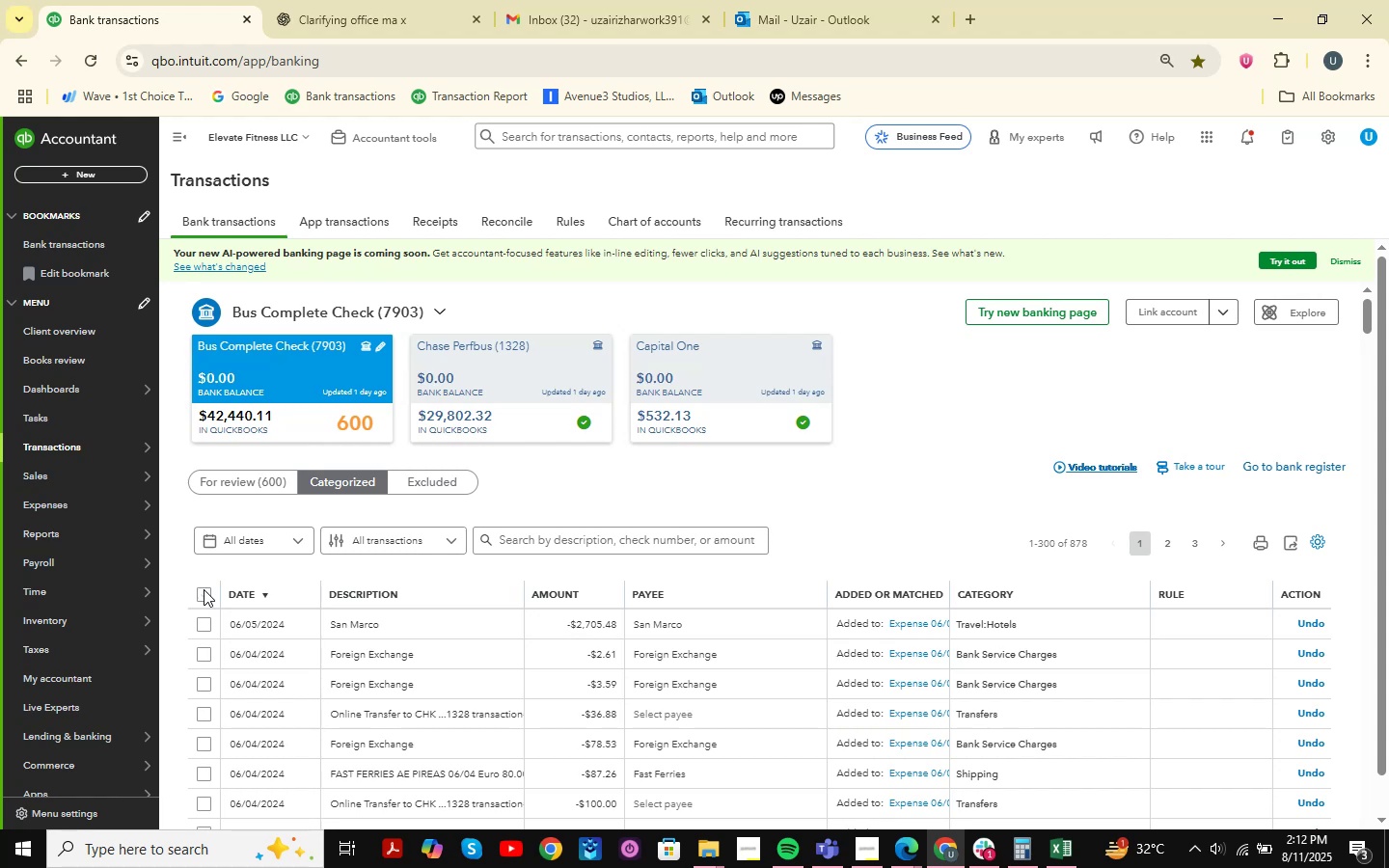 
mouse_move([616, 638])
 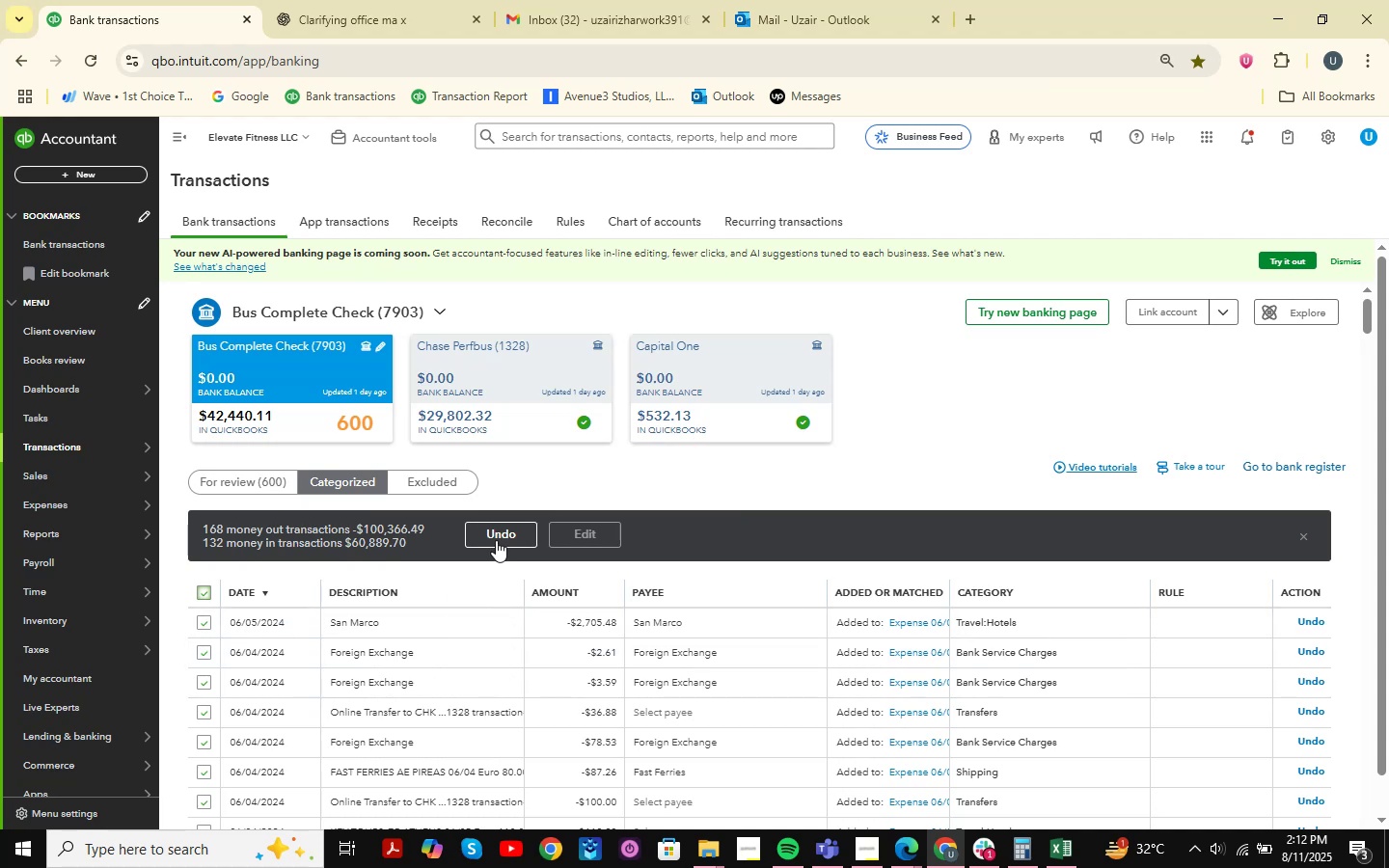 
left_click([504, 527])
 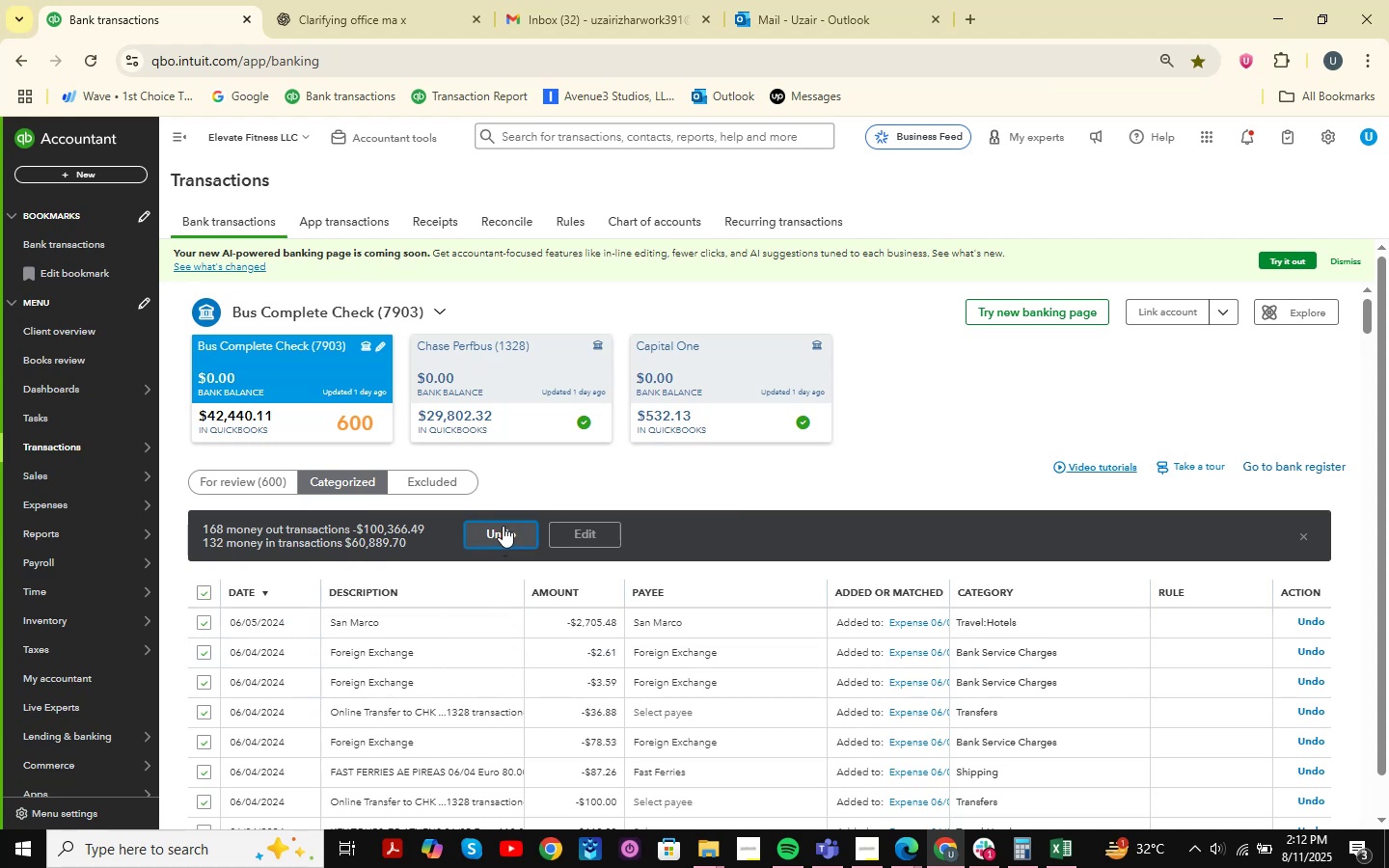 
mouse_move([546, 498])
 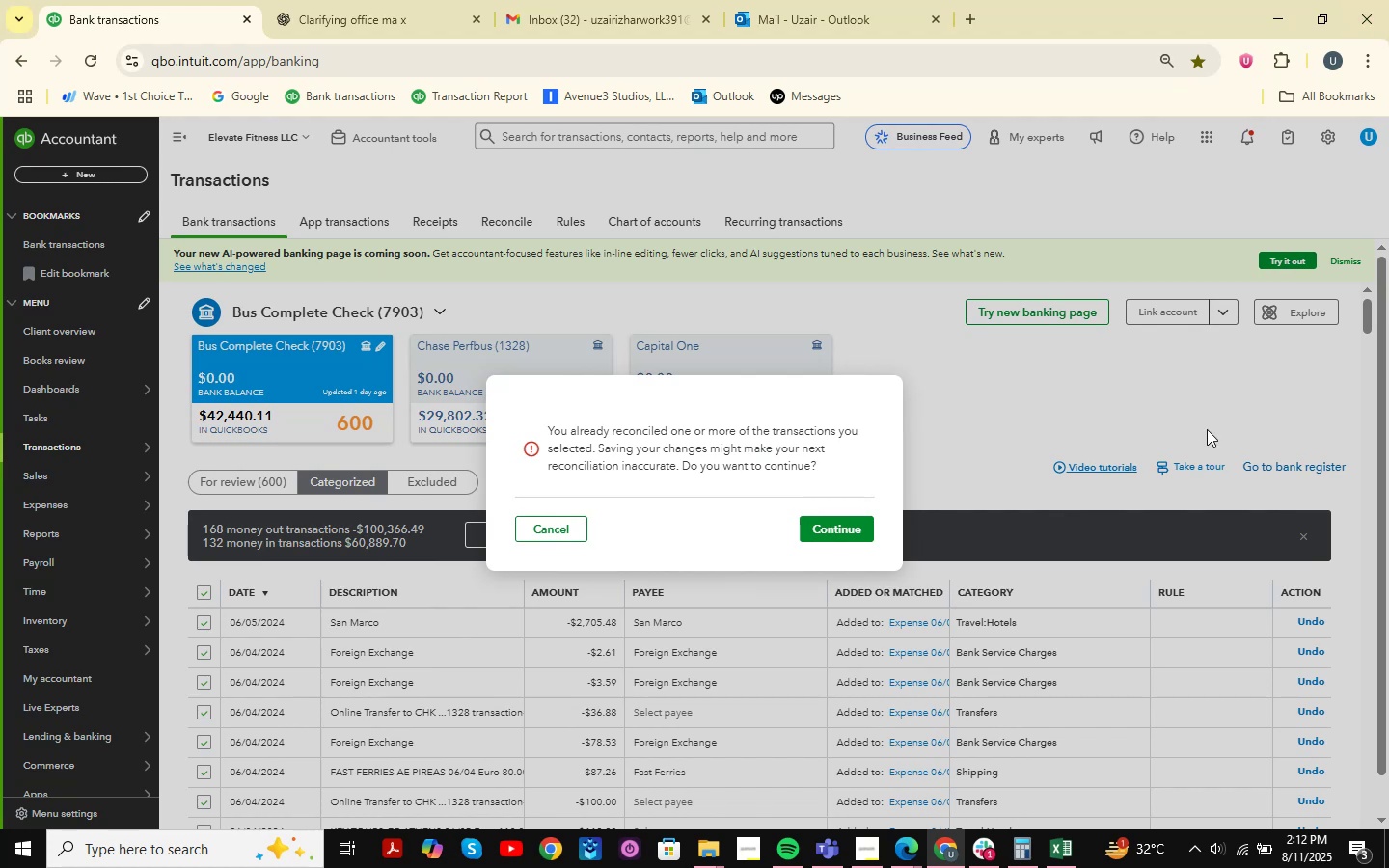 
left_click([850, 525])
 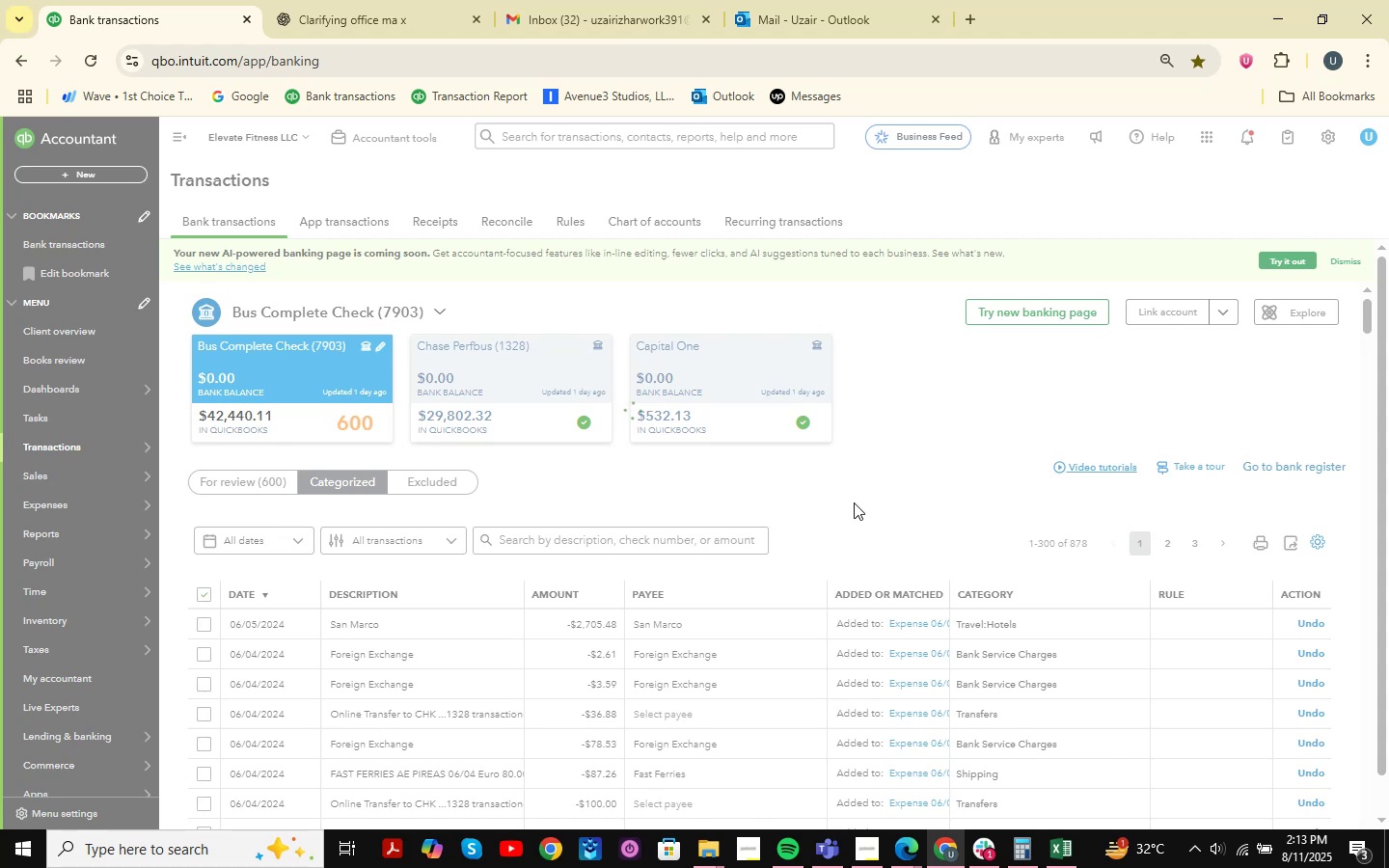 
wait(15.55)
 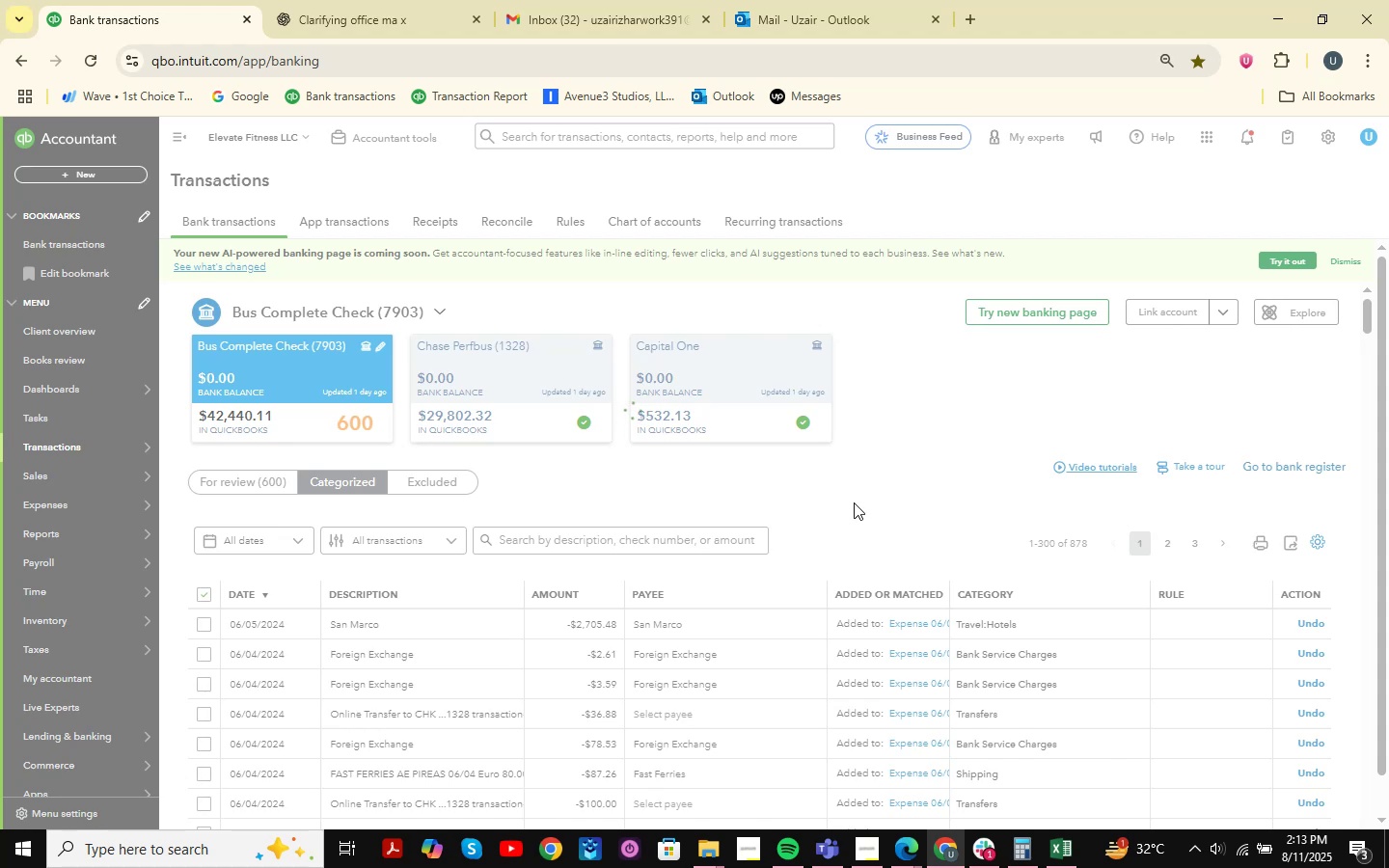 
left_click([333, 0])
 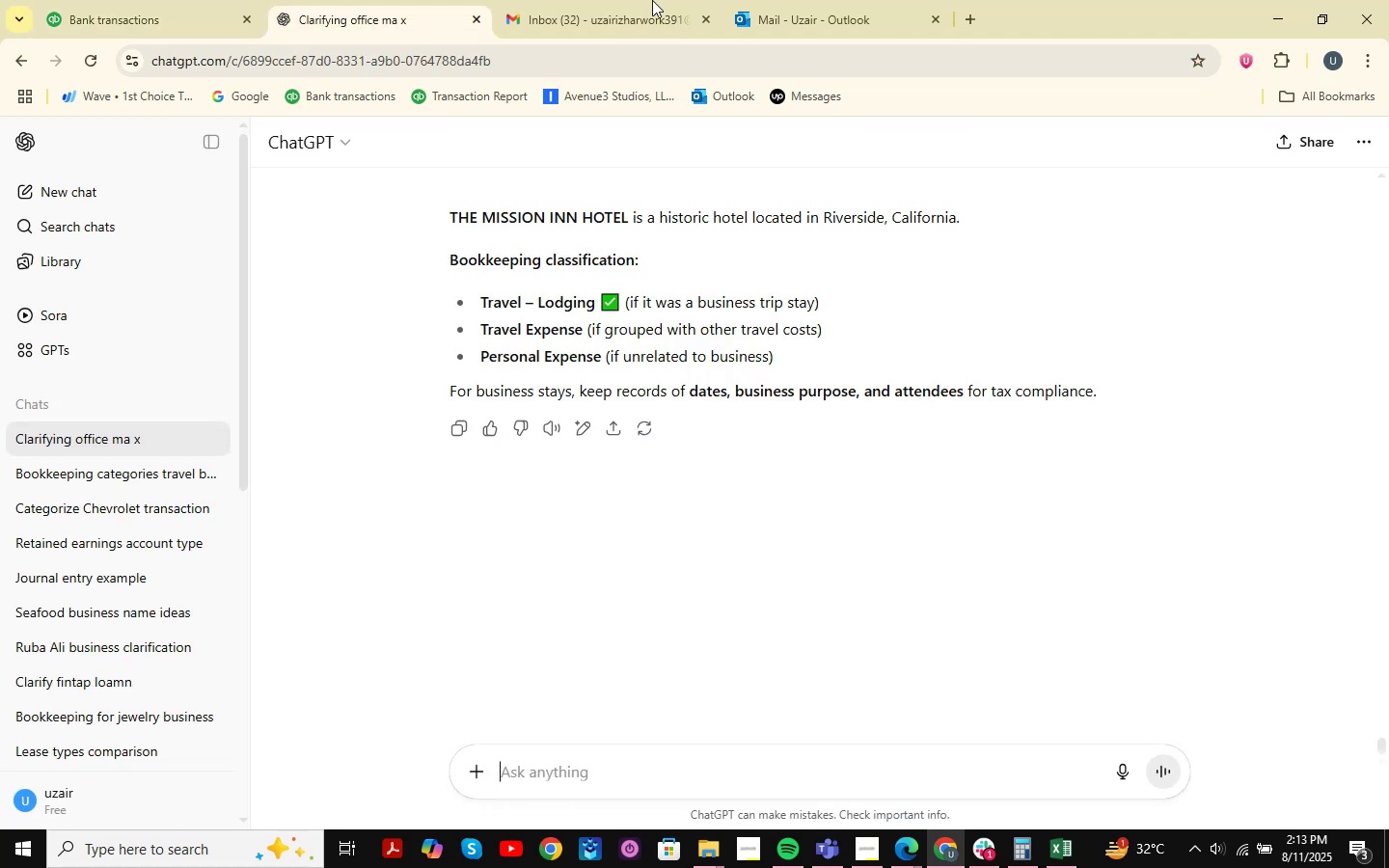 
double_click([655, 0])
 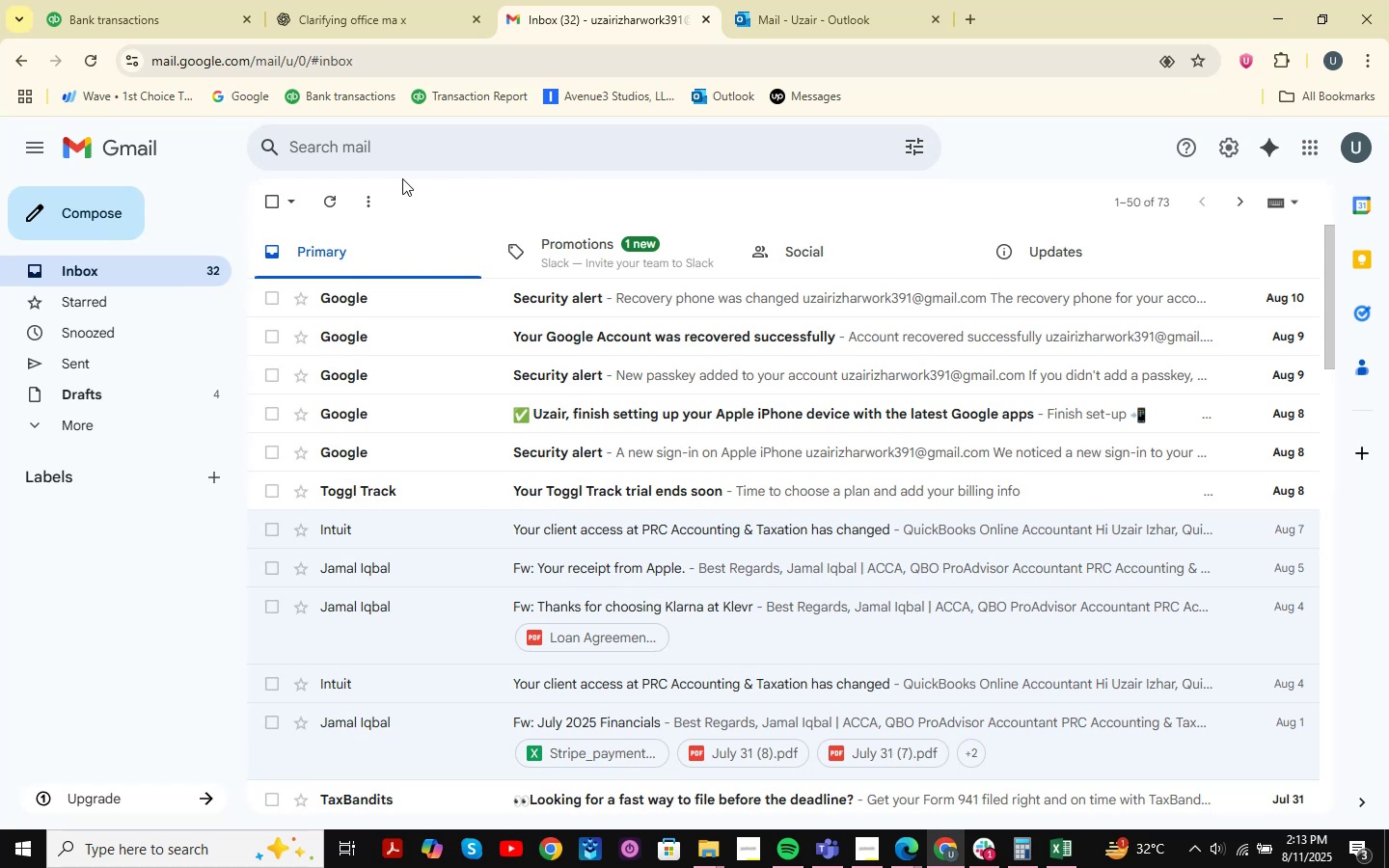 
left_click([187, 0])
 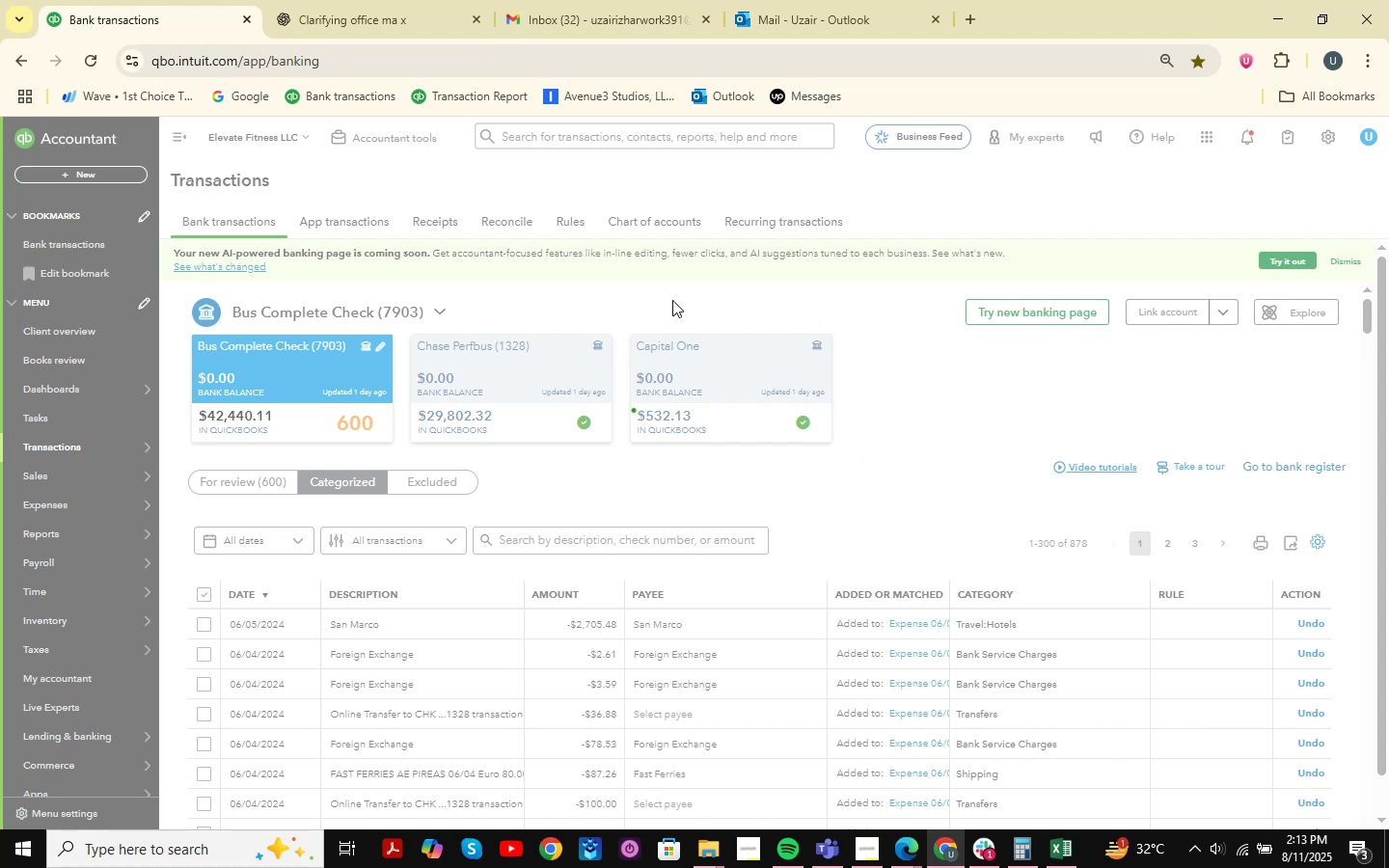 
wait(41.55)
 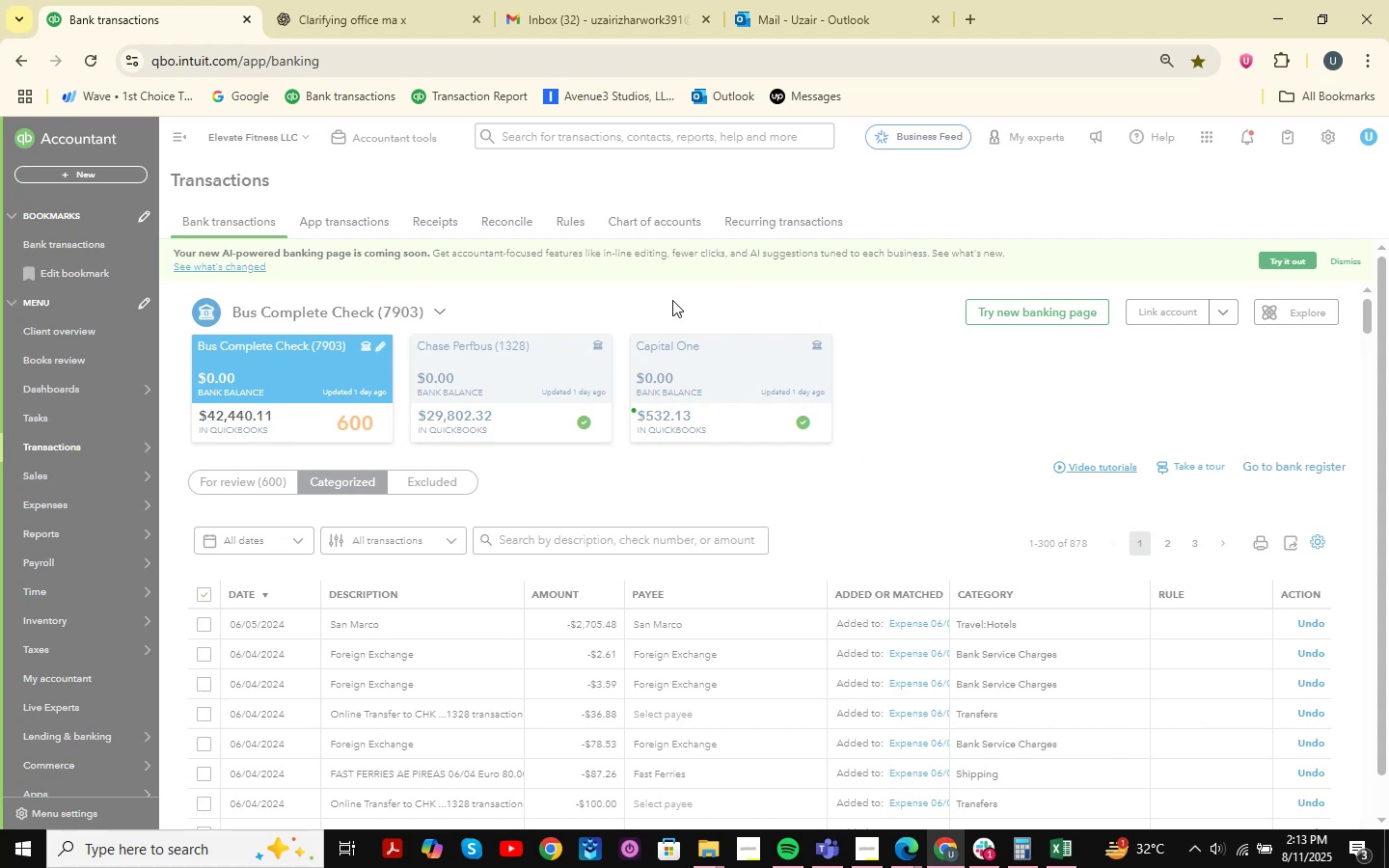 
mouse_move([481, 382])
 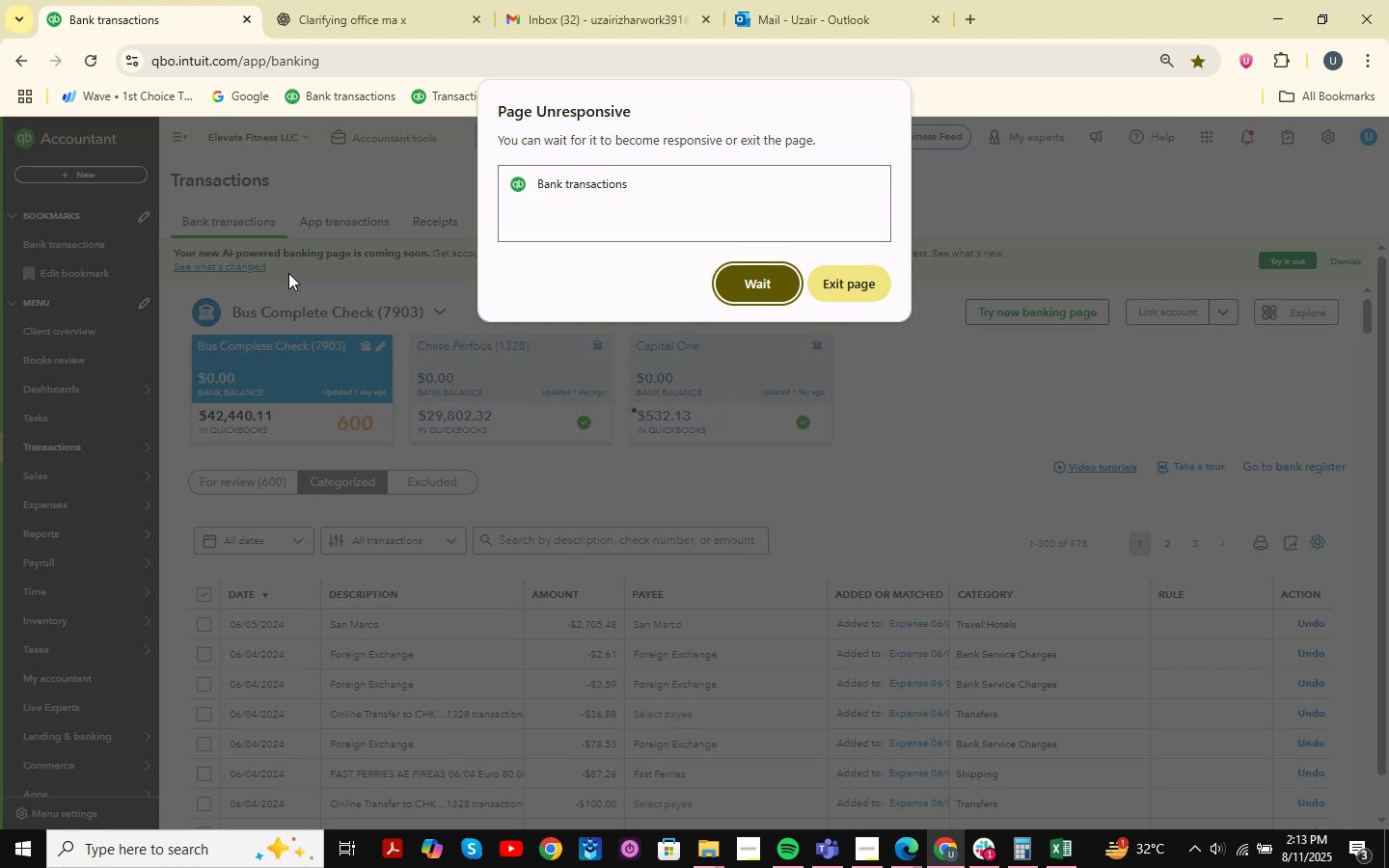 
wait(9.12)
 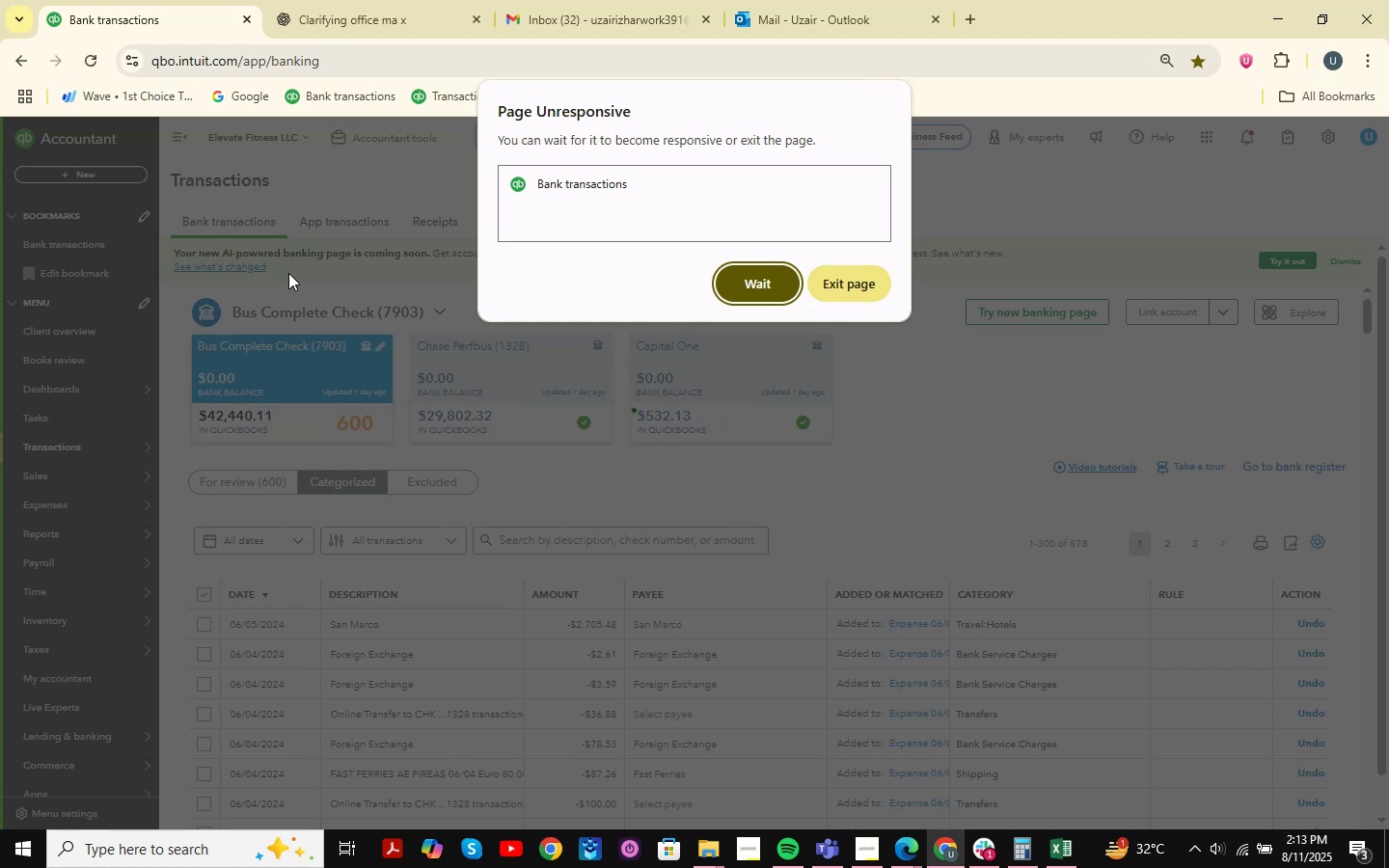 
left_click([738, 284])
 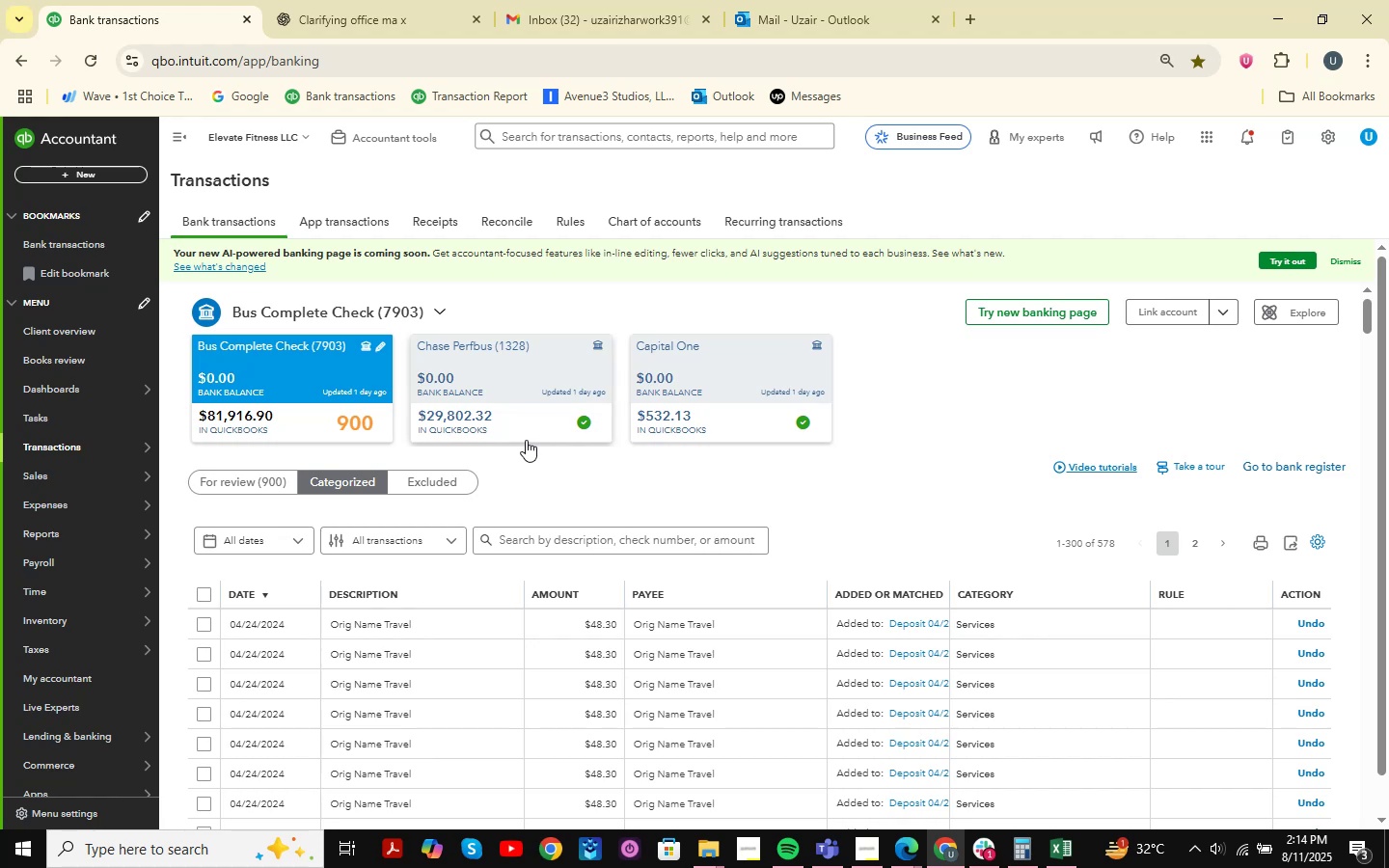 
wait(19.26)
 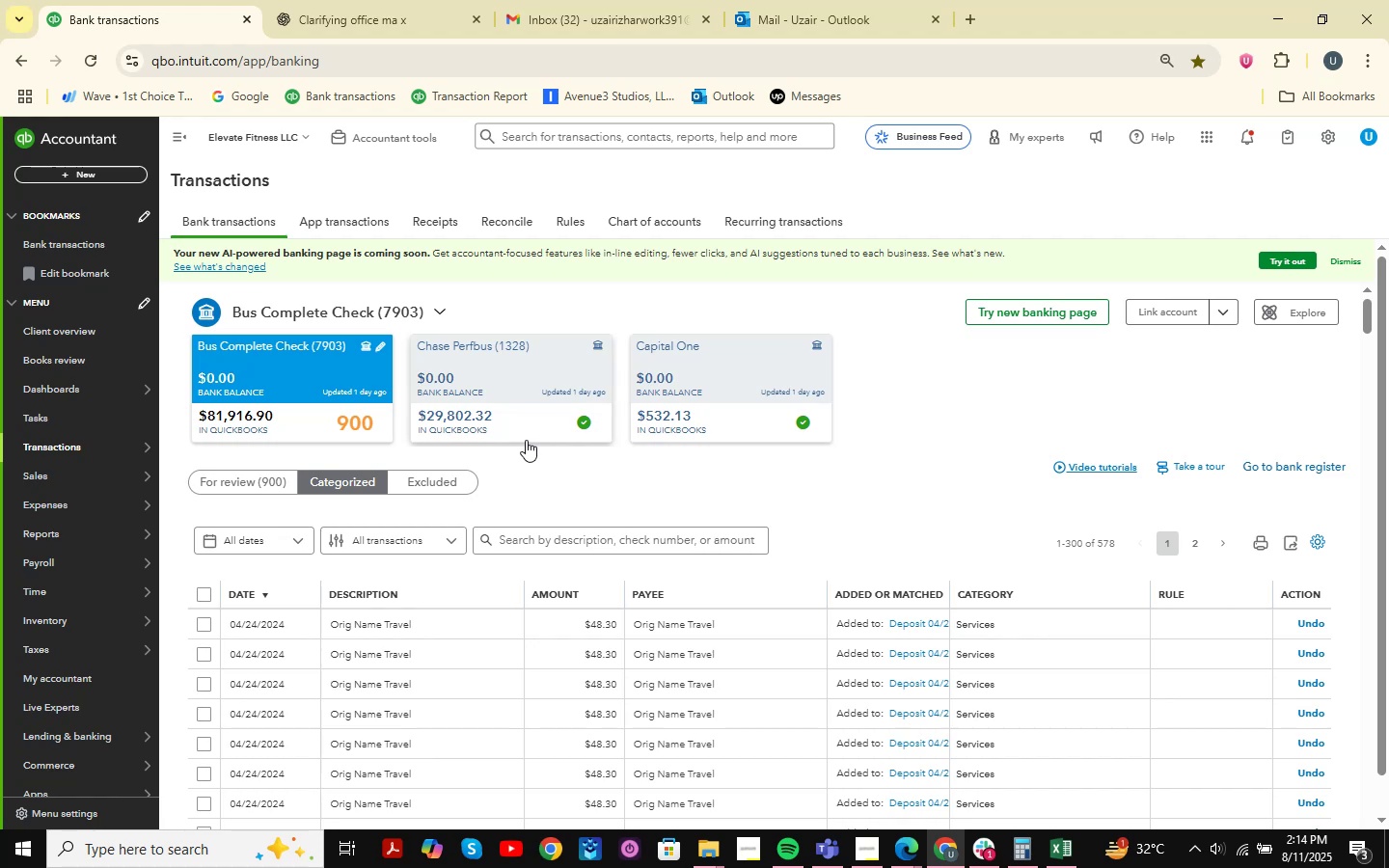 
left_click([196, 596])
 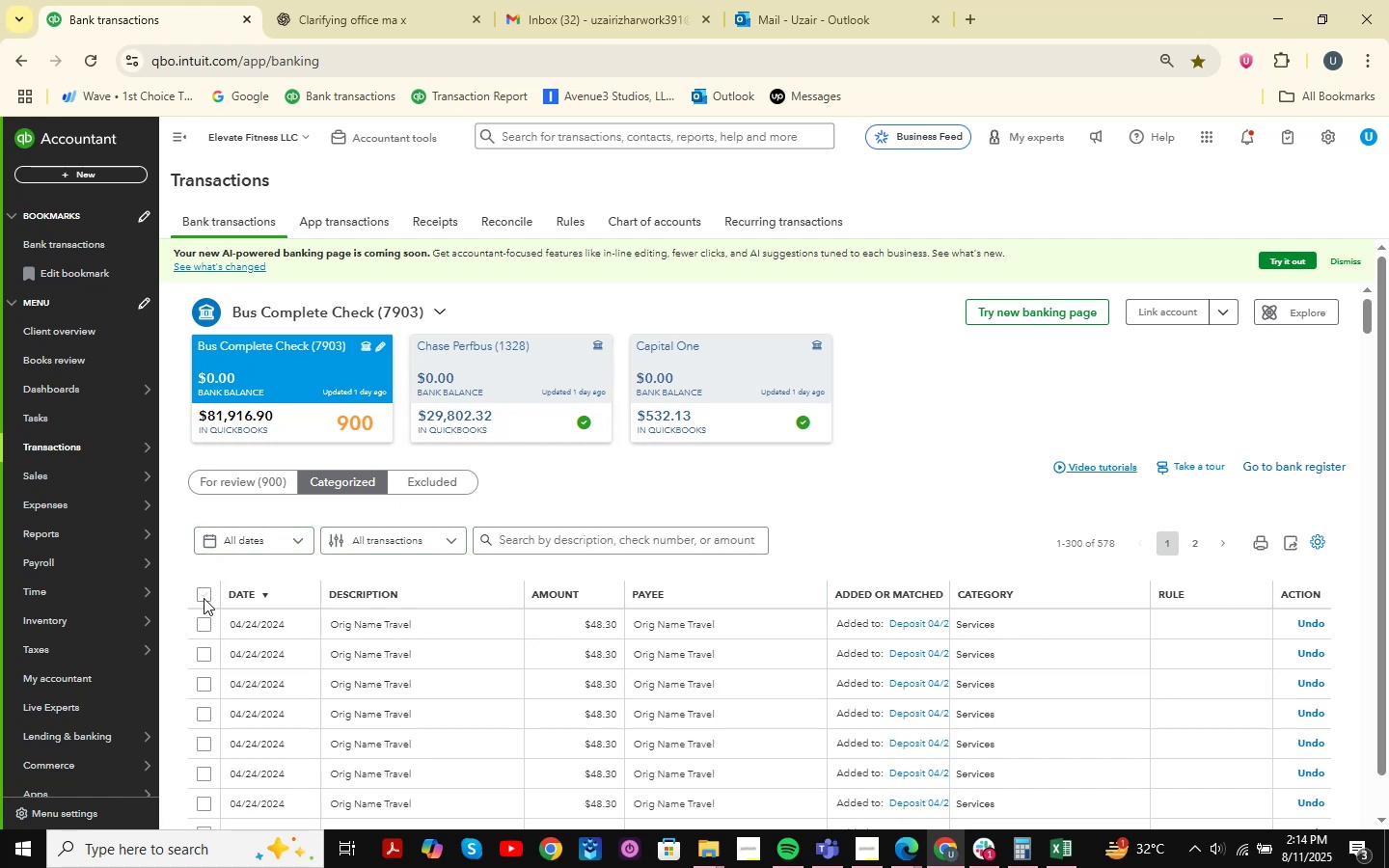 
left_click([204, 598])
 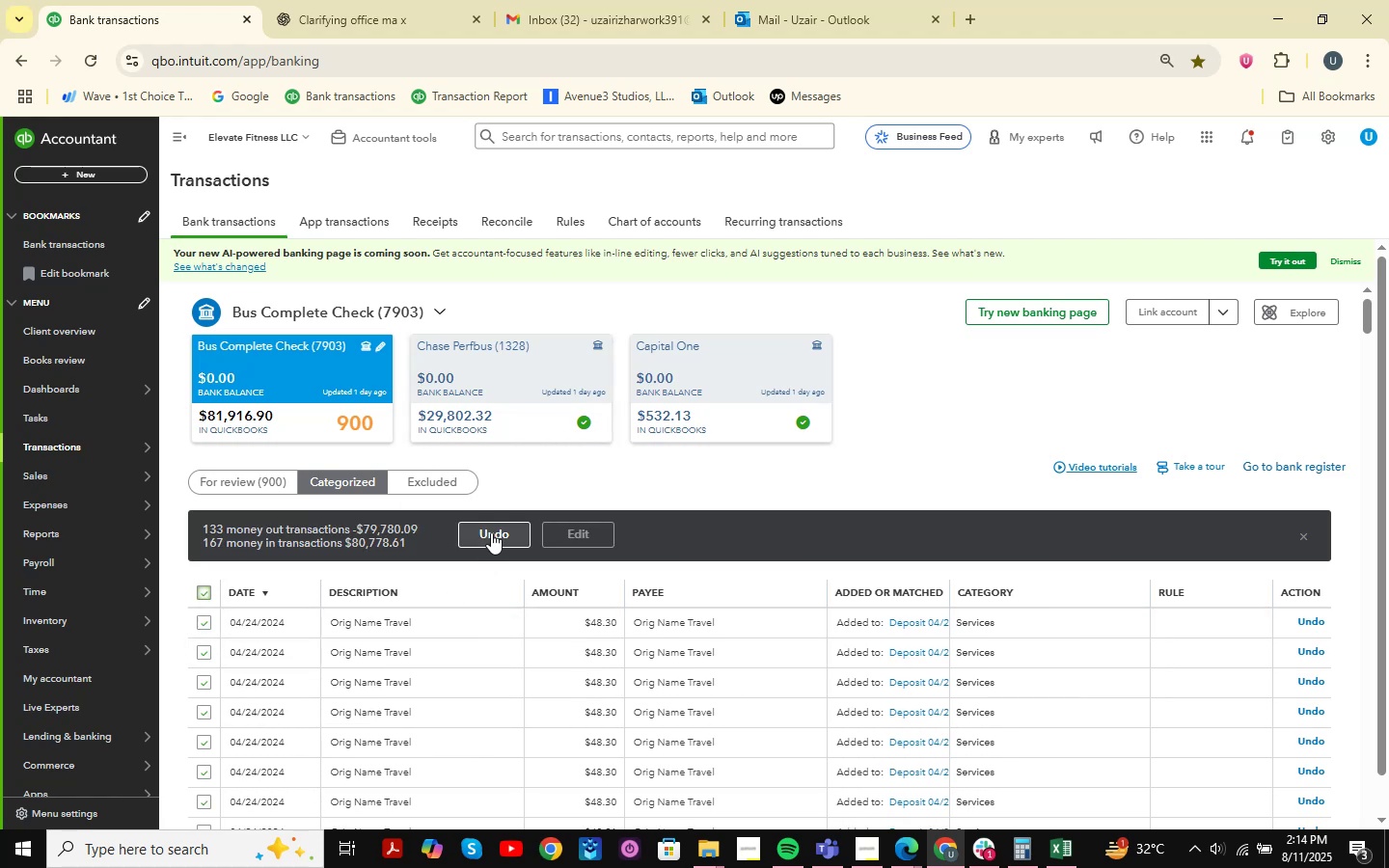 
left_click([492, 531])
 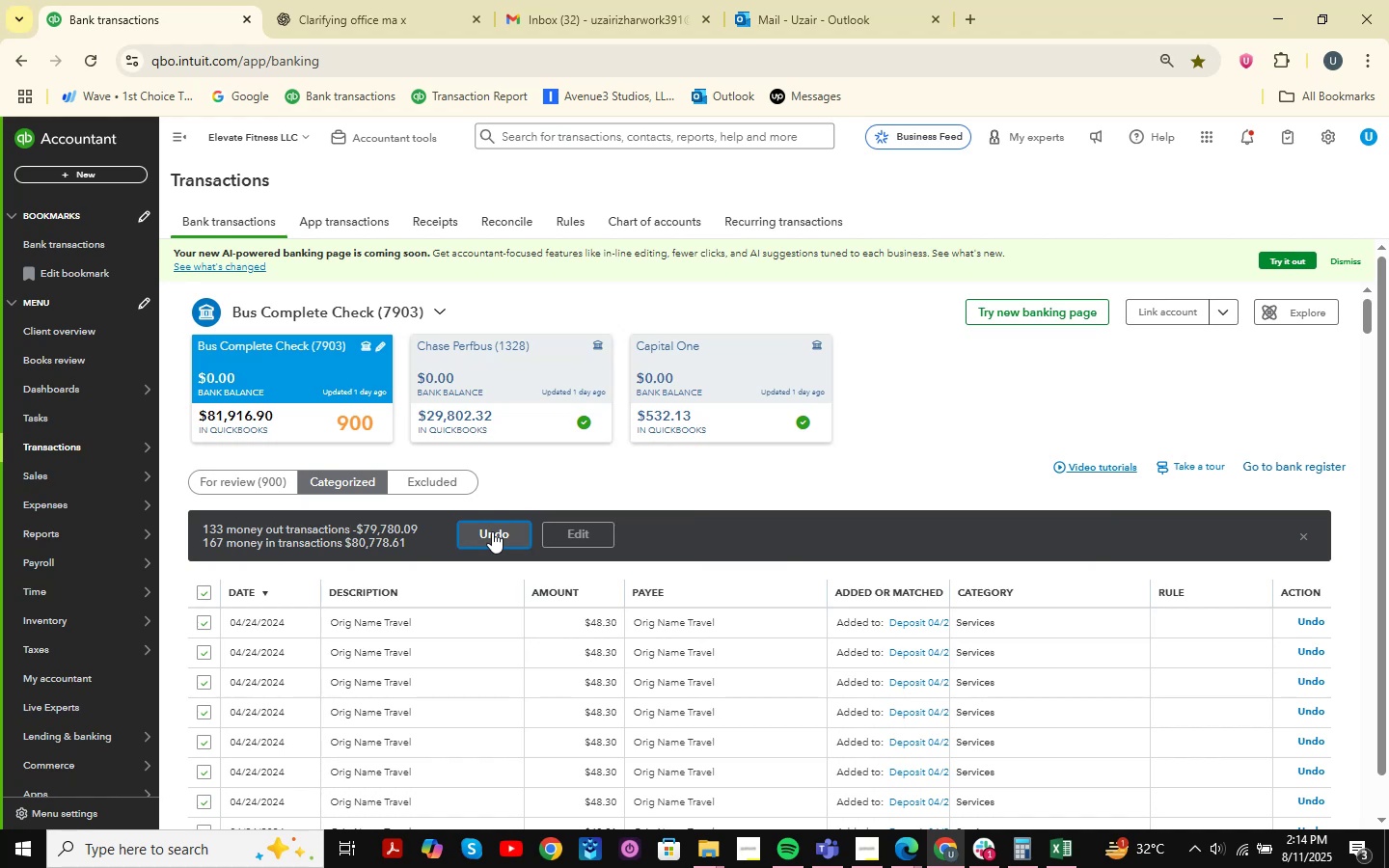 
mouse_move([513, 439])
 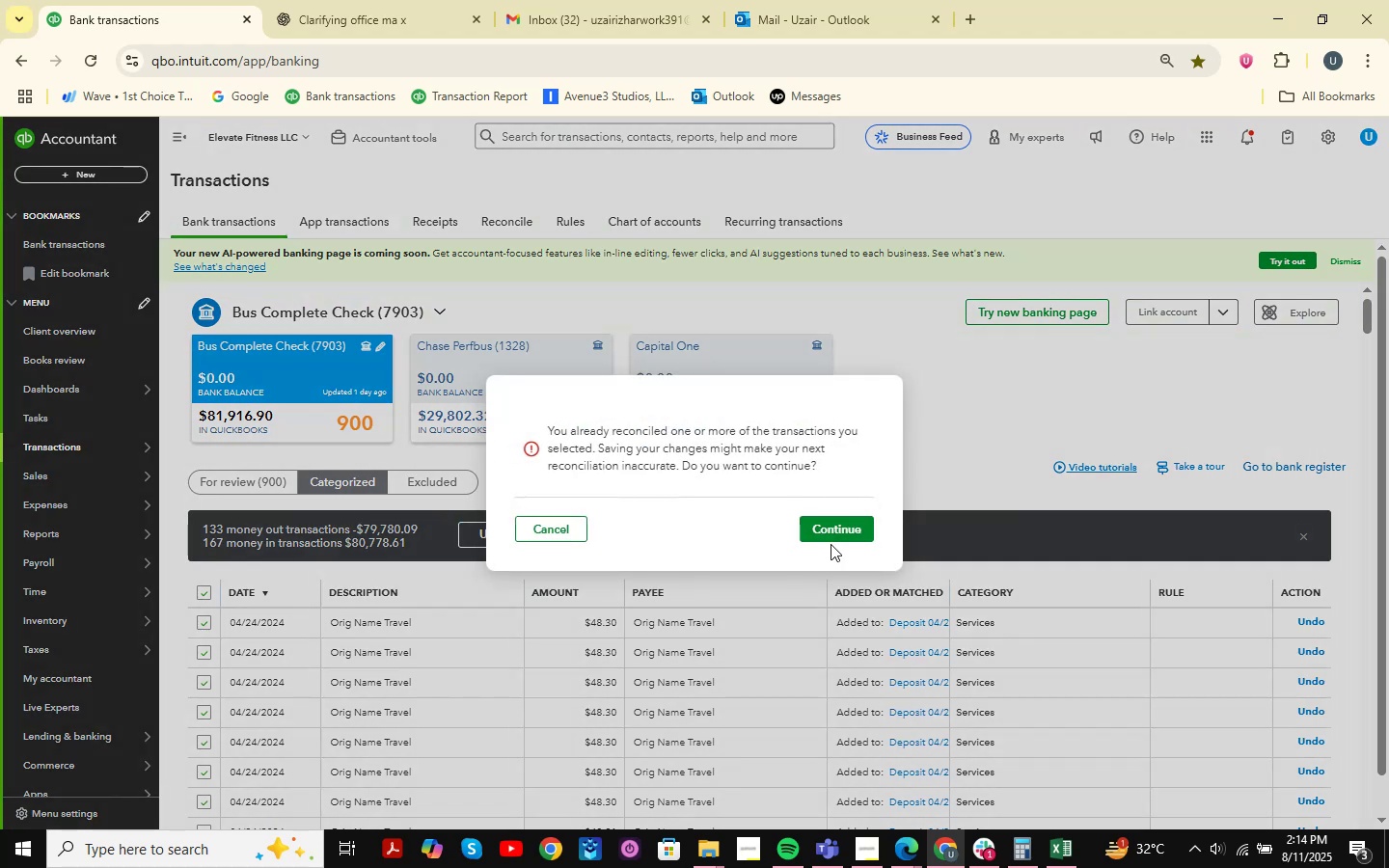 
double_click([837, 527])
 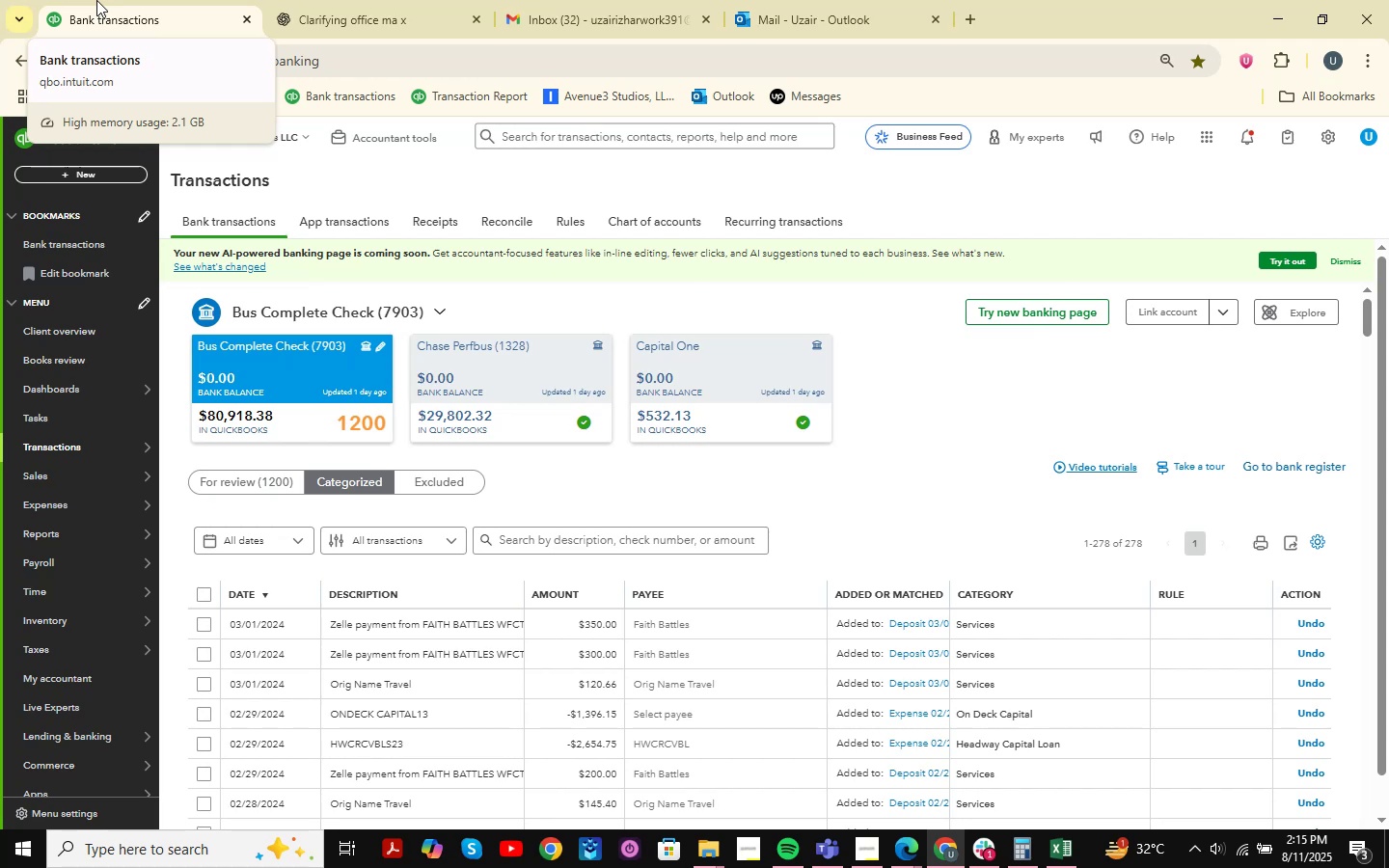 
wait(83.5)
 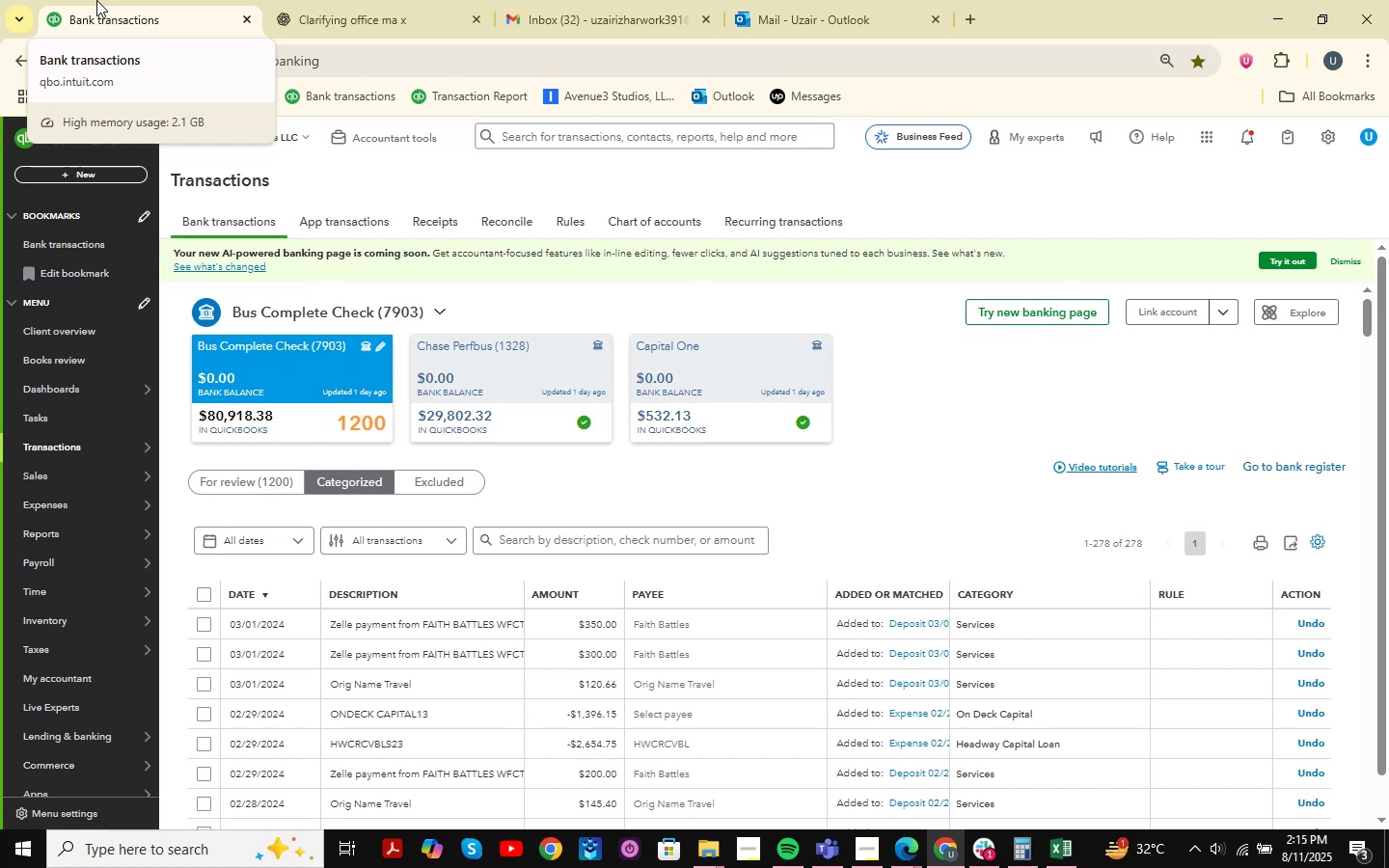 
left_click([201, 591])
 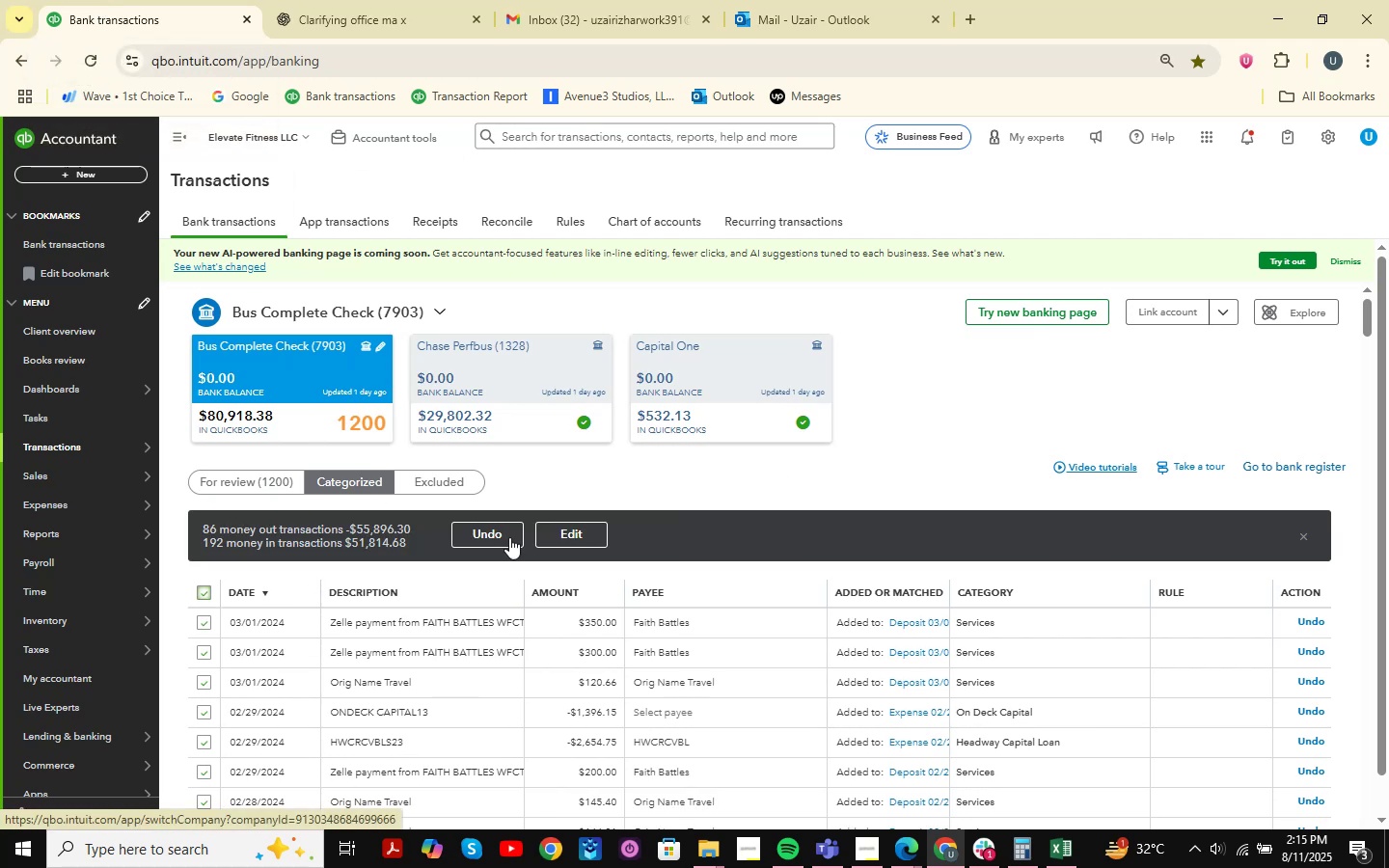 
left_click([497, 533])
 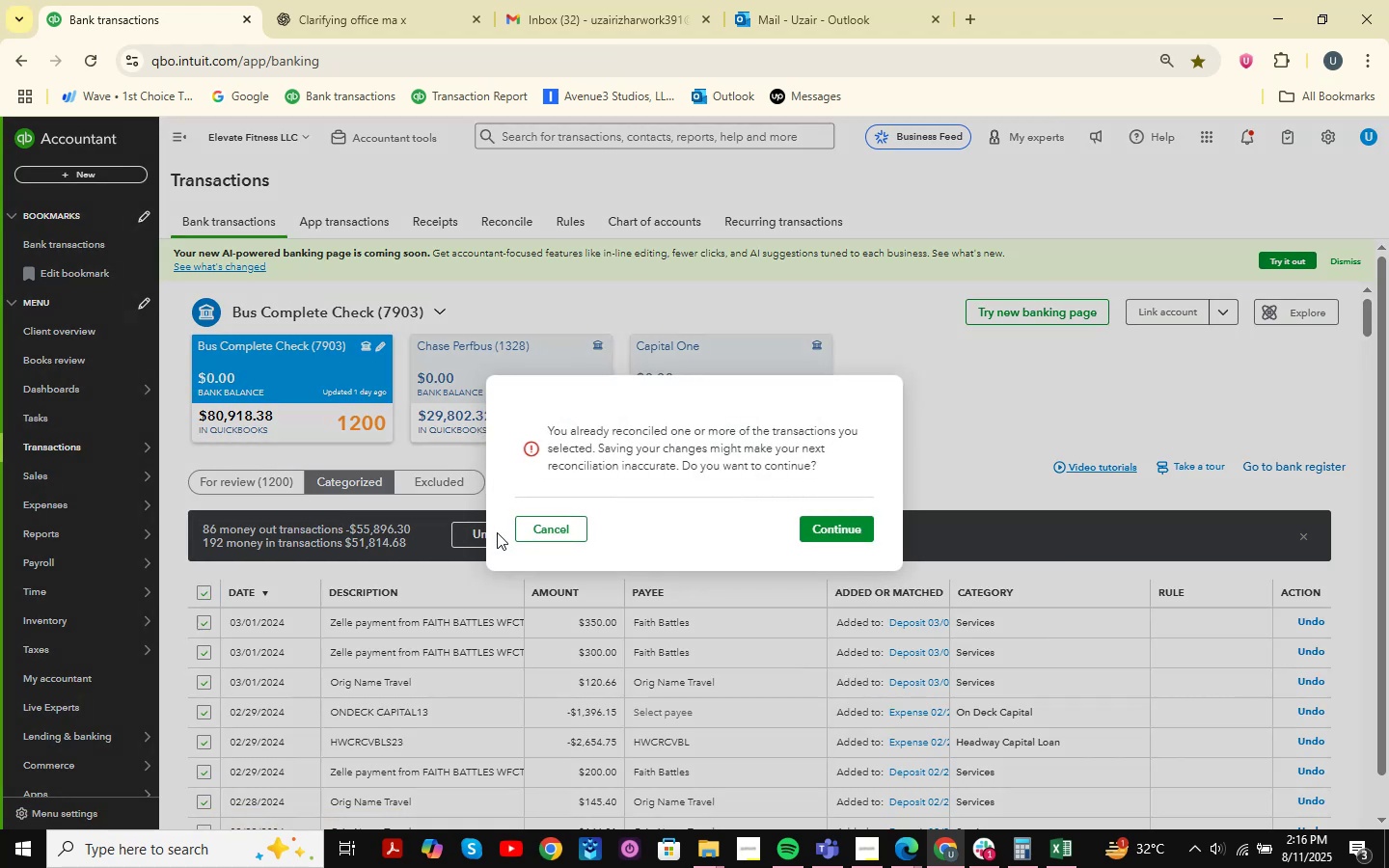 
wait(12.62)
 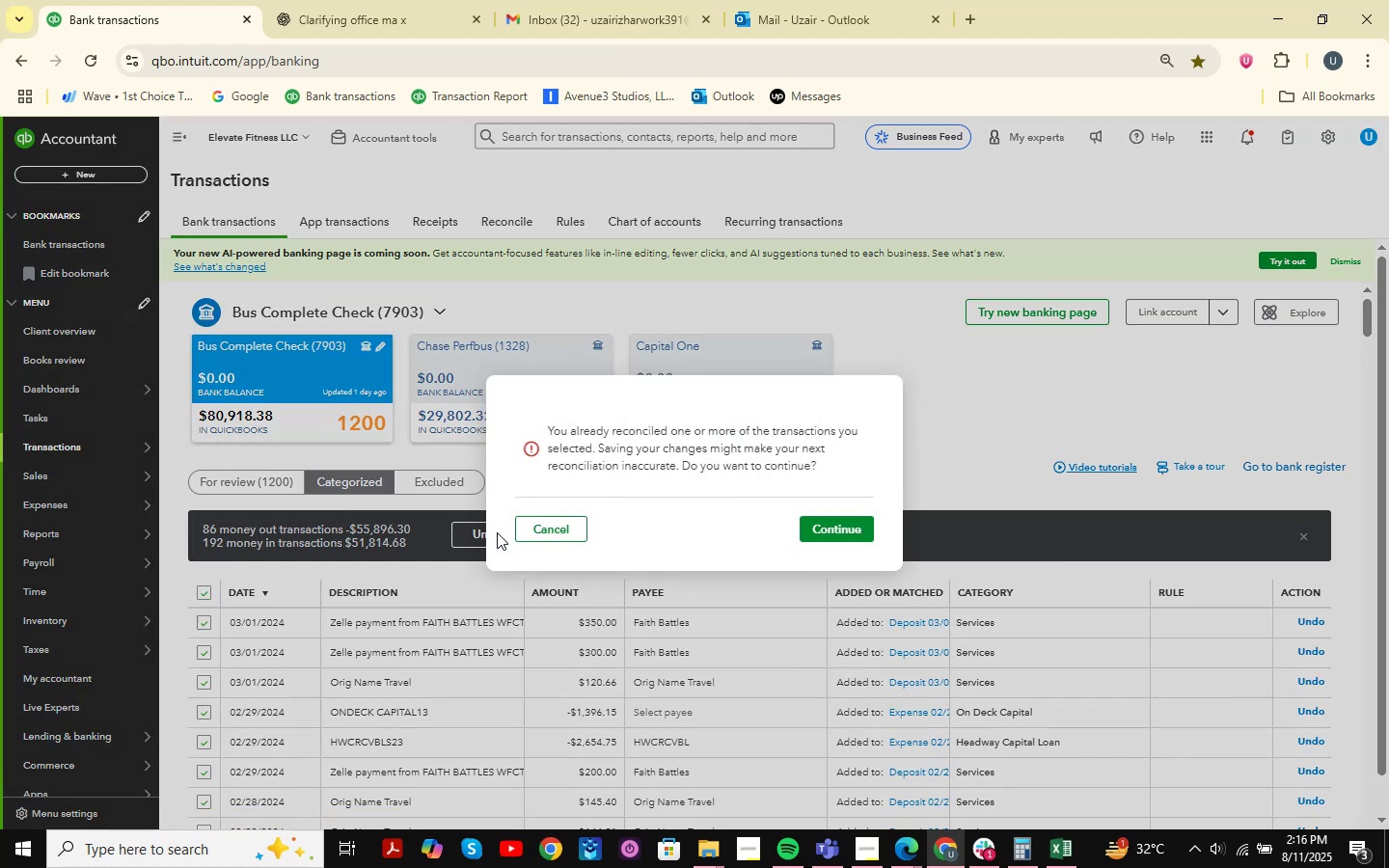 
left_click([830, 518])
 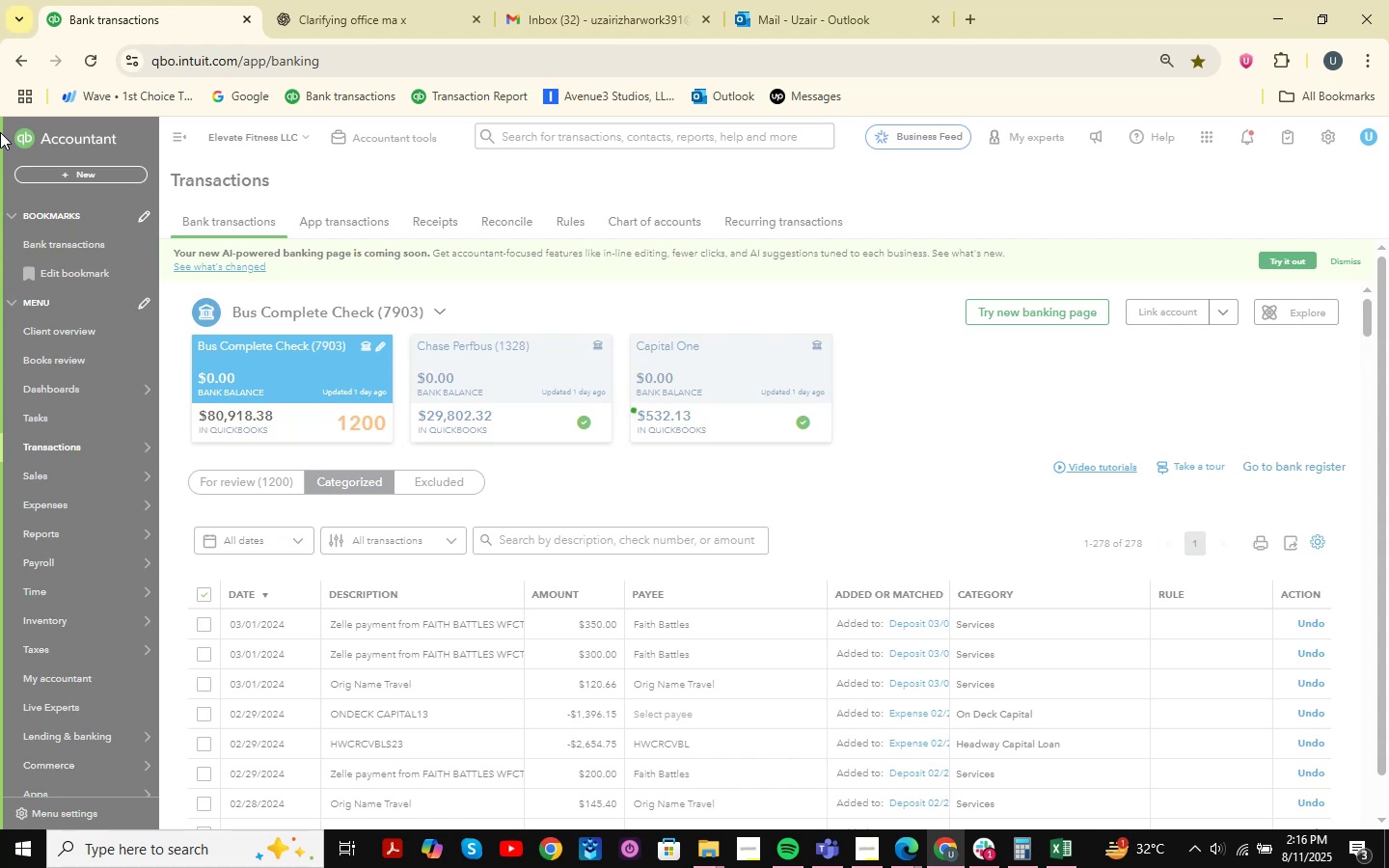 
wait(35.5)
 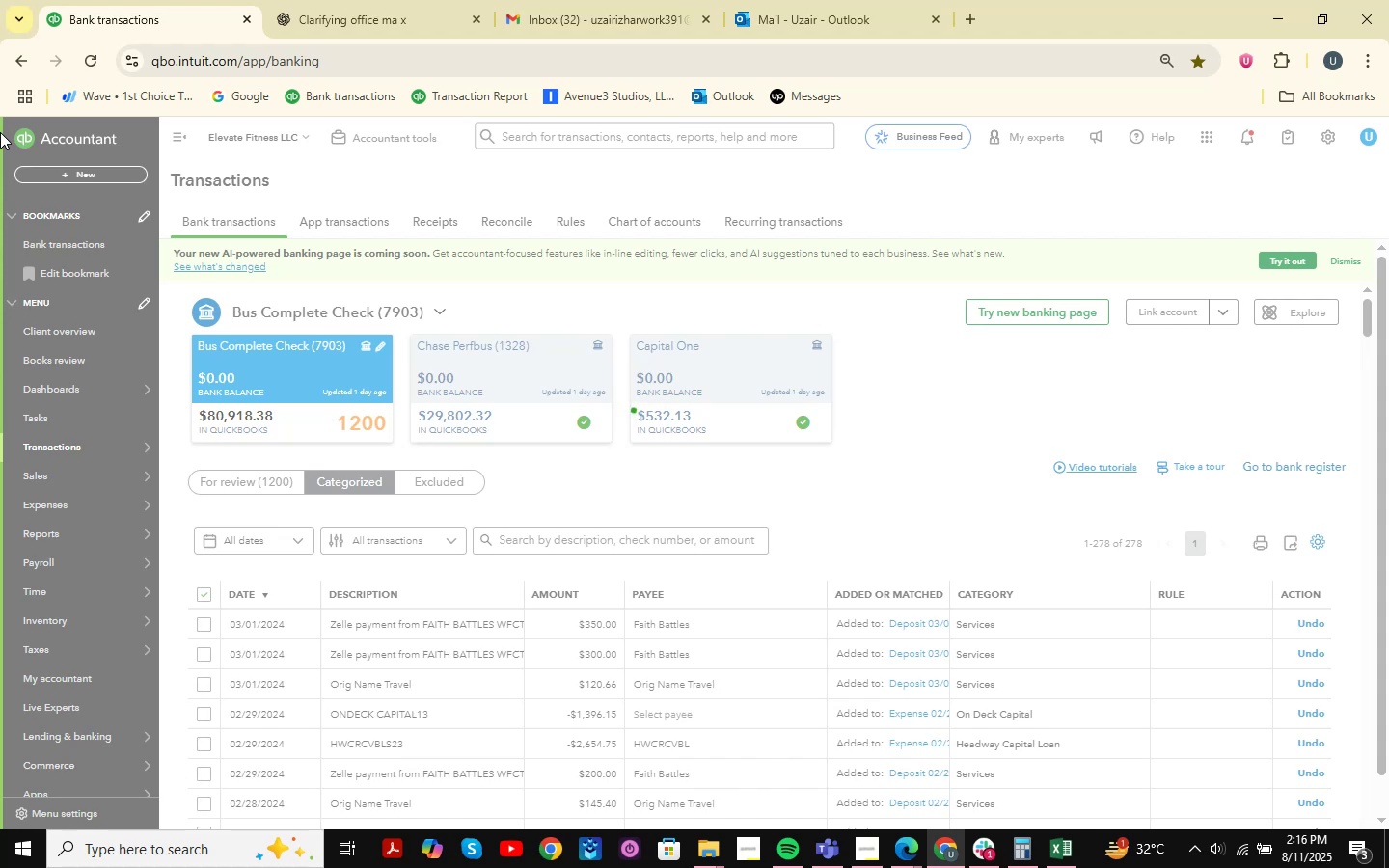 
left_click([496, 394])
 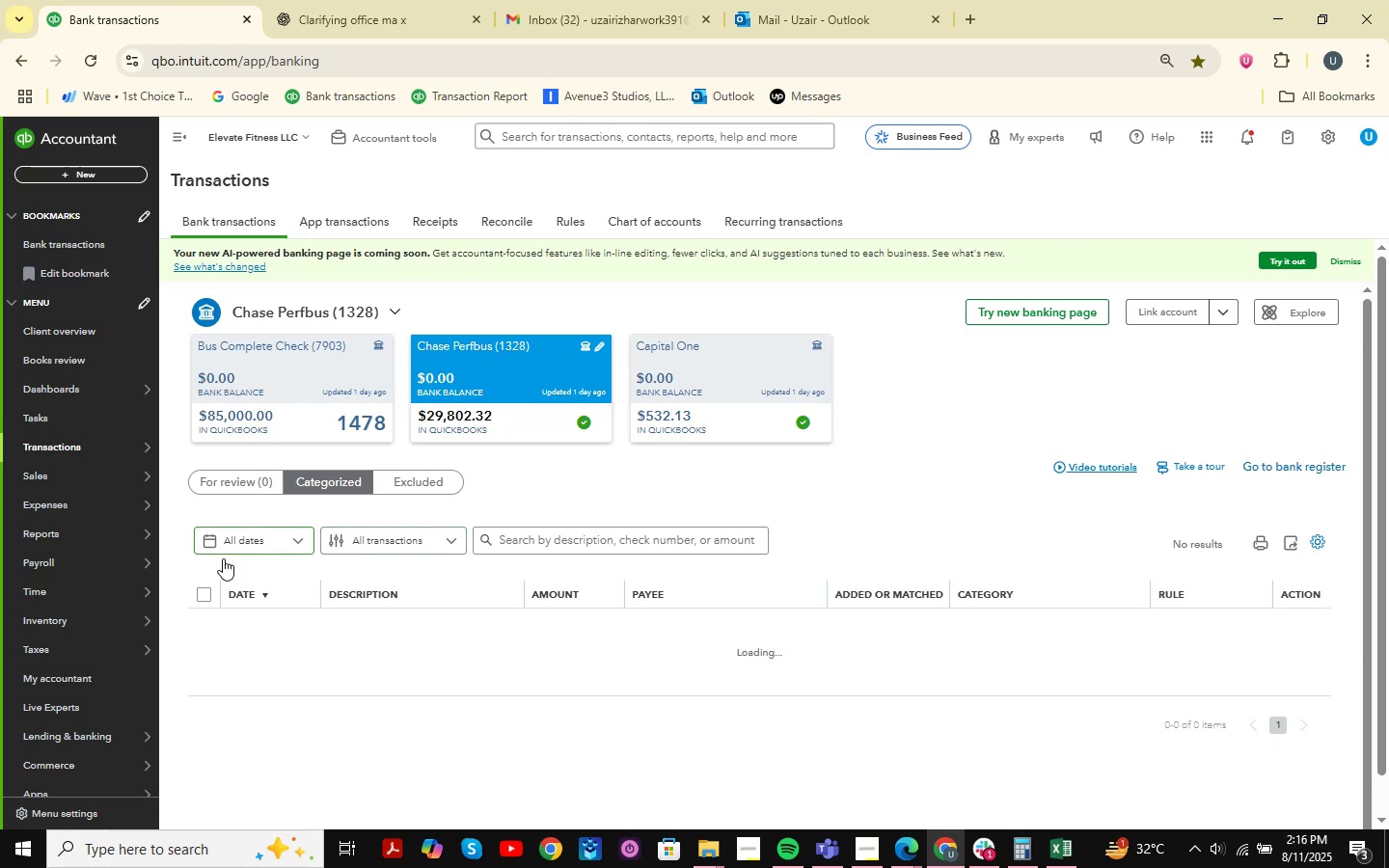 
scroll: coordinate [510, 575], scroll_direction: down, amount: 8.0
 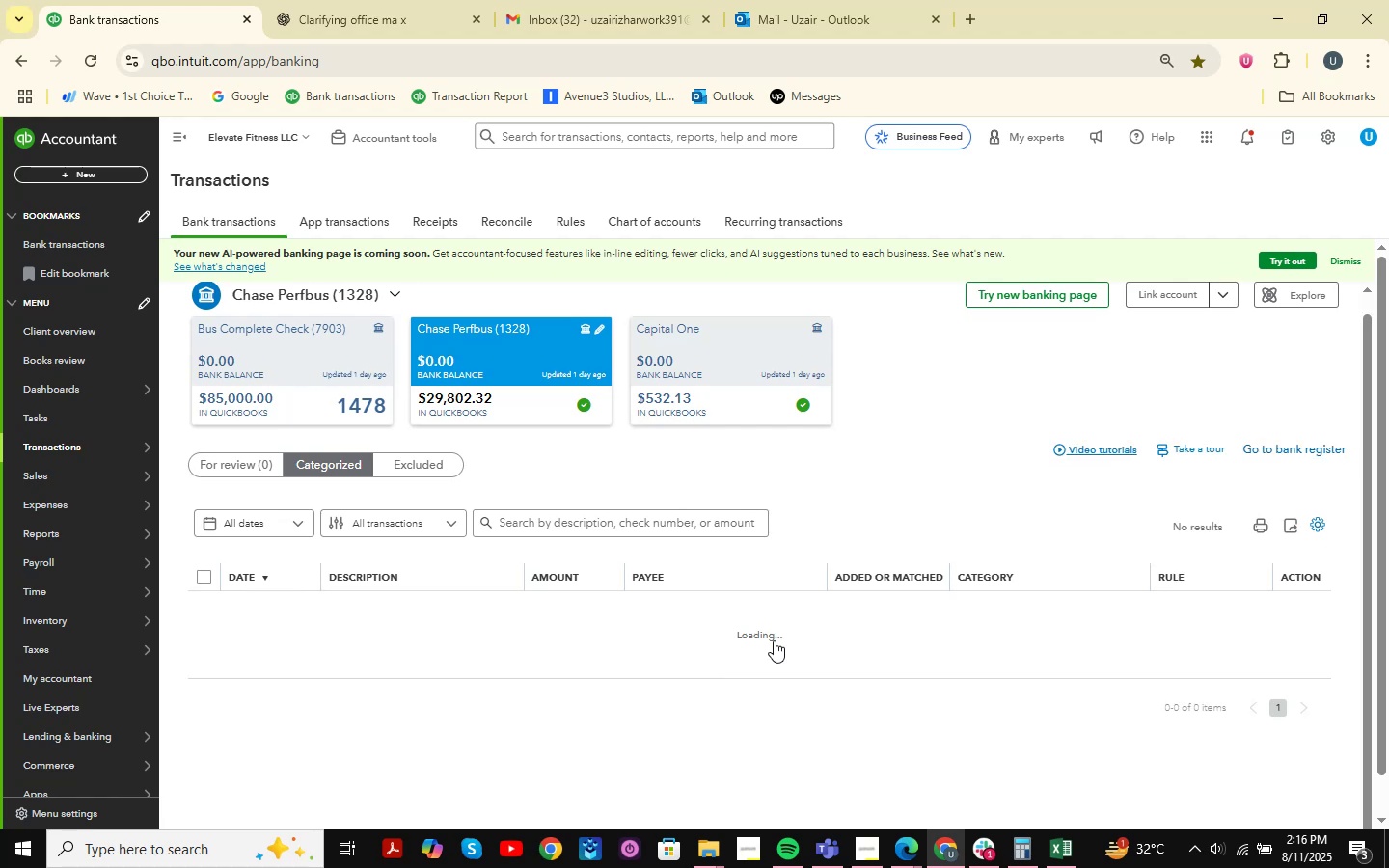 
wait(7.81)
 